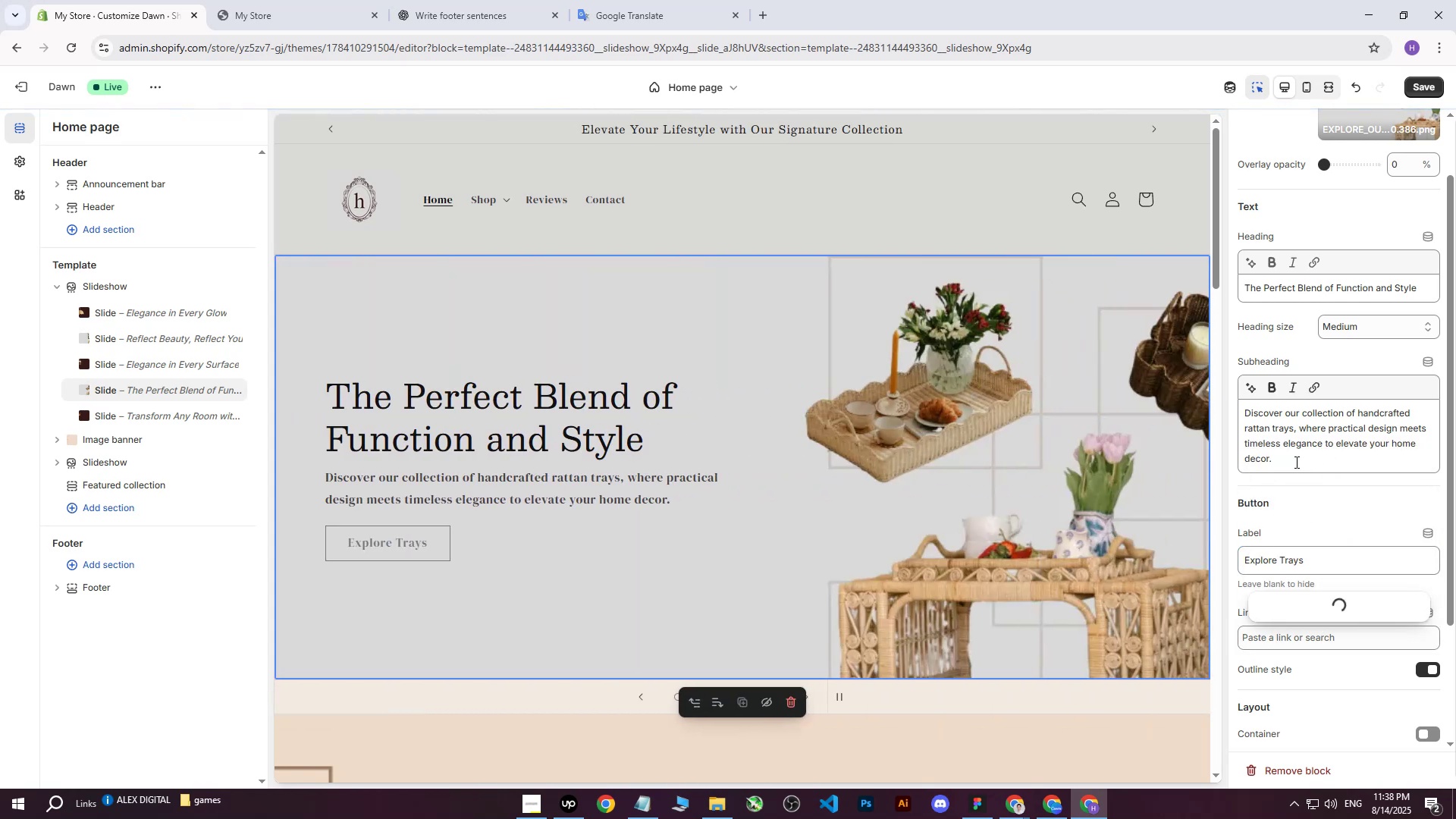 
mouse_move([1159, 473])
 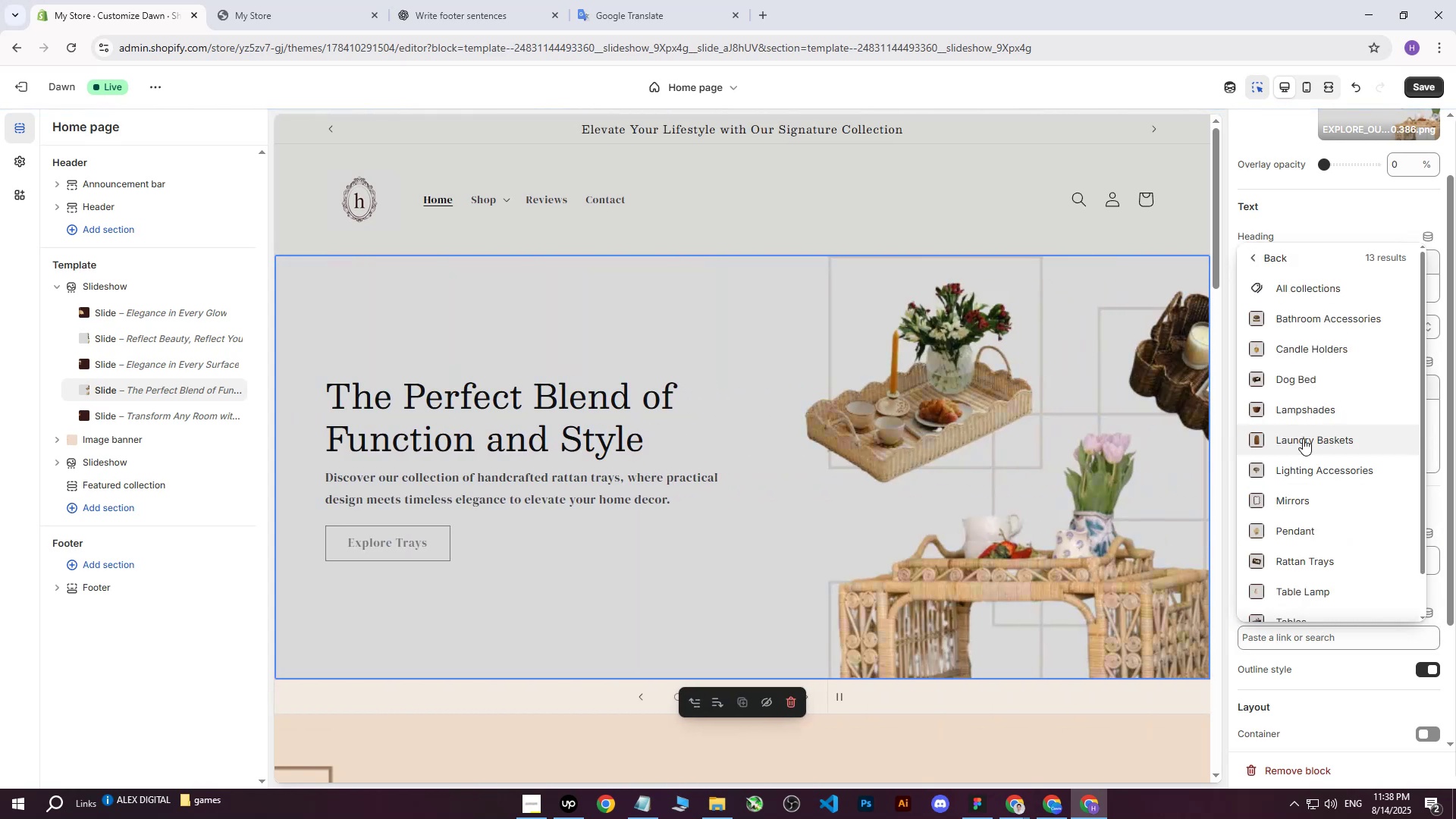 
scroll: coordinate [1303, 459], scroll_direction: down, amount: 3.0
 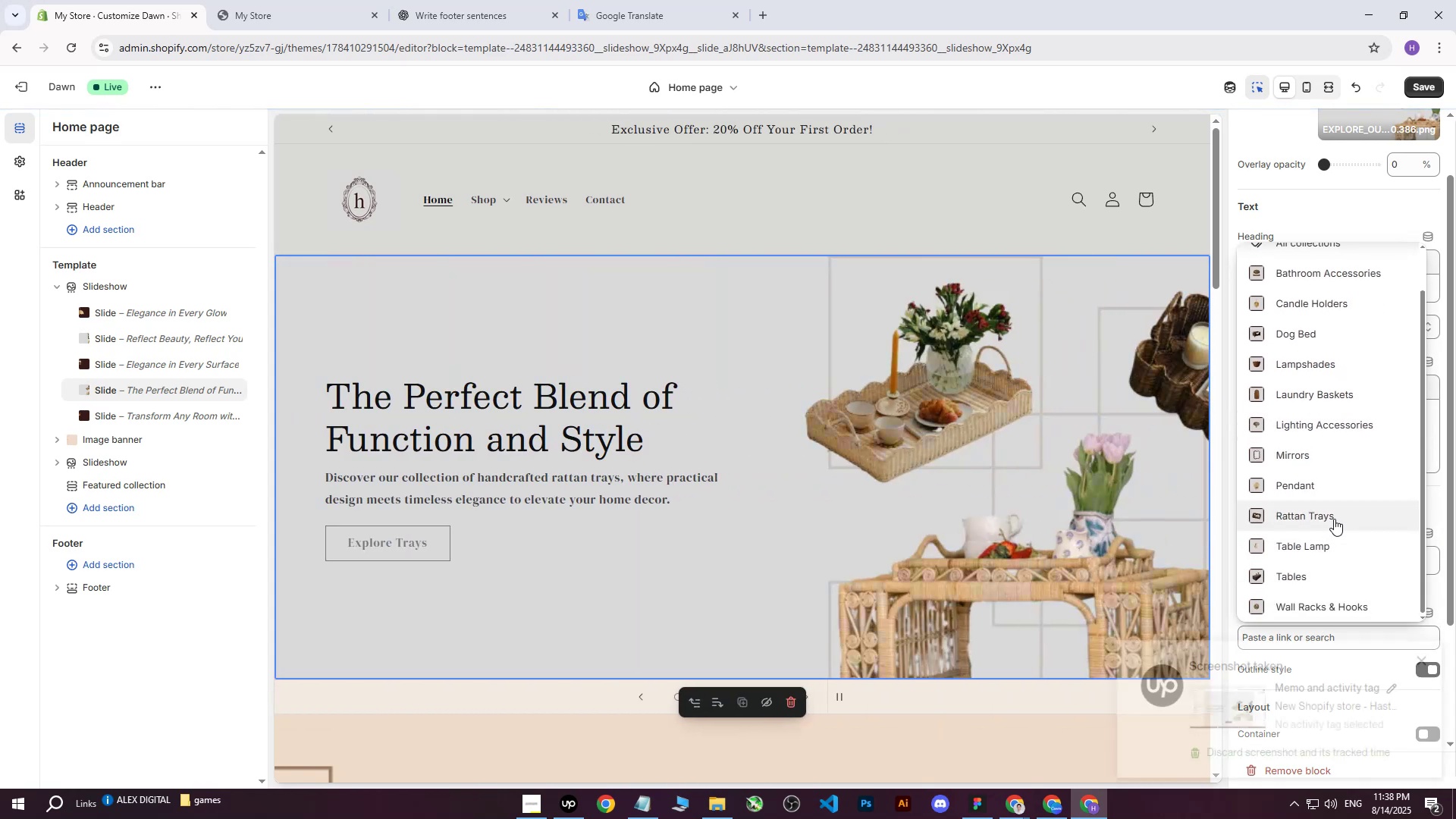 
left_click([1334, 519])
 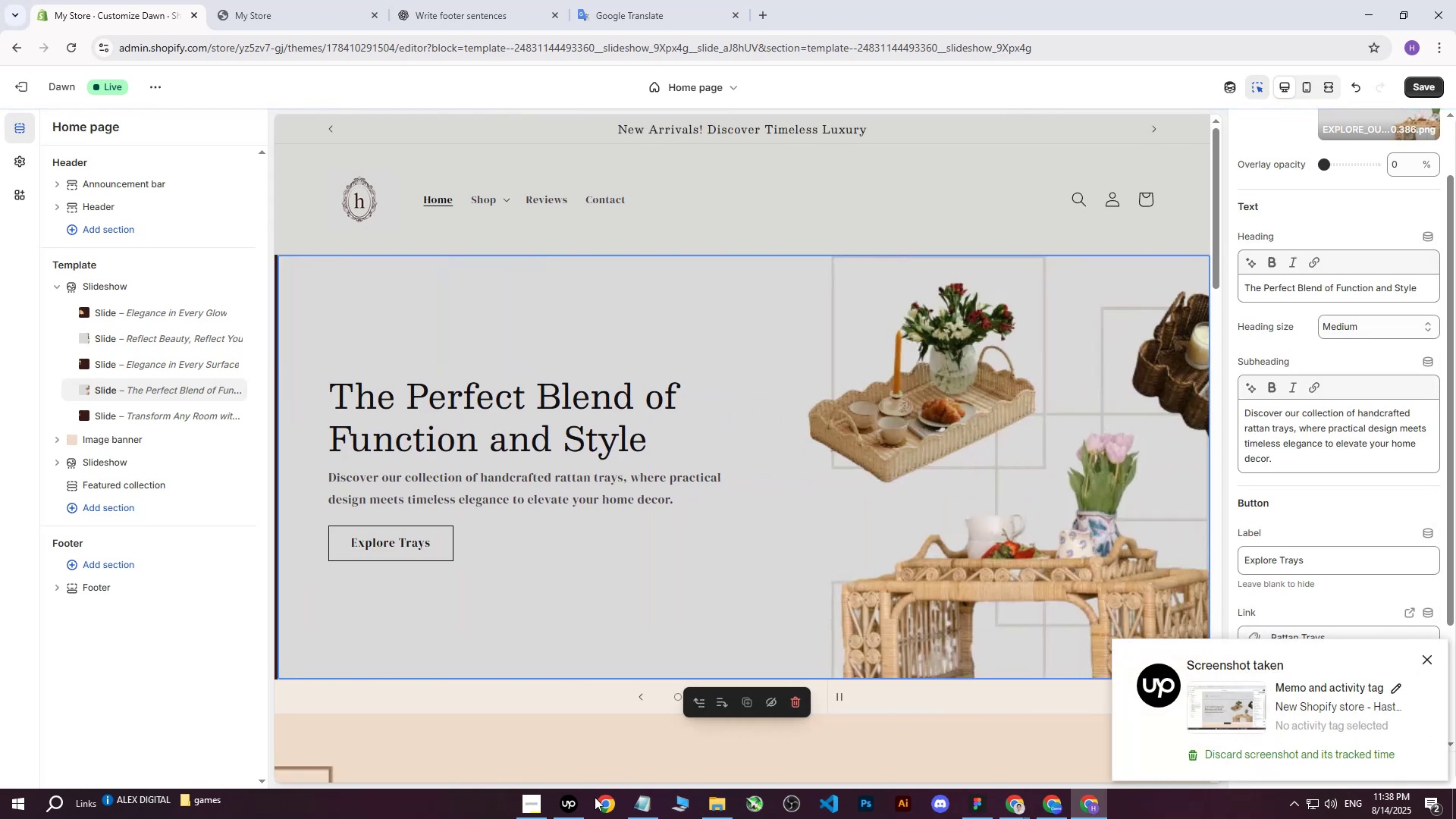 
left_click([568, 816])
 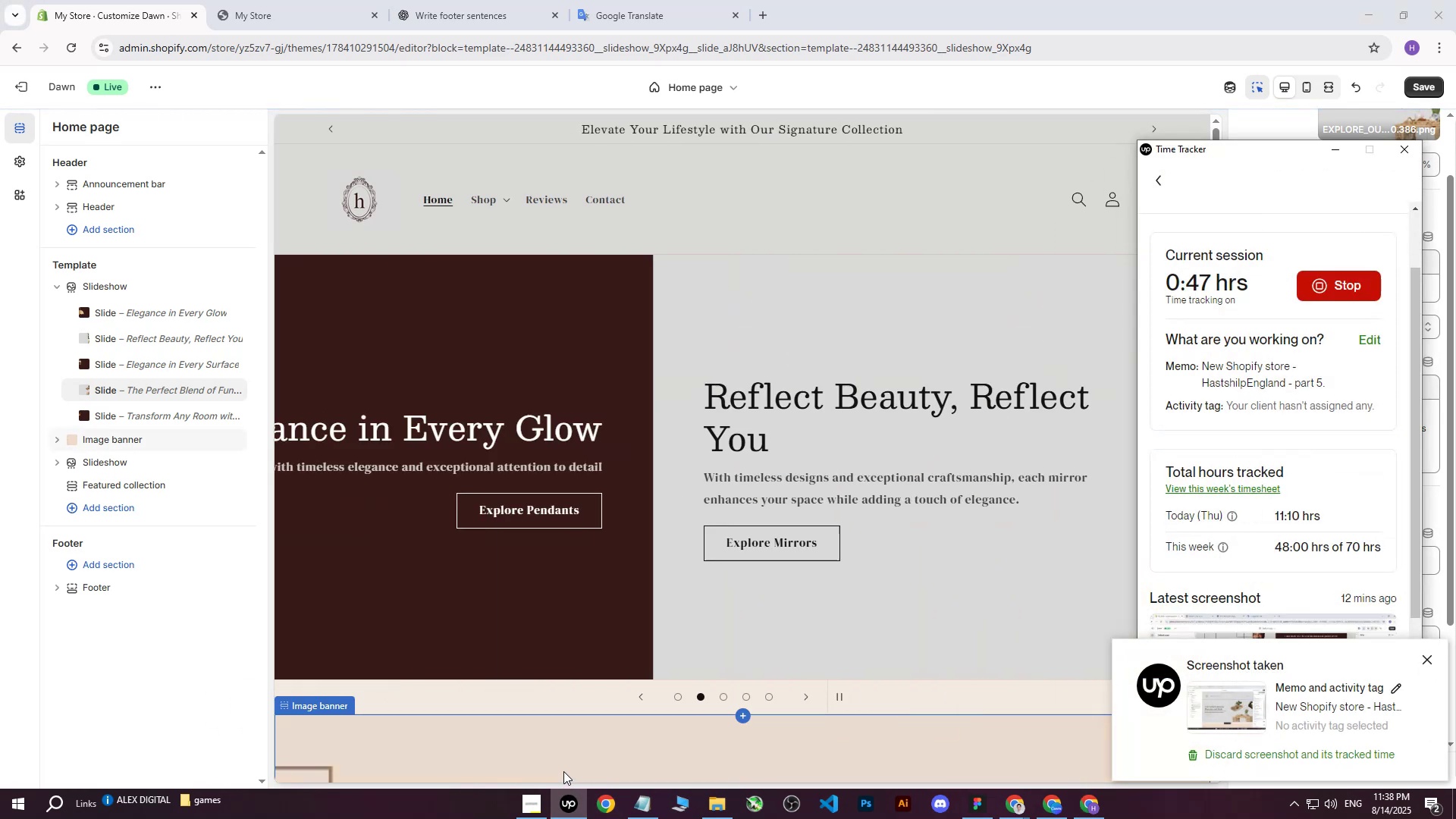 
wait(10.6)
 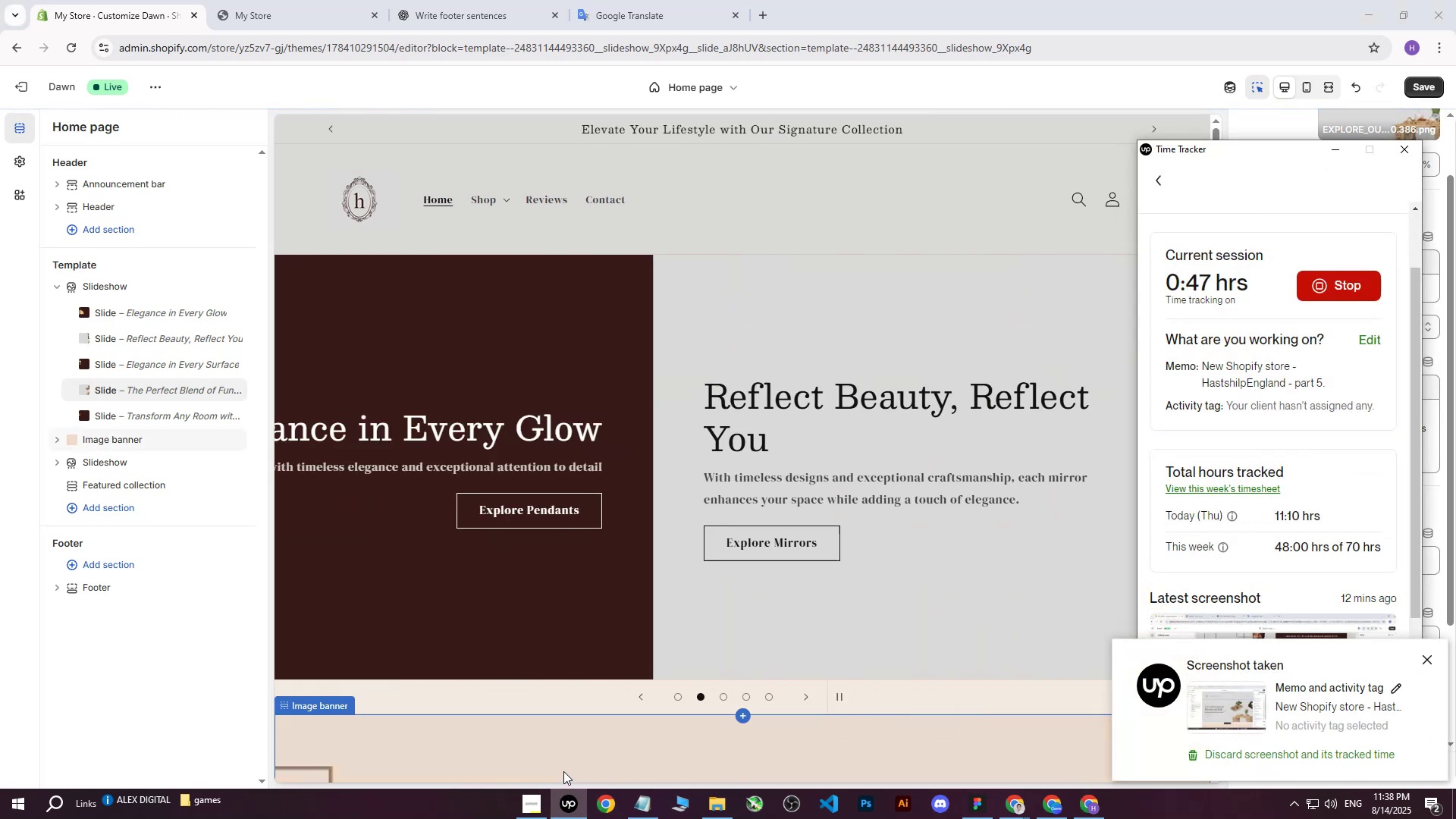 
left_click([584, 804])
 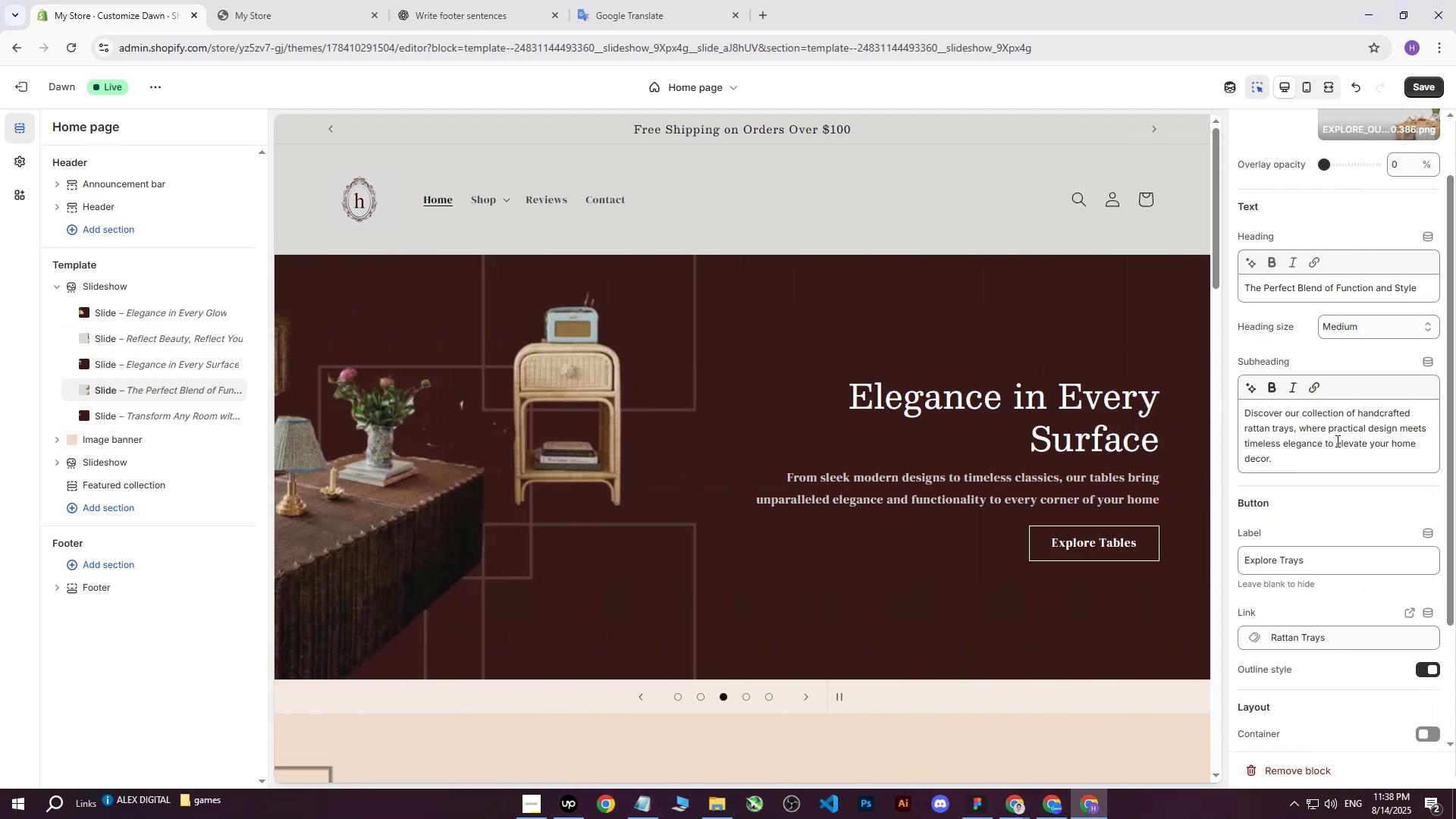 
wait(9.52)
 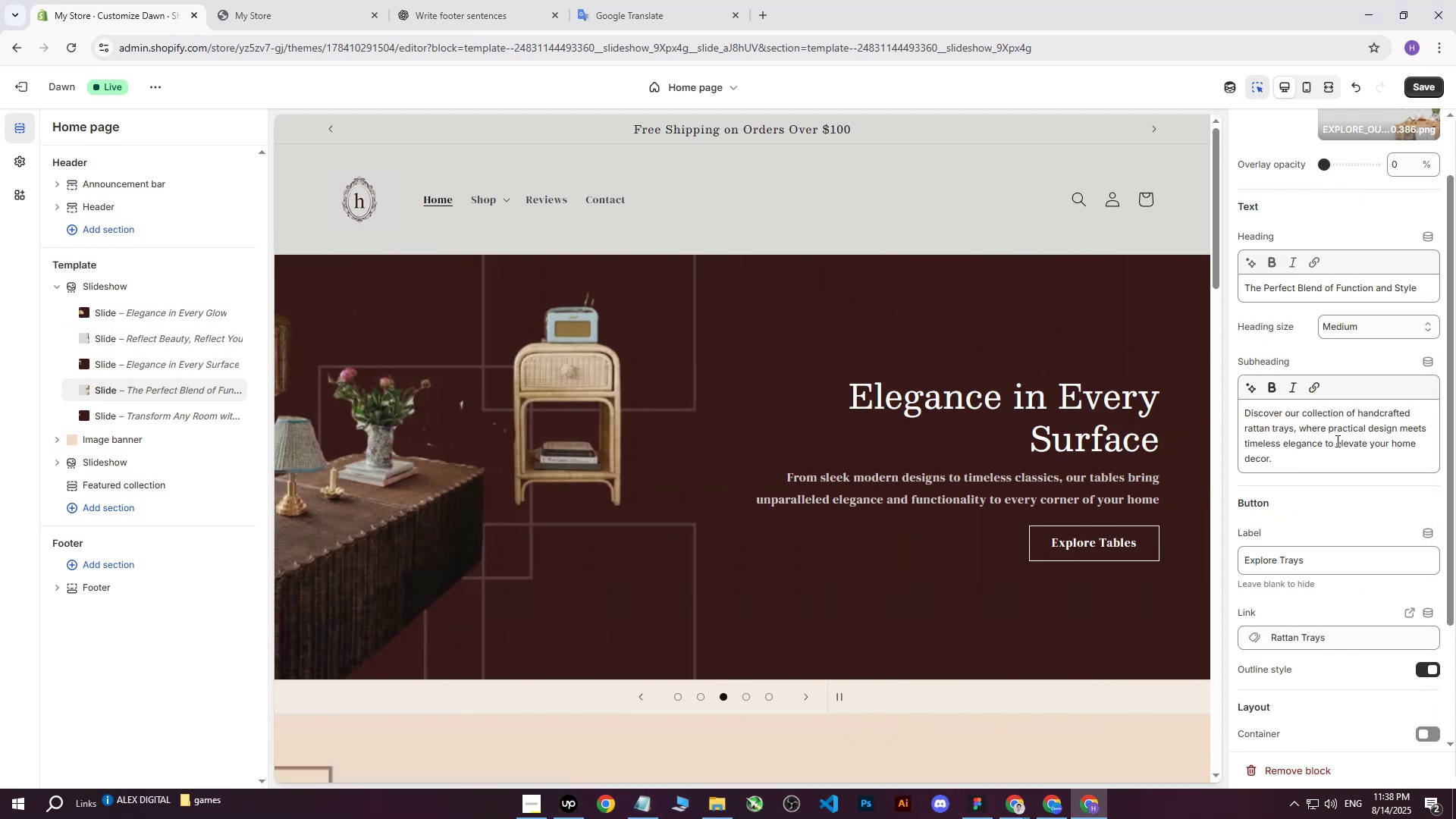 
scroll: coordinate [1253, 453], scroll_direction: up, amount: 1.0
 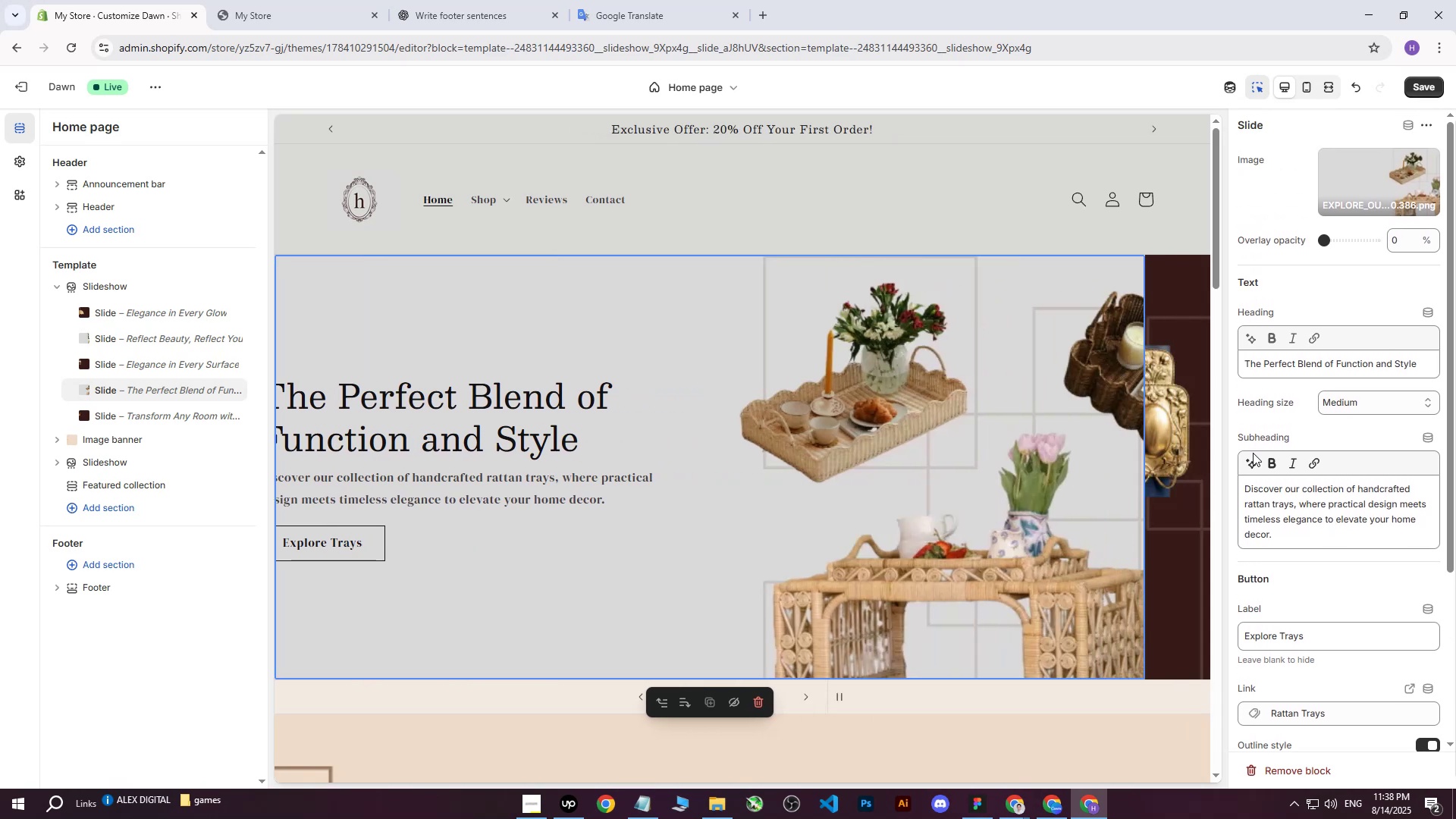 
scroll: coordinate [1262, 482], scroll_direction: down, amount: 2.0
 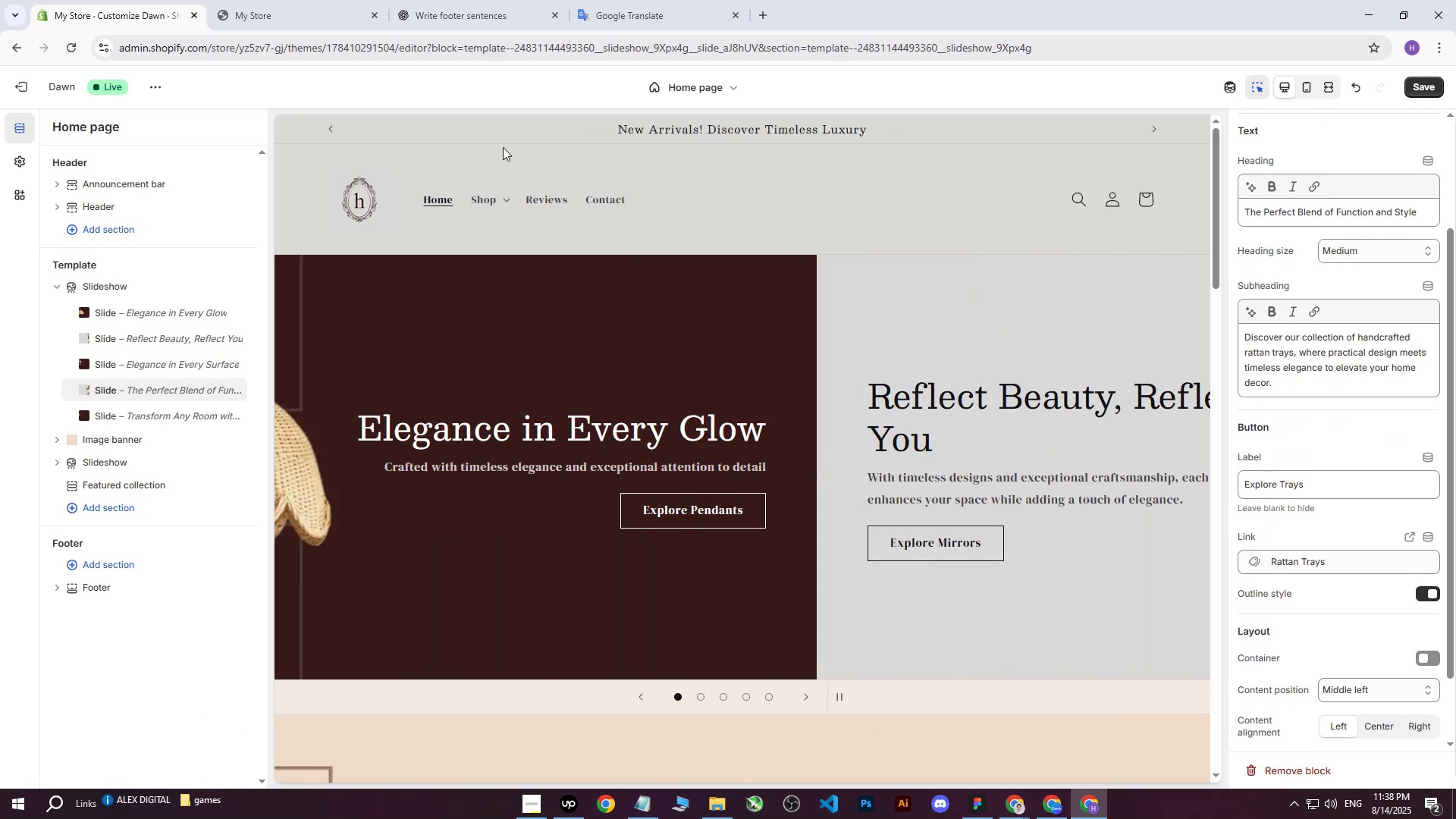 
left_click([1437, 96])
 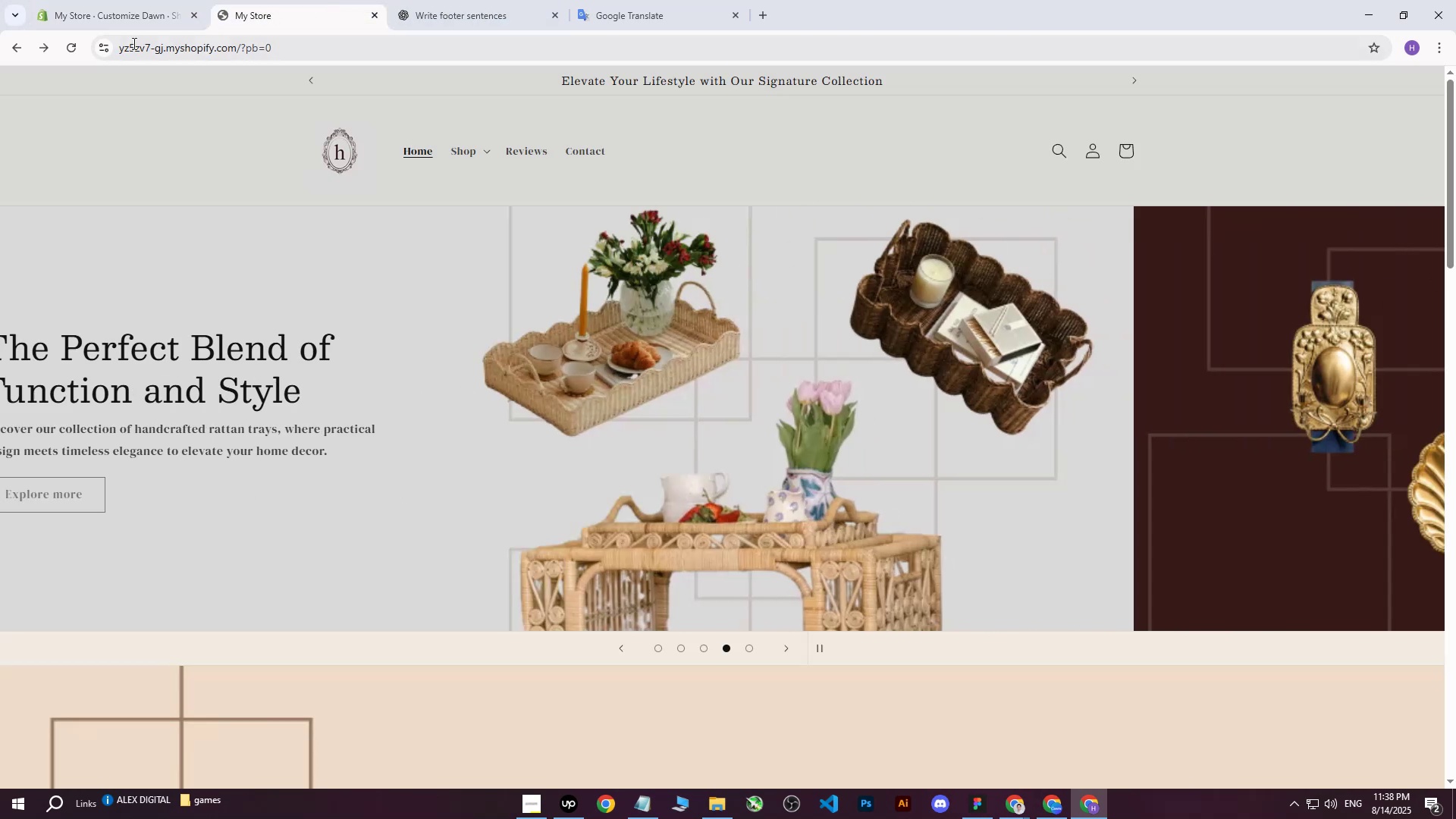 
double_click([71, 46])
 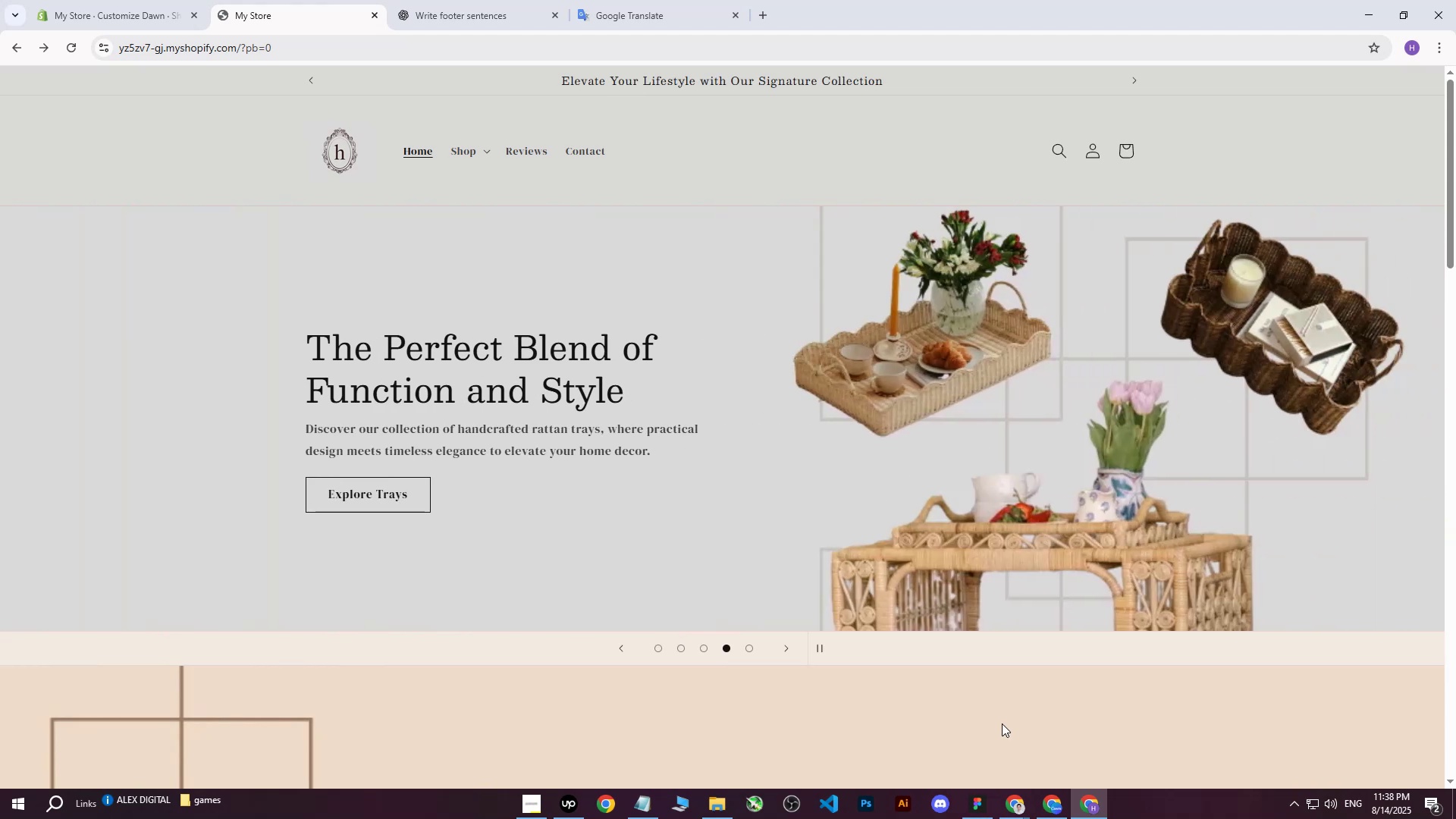 
wait(15.92)
 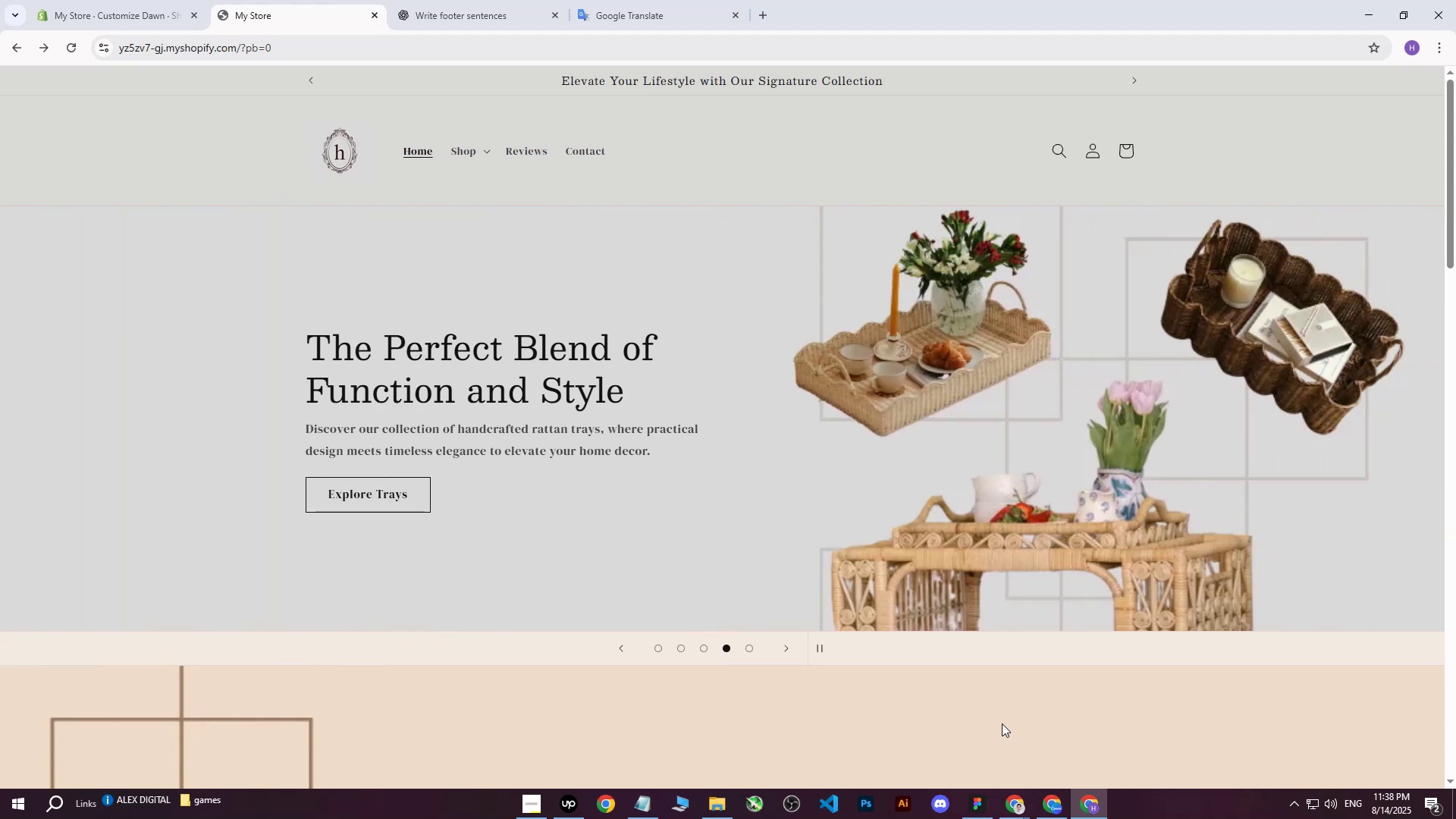 
left_click([726, 648])
 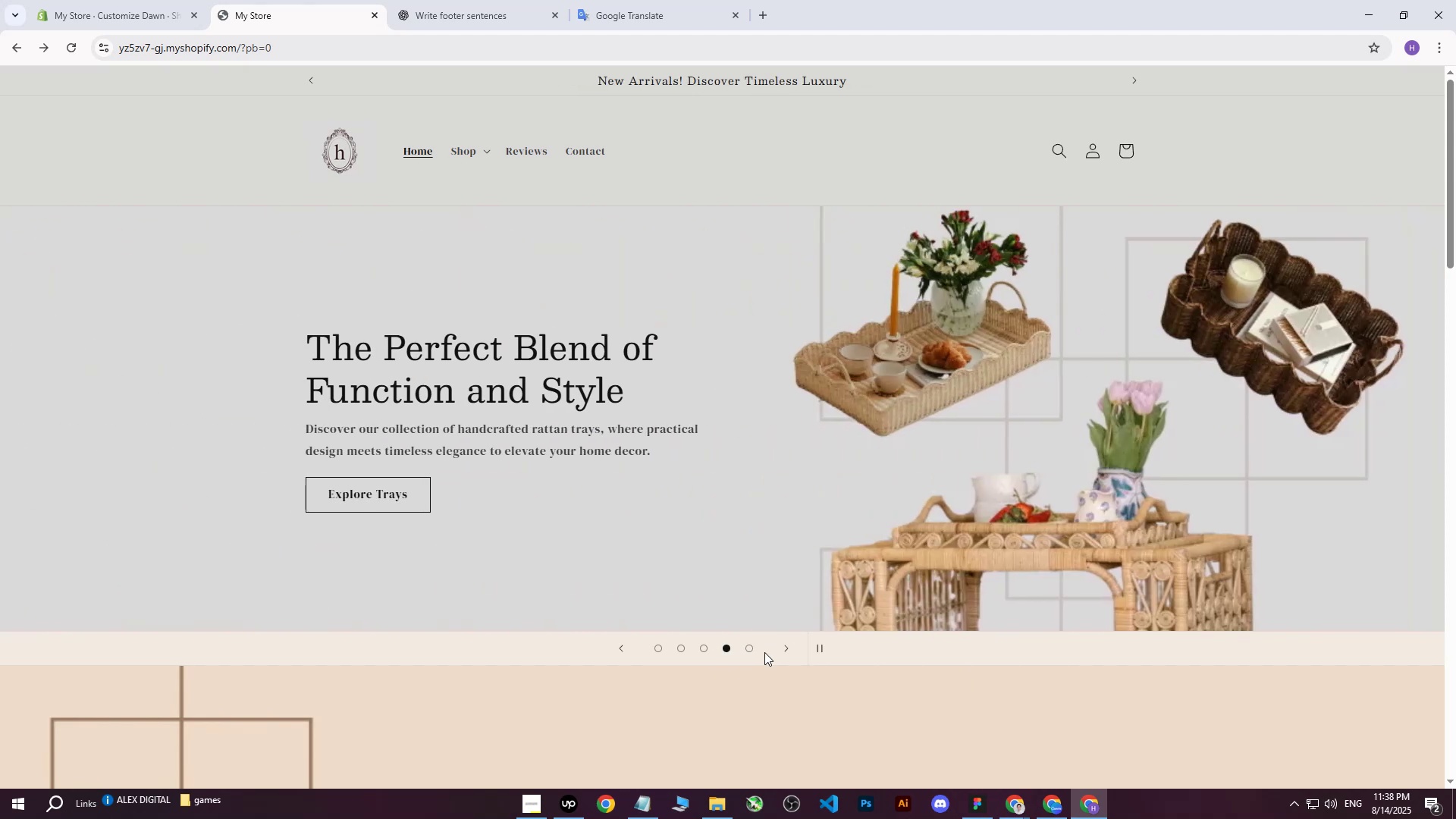 
left_click([751, 647])
 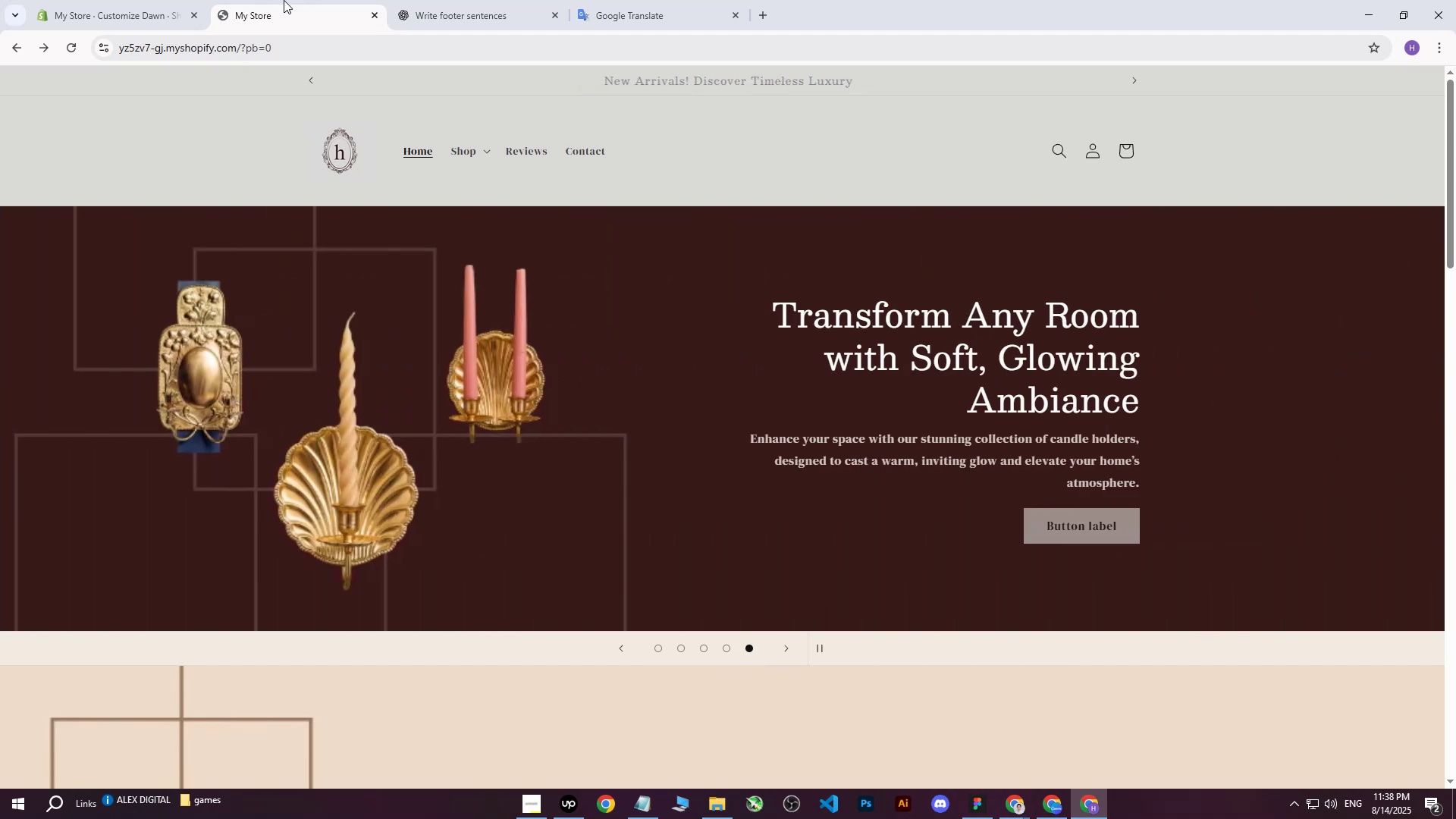 
left_click([143, 0])
 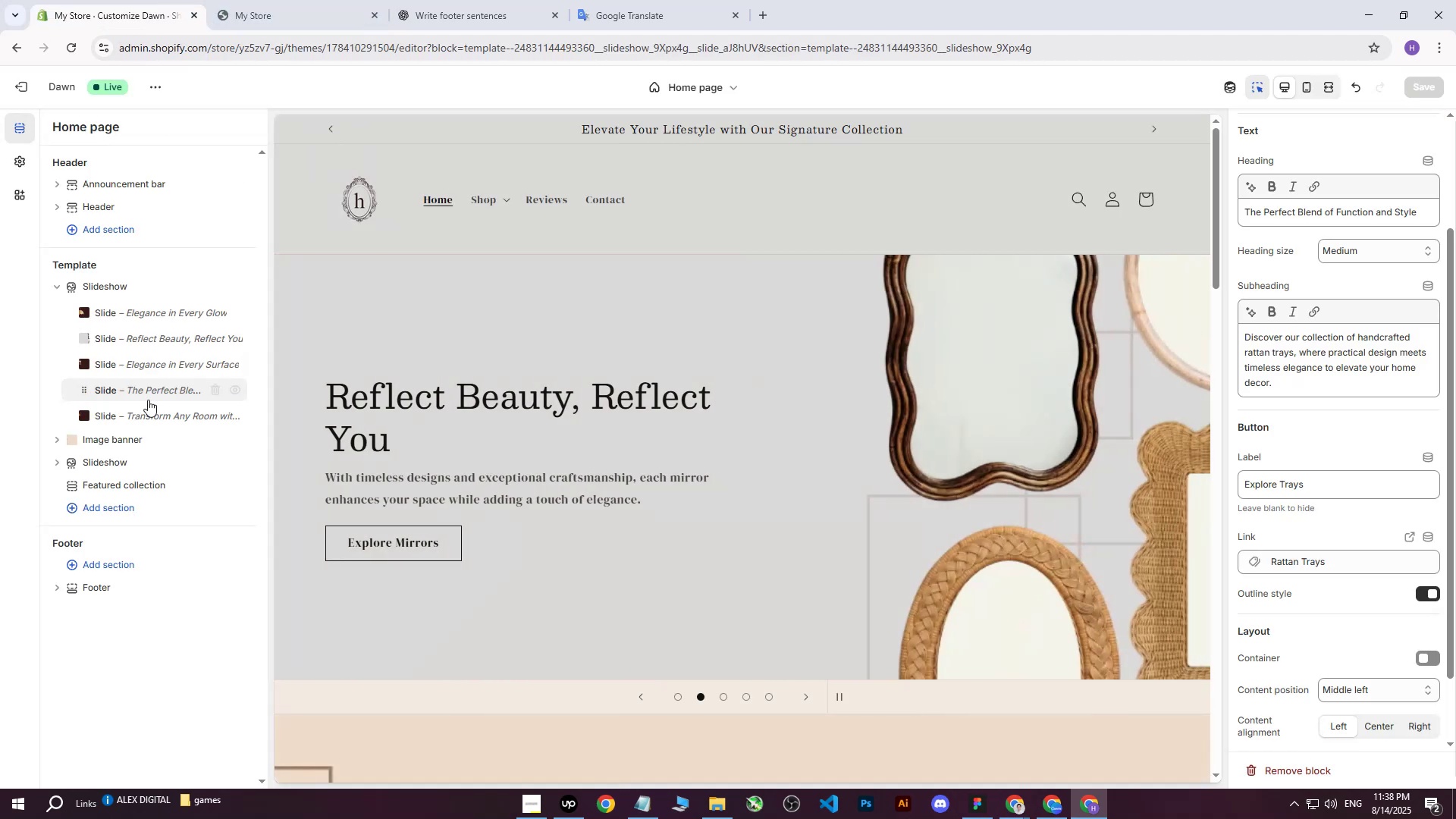 
left_click([136, 416])
 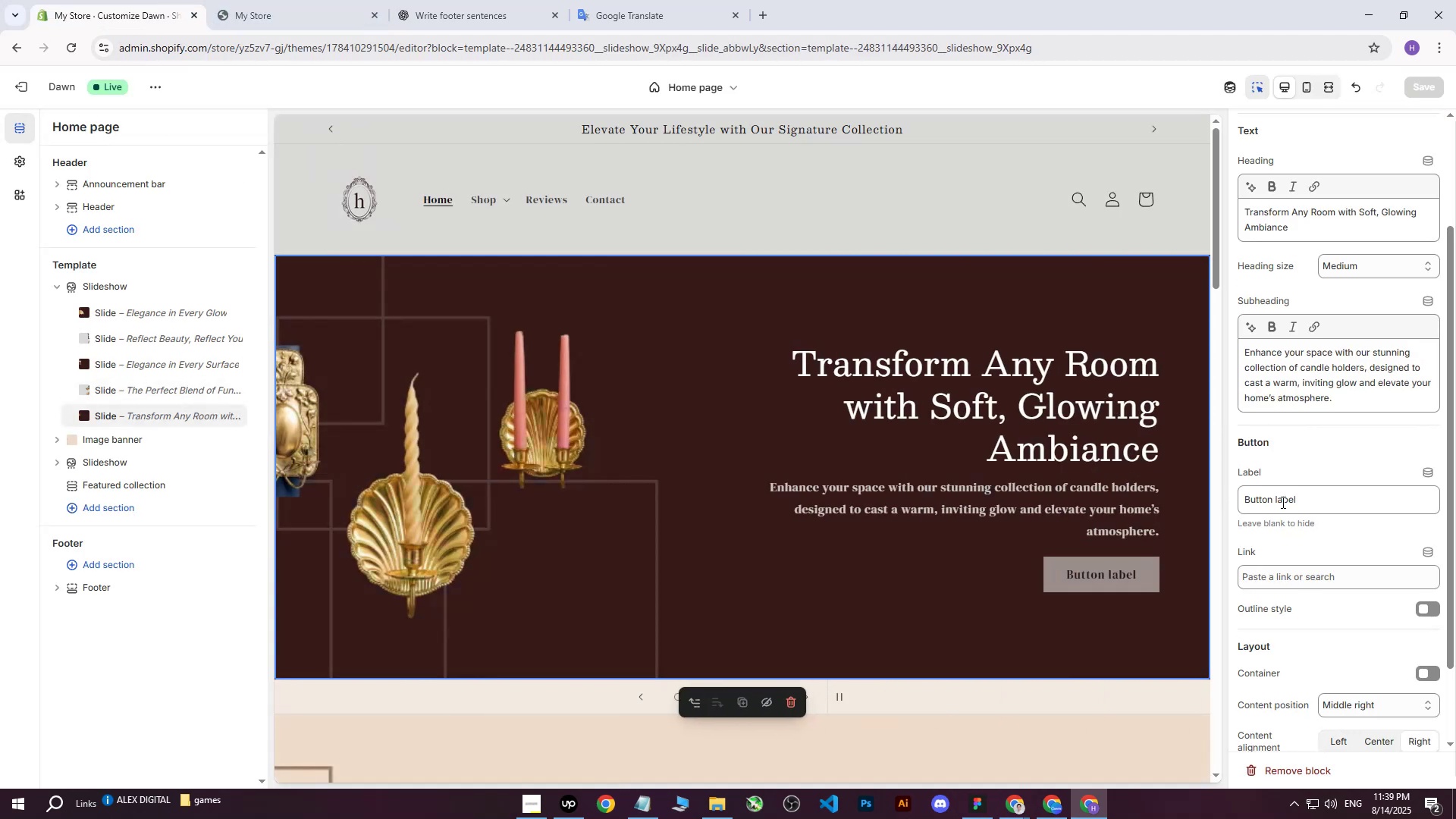 
left_click_drag(start_coordinate=[1316, 498], to_coordinate=[1100, 485])
 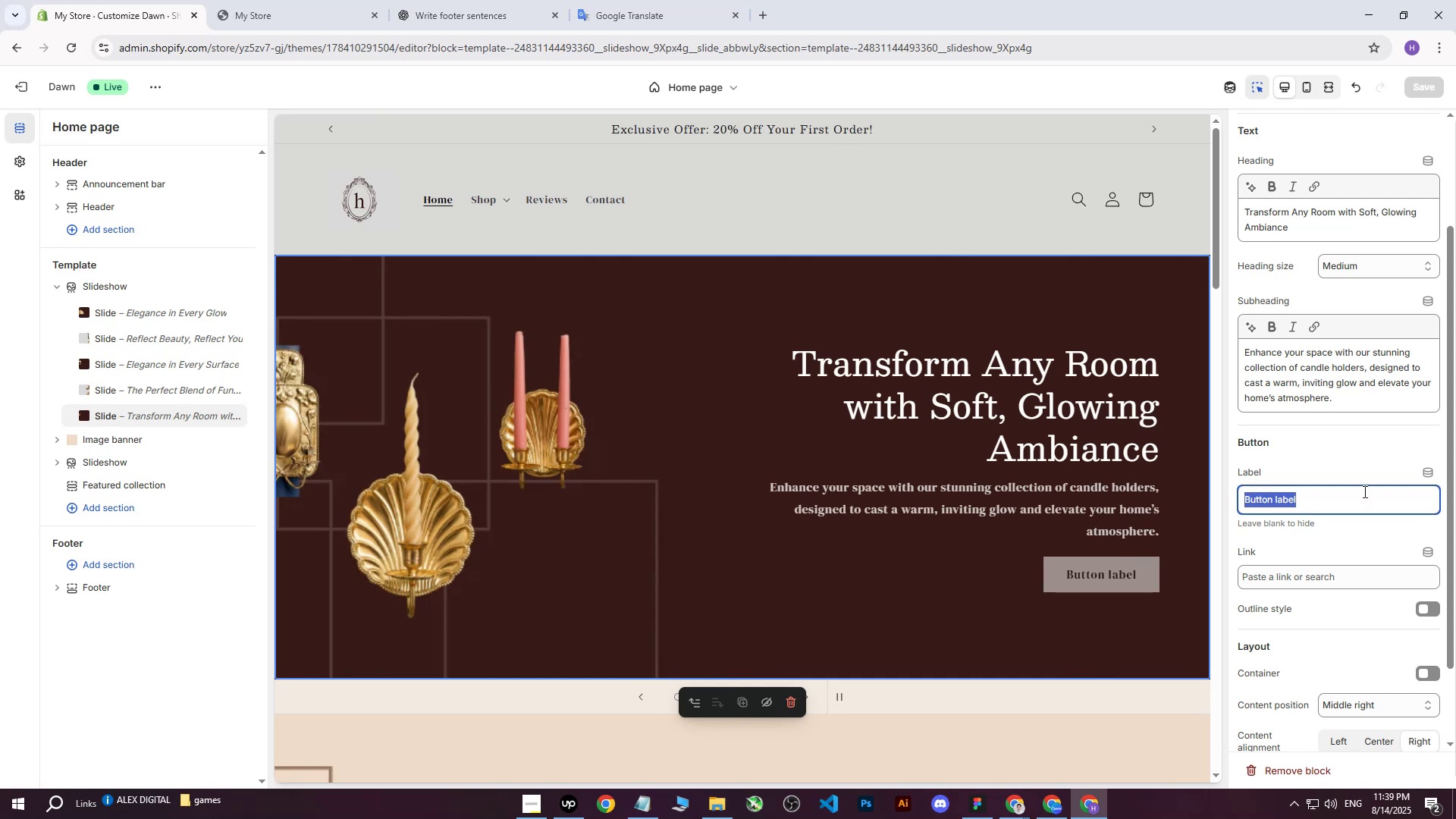 
type(Explor )
key(Backspace)
type(e Candle)
 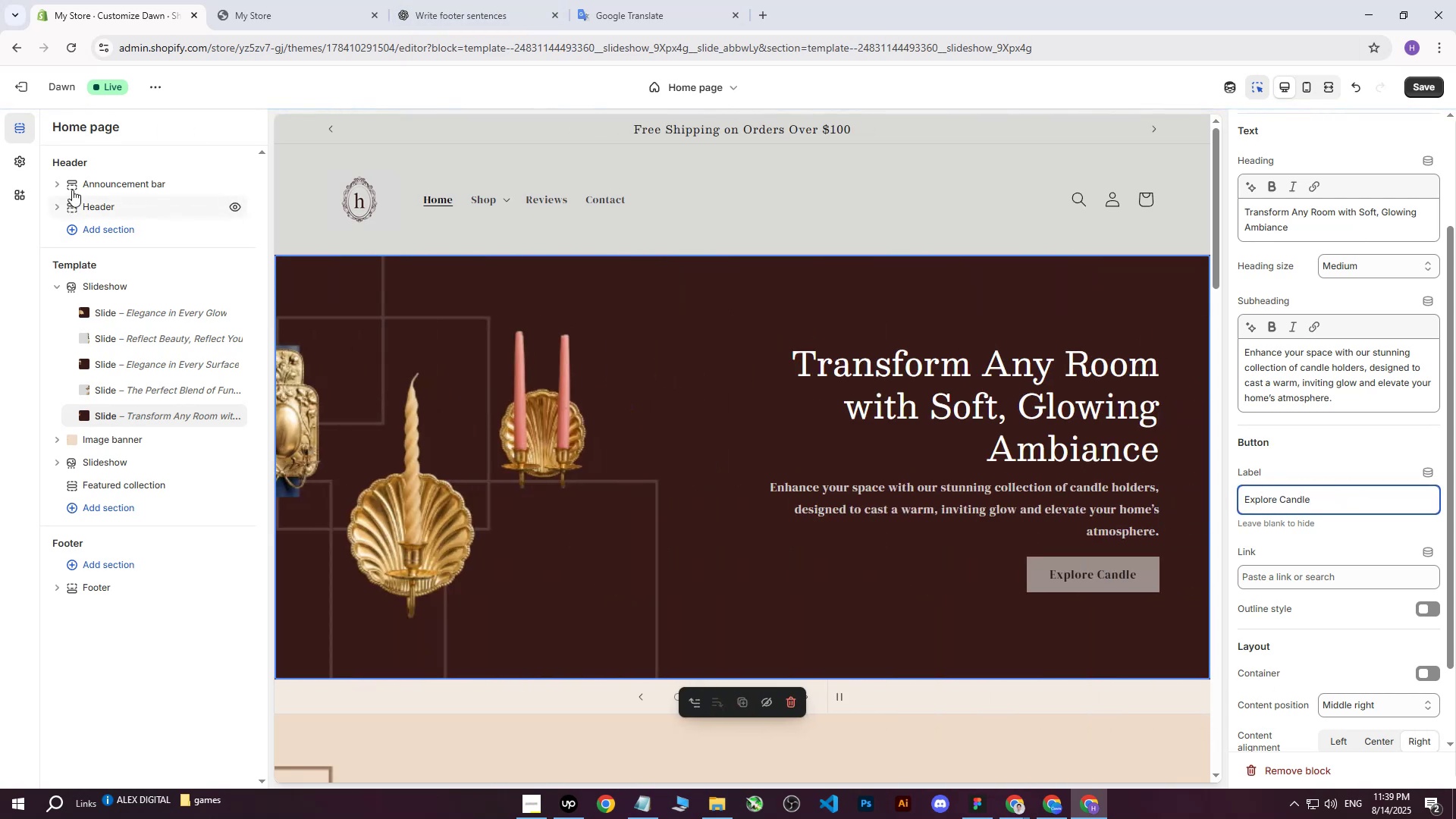 
middle_click([36, 93])
 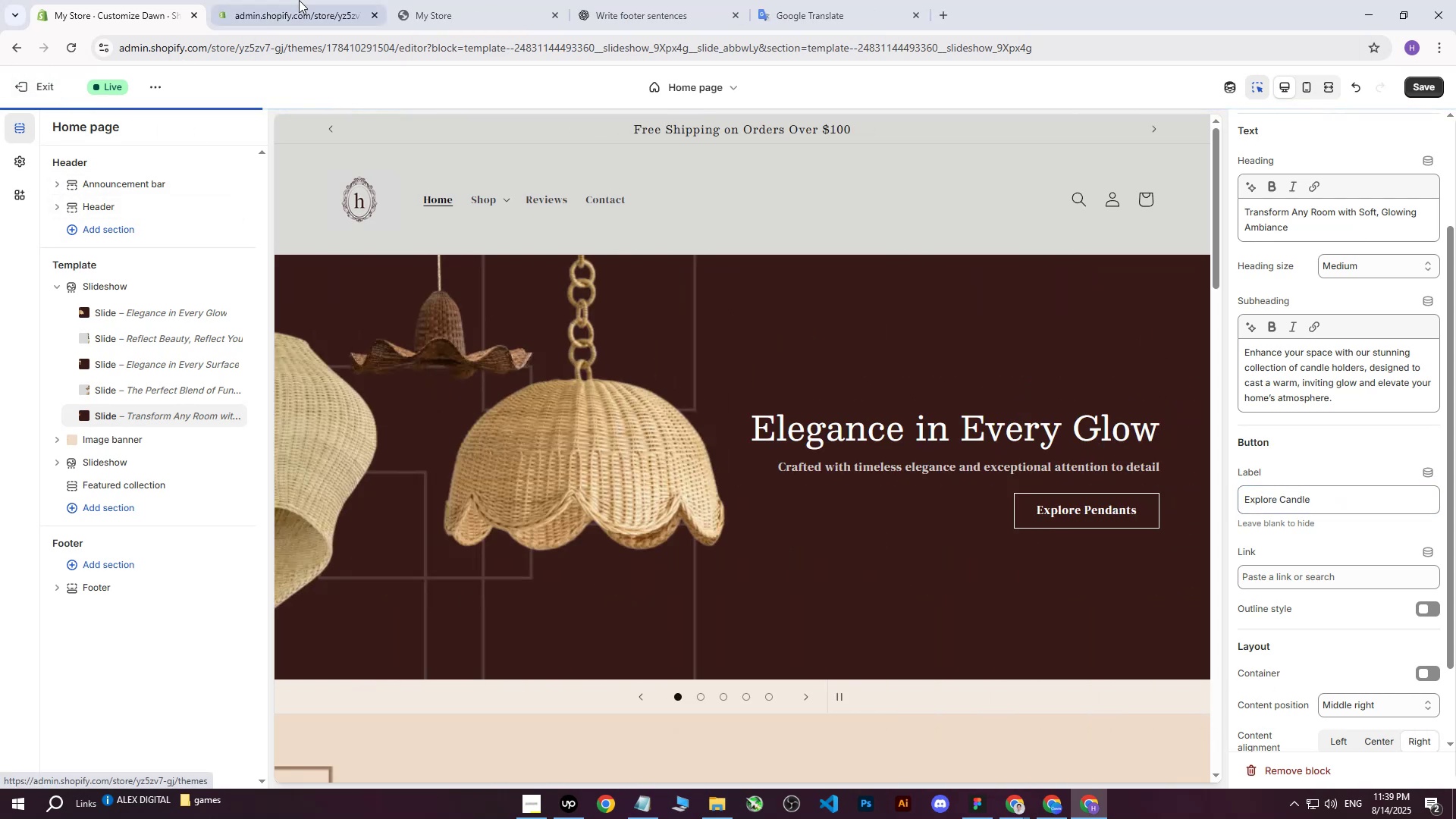 
left_click([301, 0])
 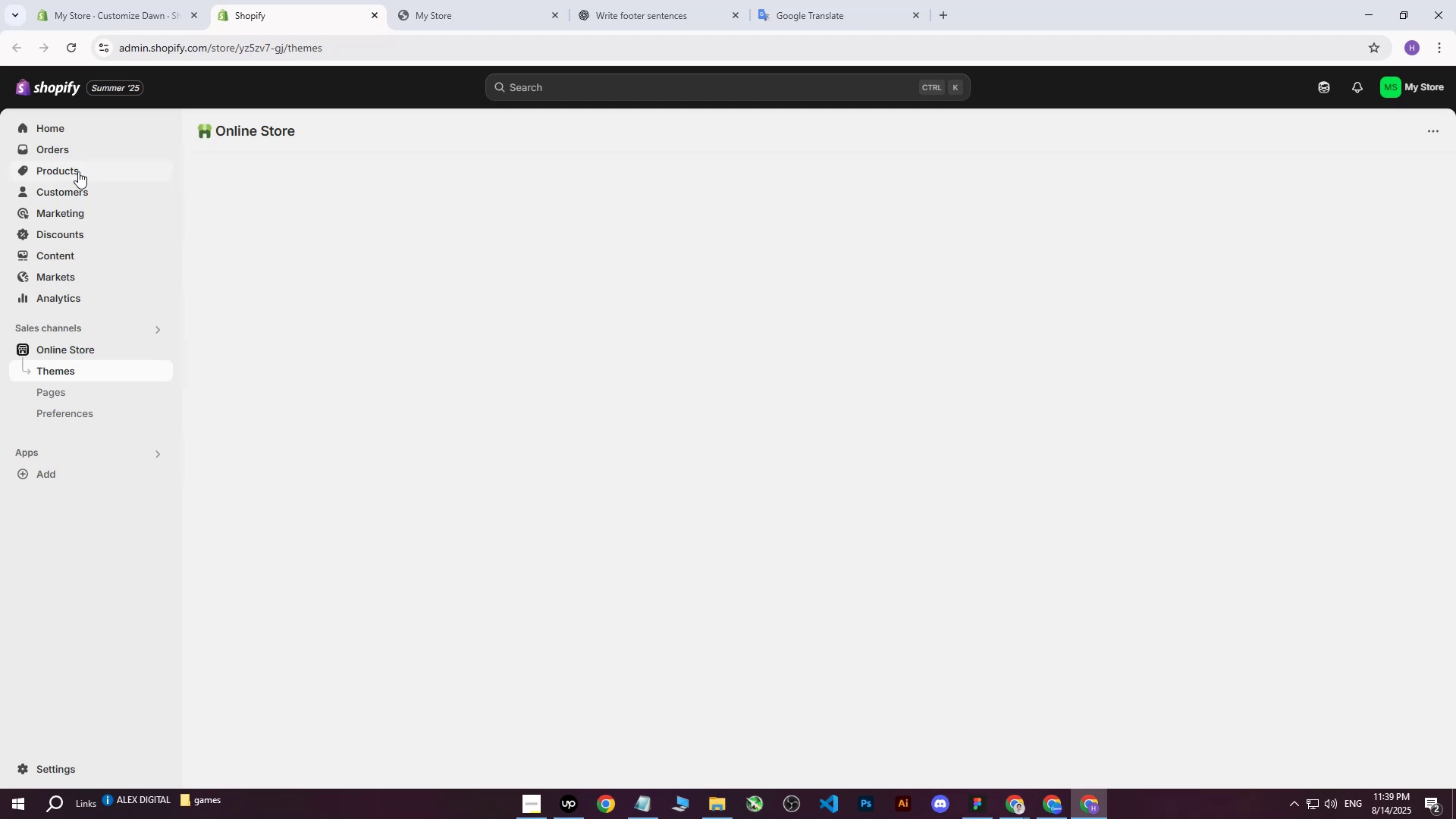 
left_click([74, 172])
 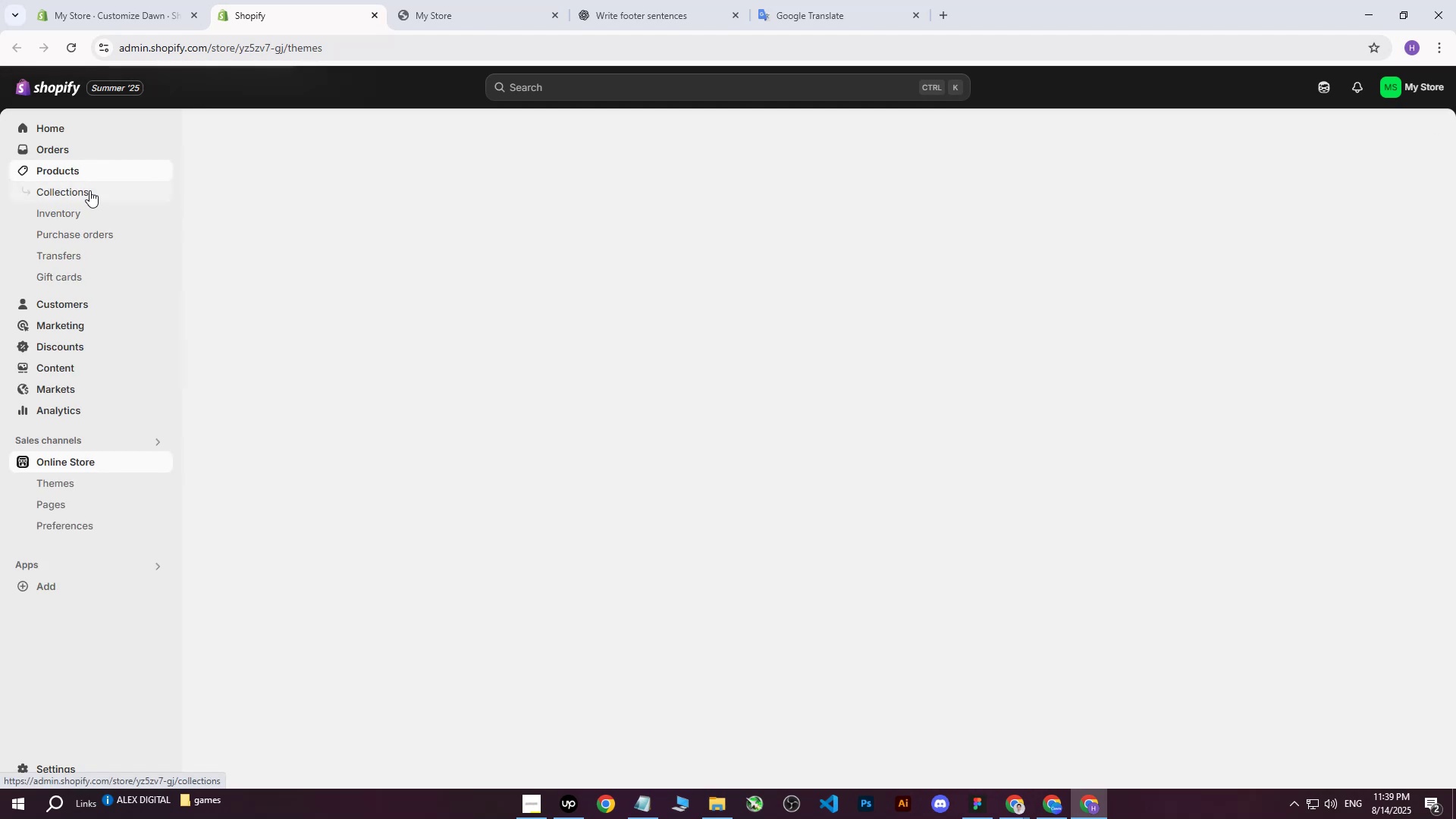 
left_click([89, 192])
 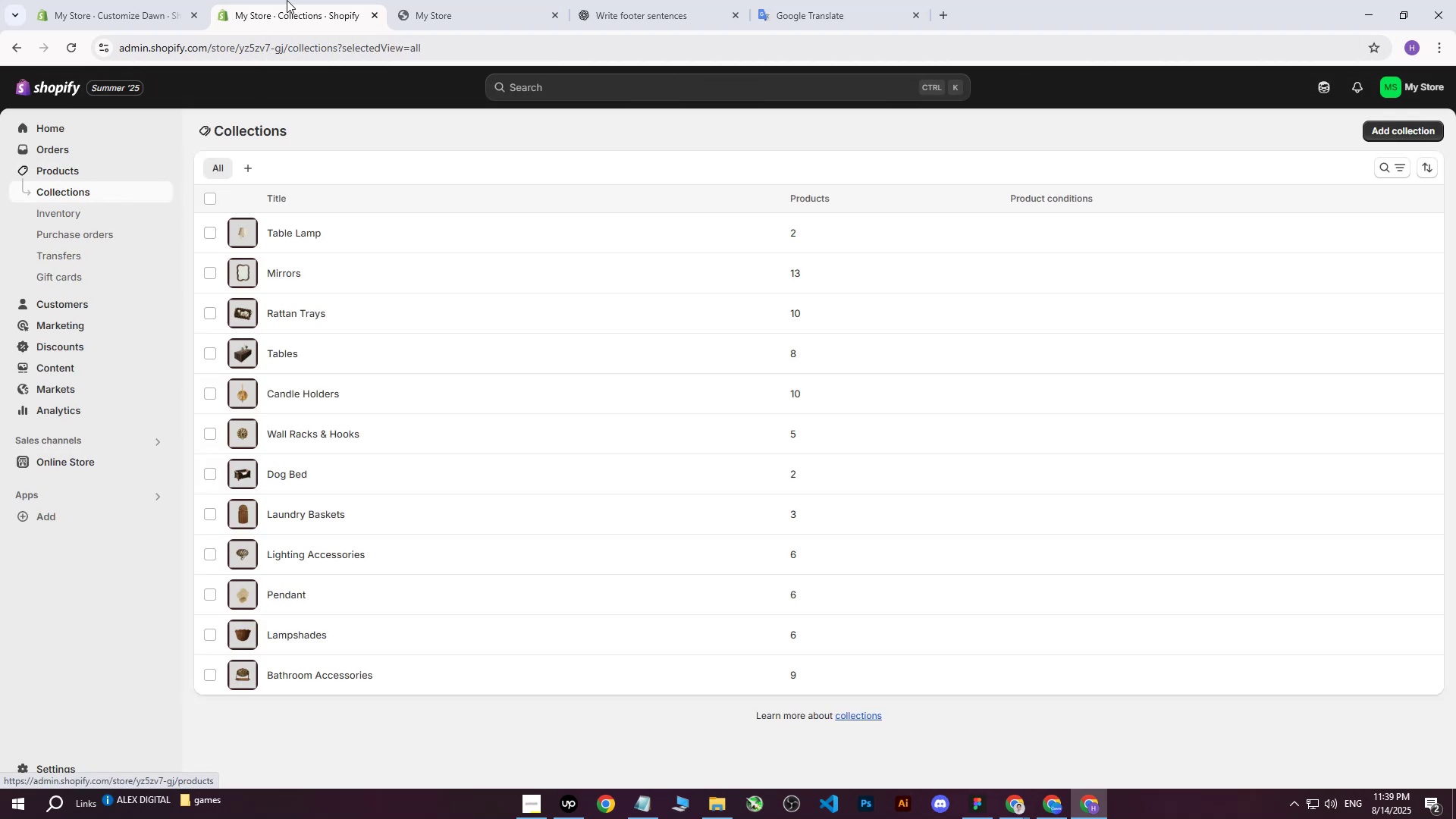 
left_click([375, 12])
 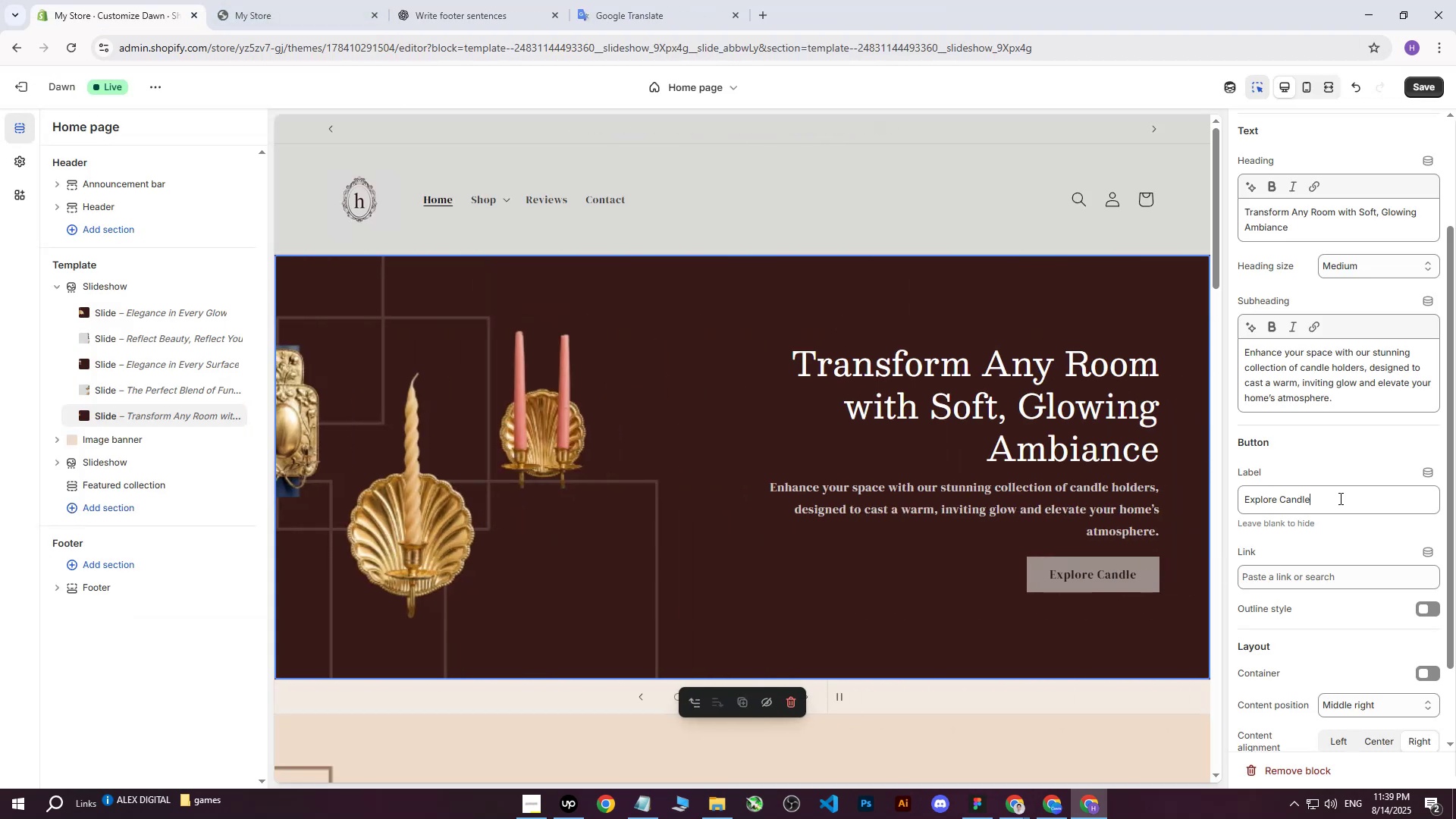 
type( Holders)
 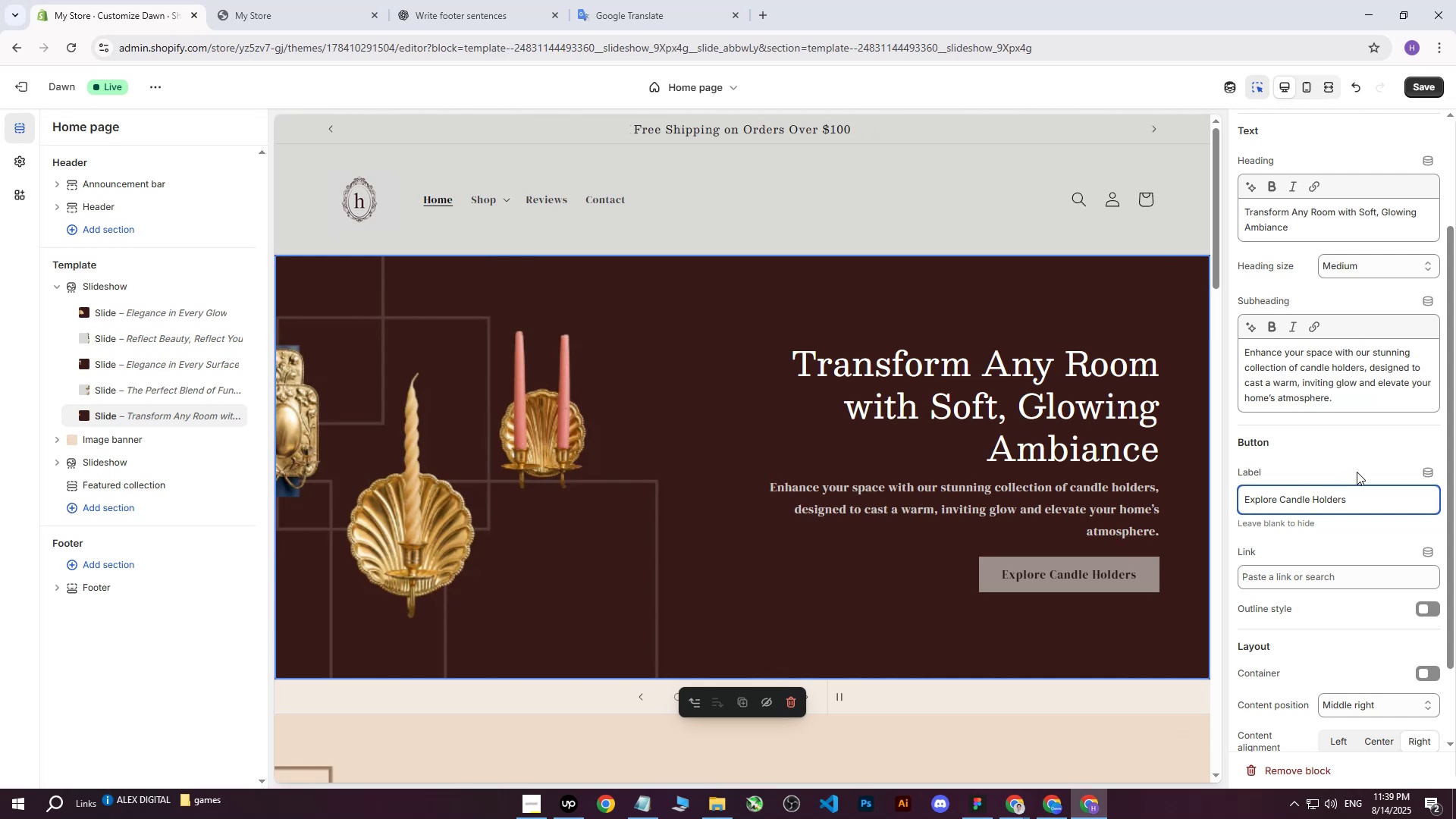 
wait(6.44)
 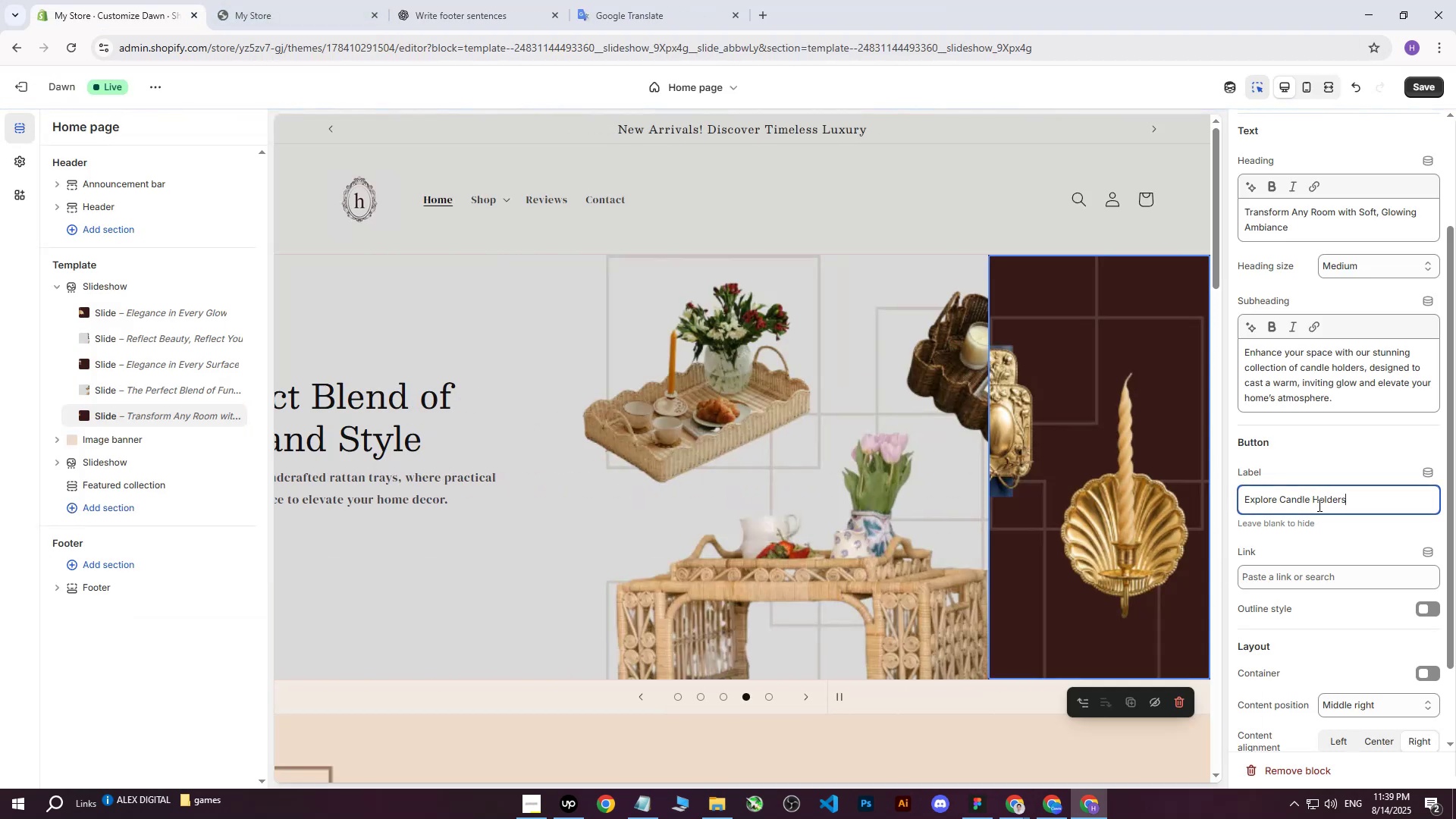 
left_click([1420, 87])
 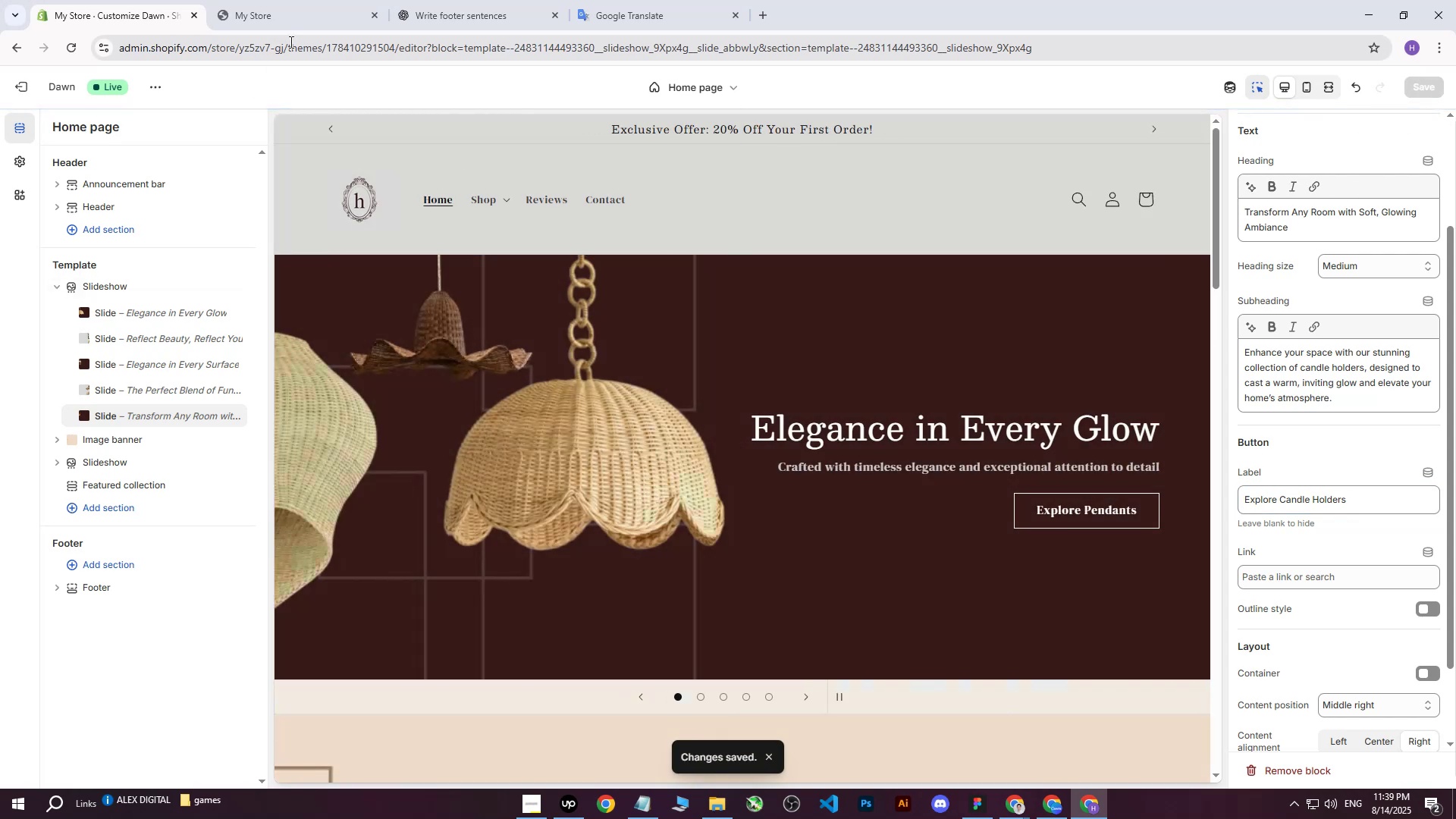 
wait(8.19)
 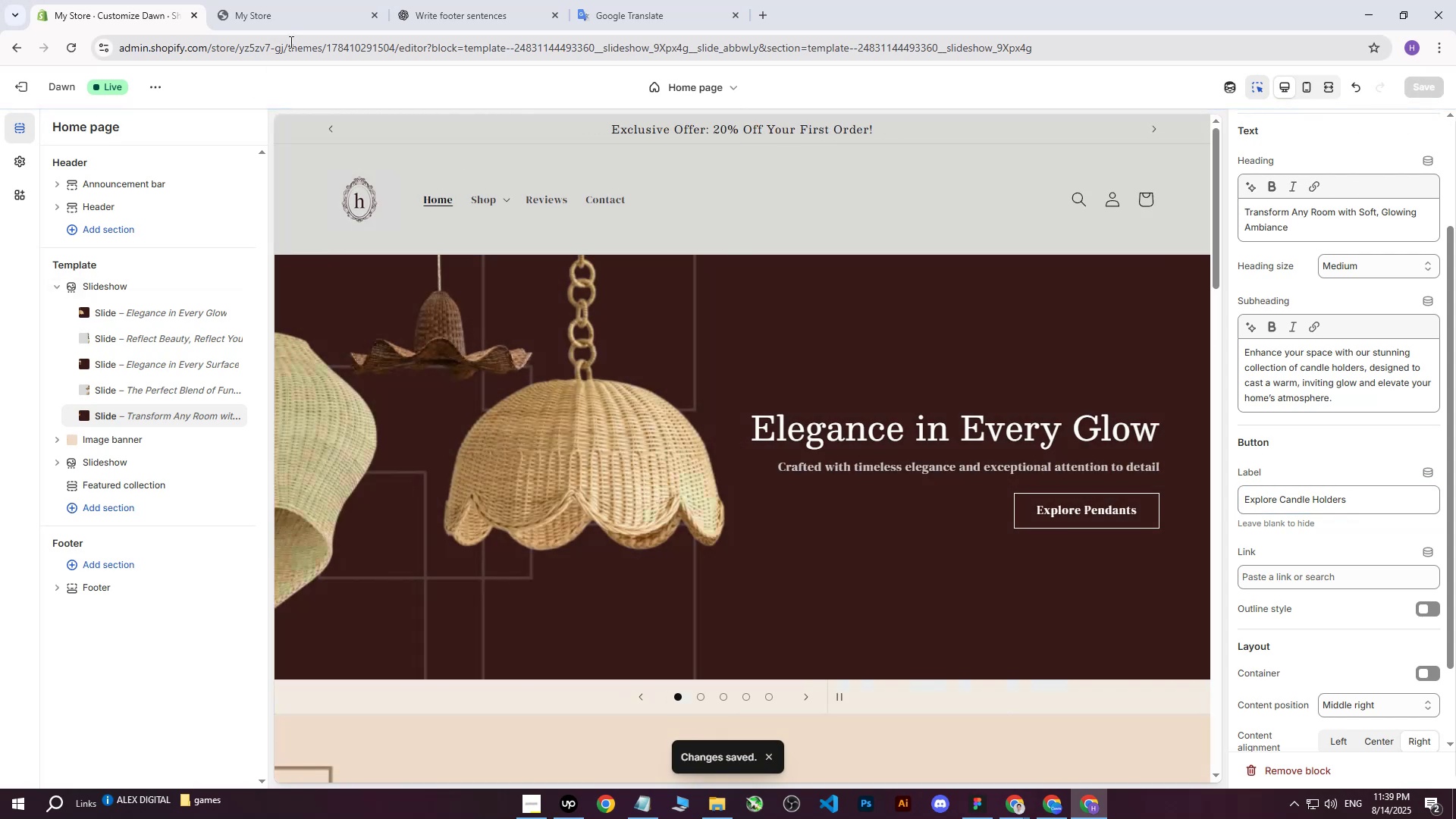 
left_click_drag(start_coordinate=[1365, 398], to_coordinate=[1378, 397])
 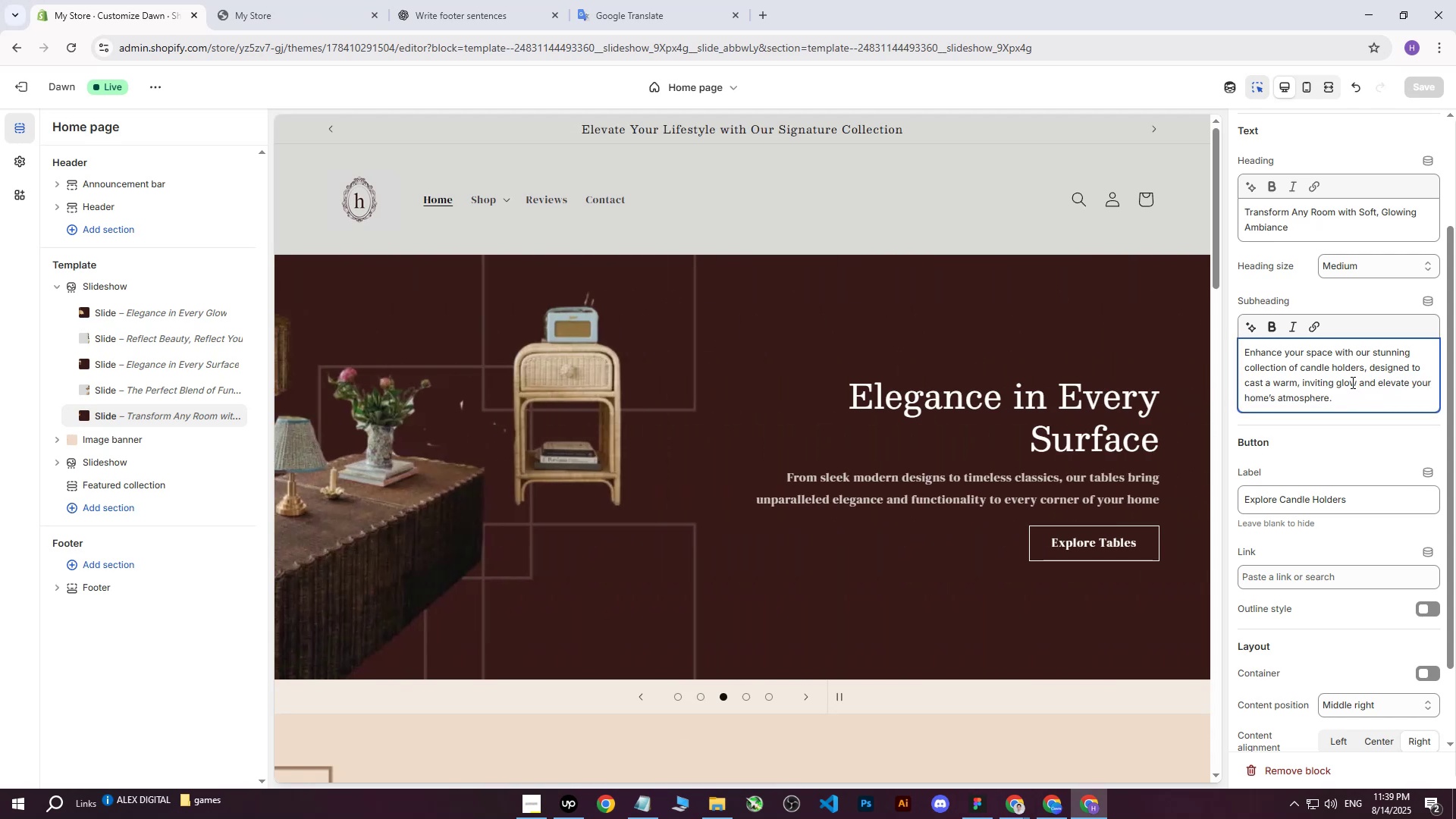 
left_click_drag(start_coordinate=[1335, 384], to_coordinate=[1298, 381])
 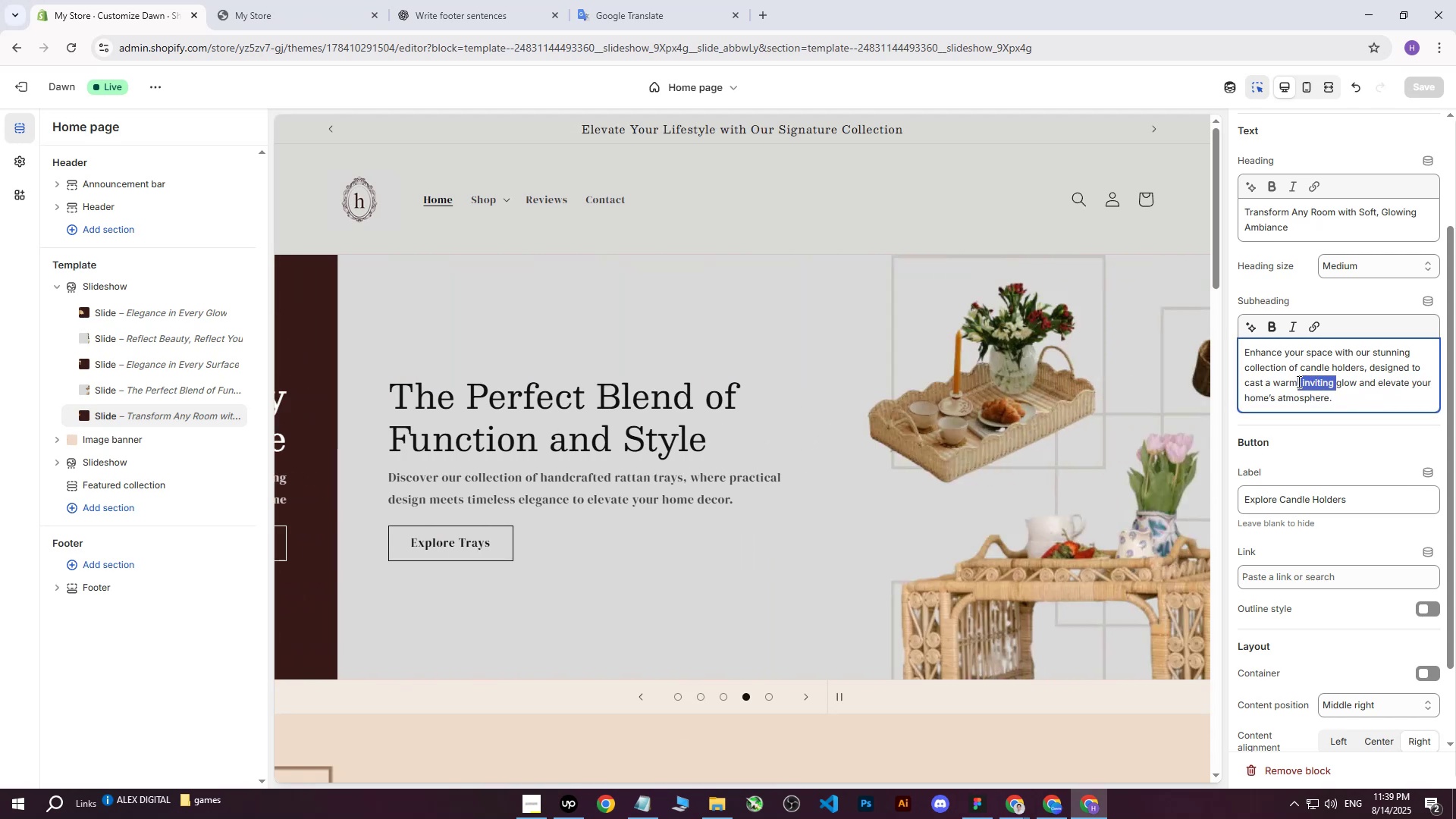 
key(Backspace)
 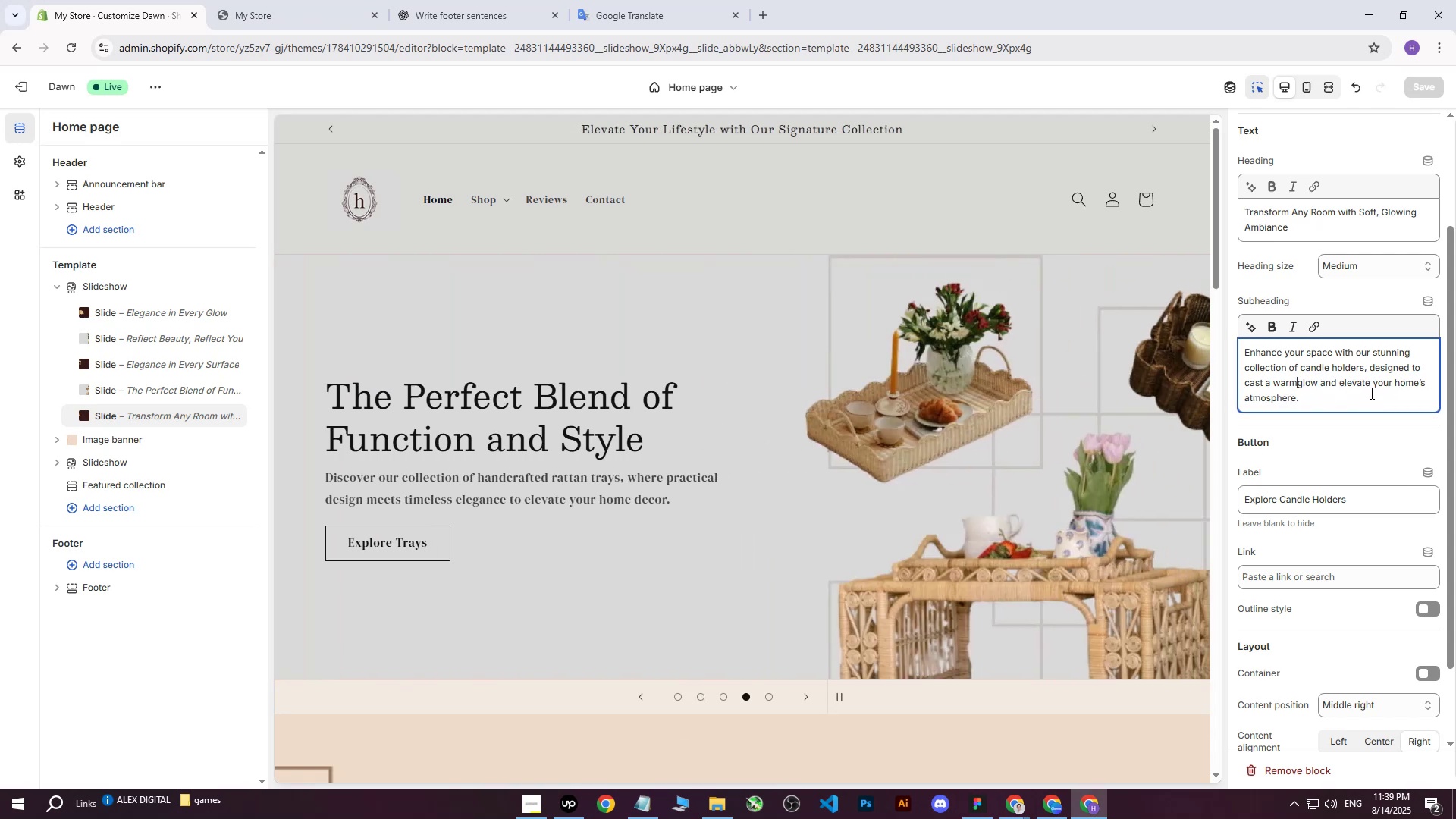 
key(Space)
 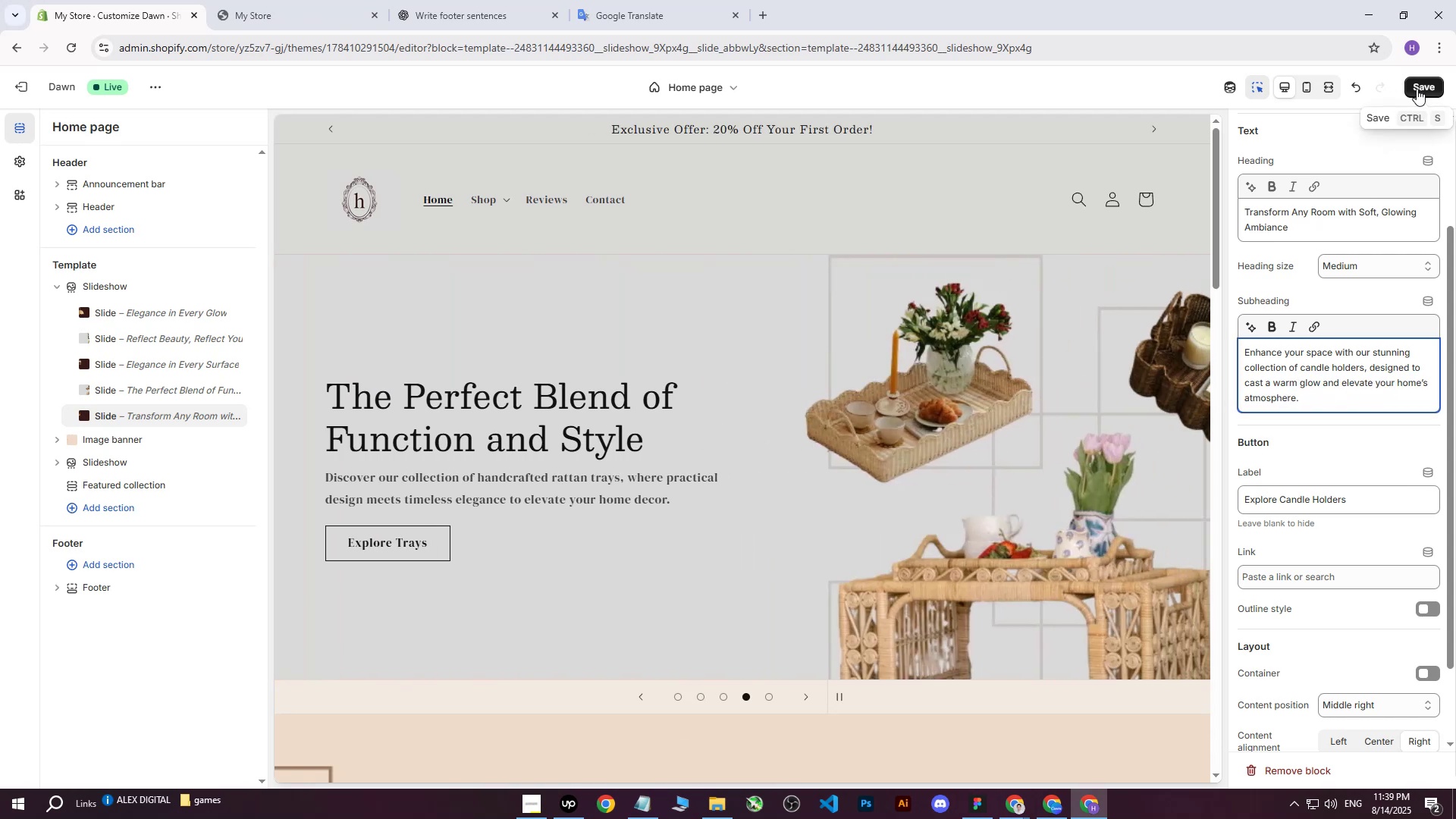 
left_click([1419, 93])
 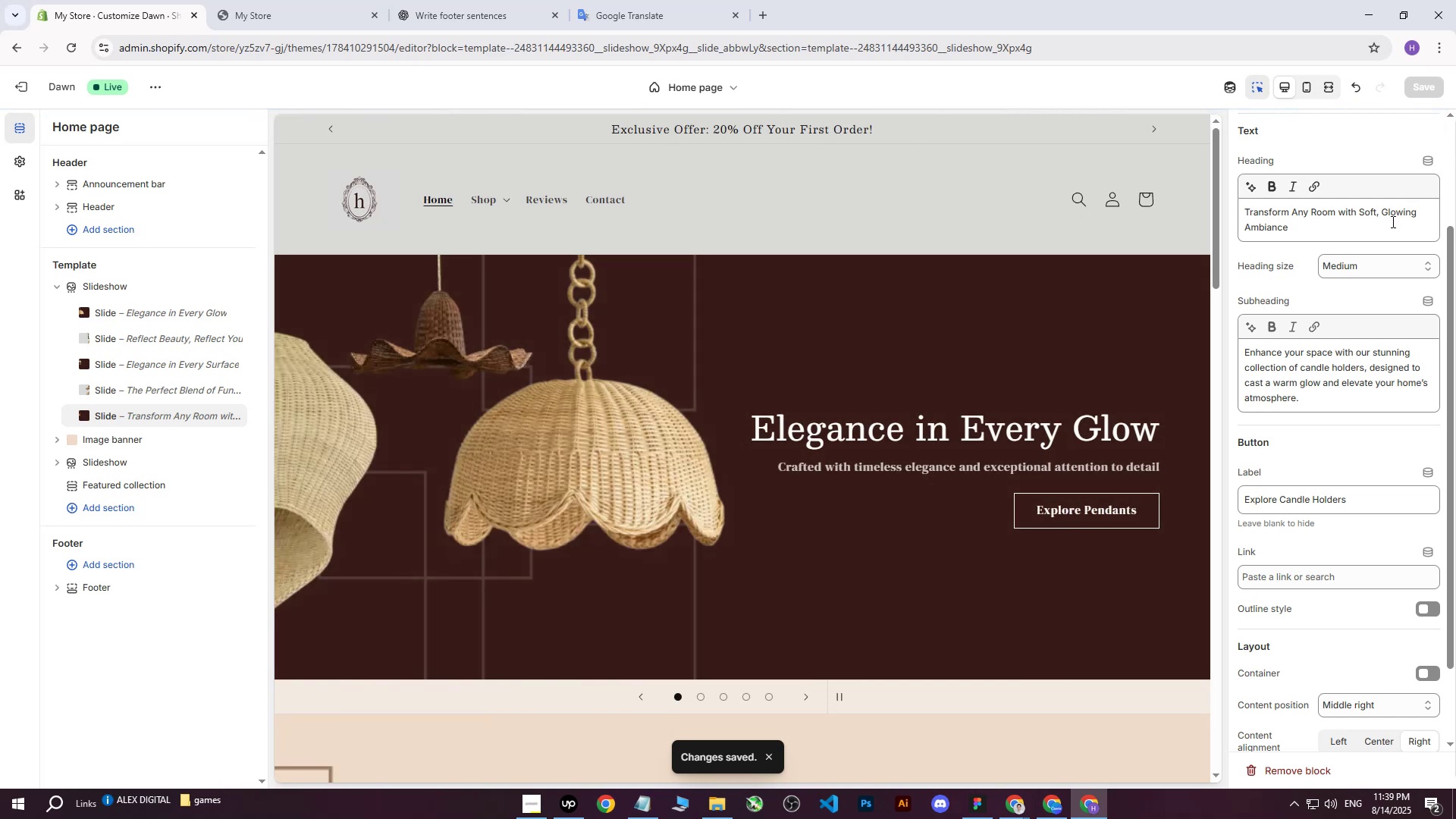 
wait(5.76)
 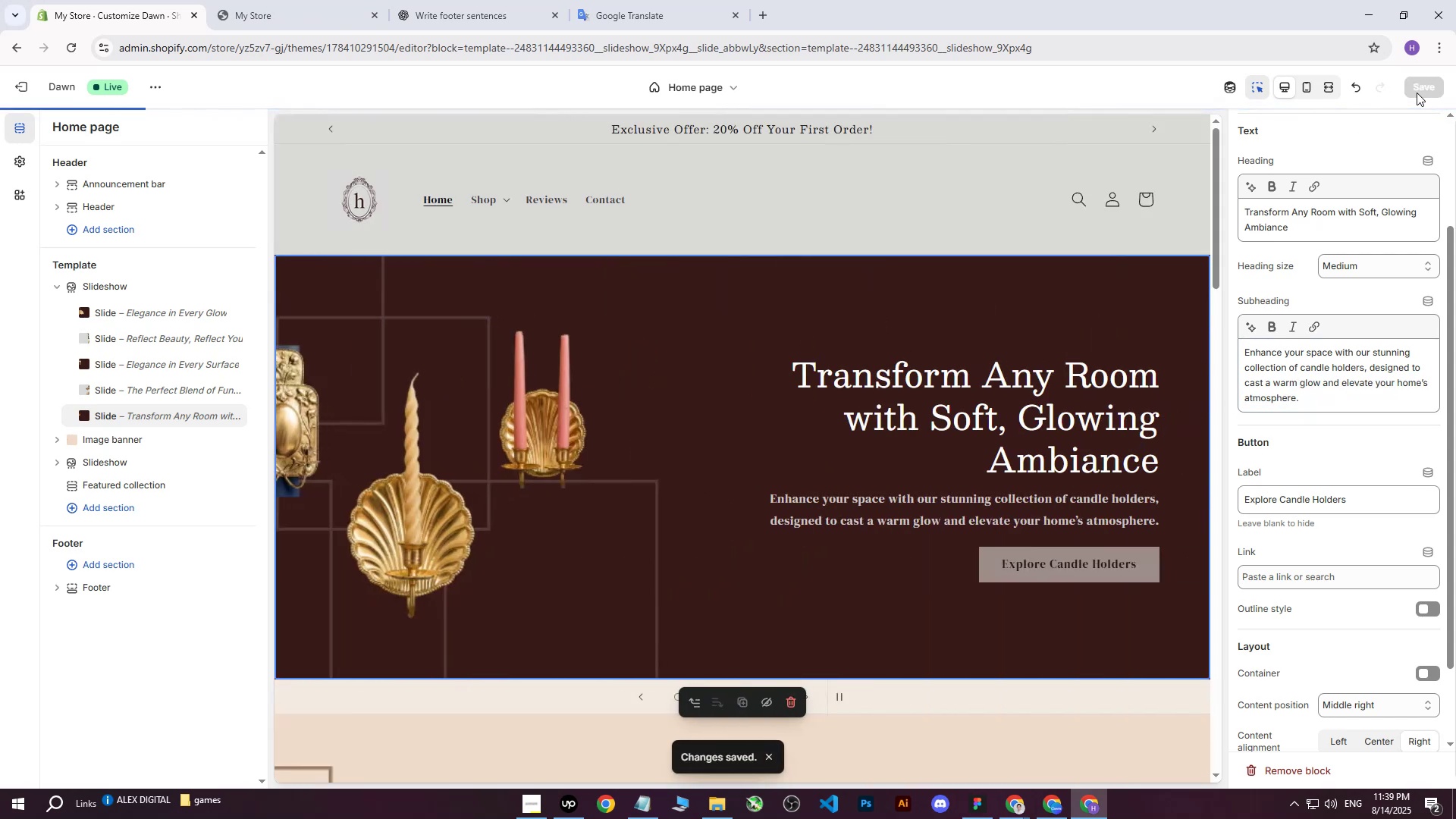 
scroll: coordinate [755, 450], scroll_direction: down, amount: 3.0
 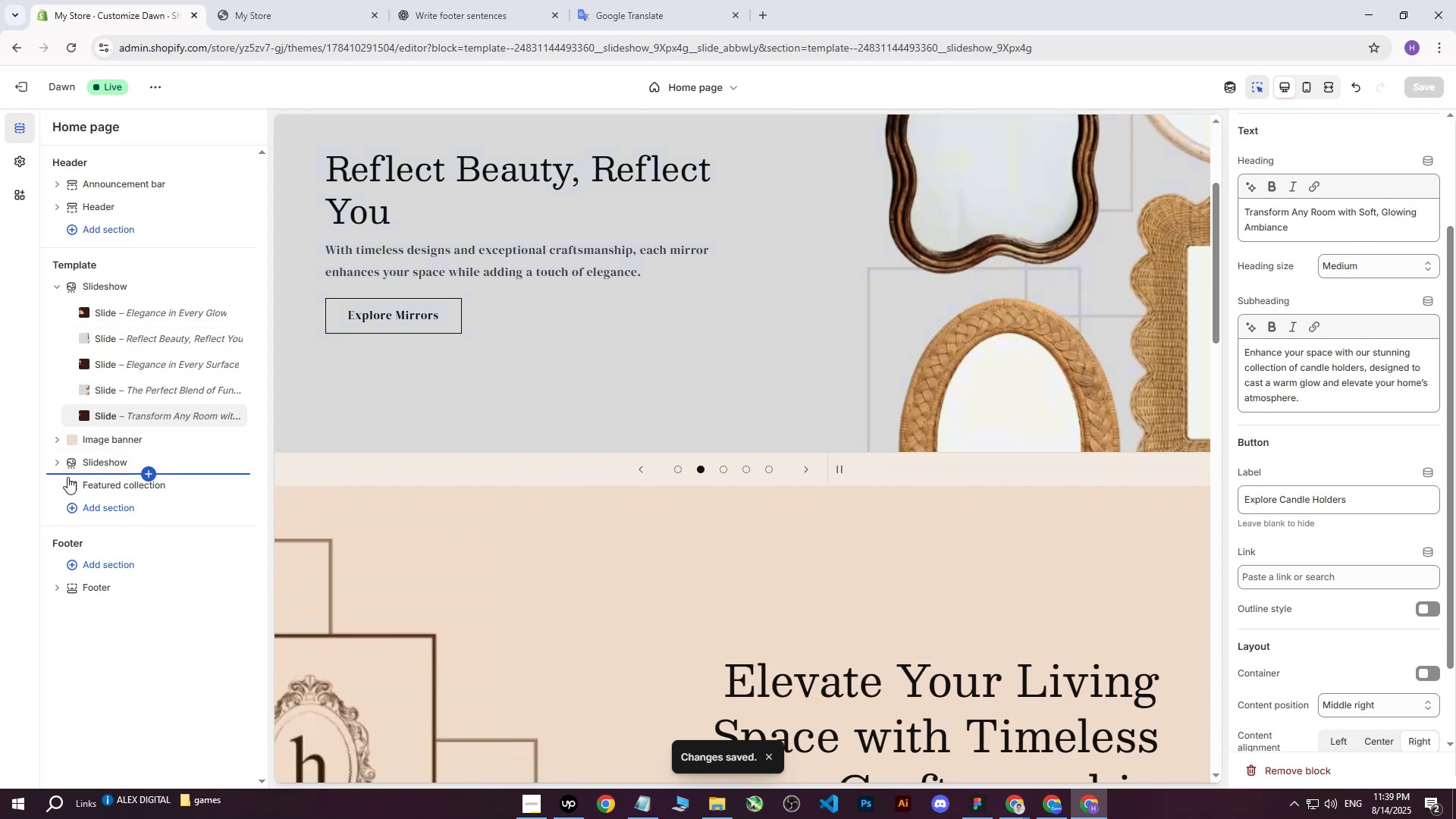 
left_click([58, 458])
 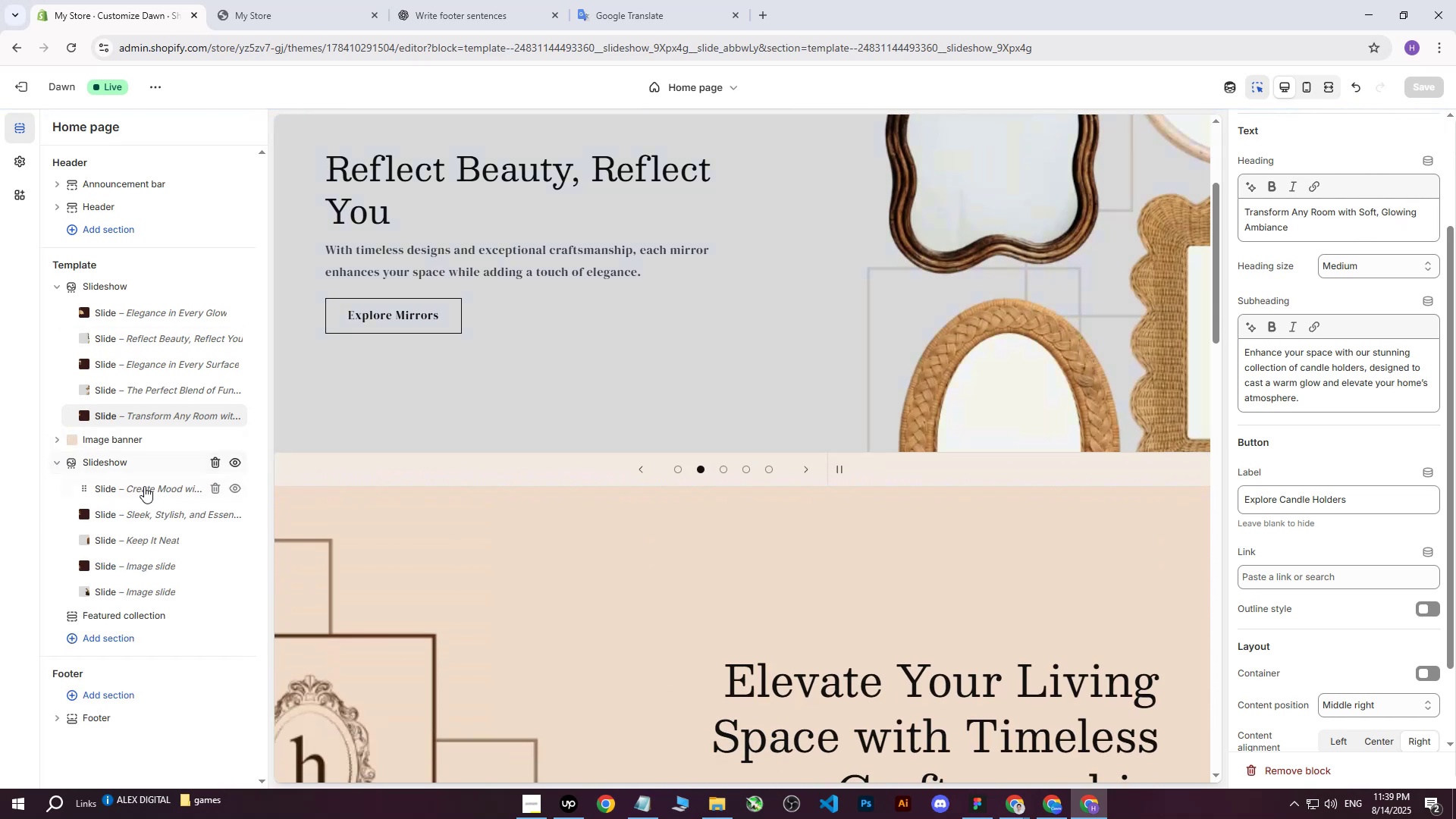 
left_click([140, 489])
 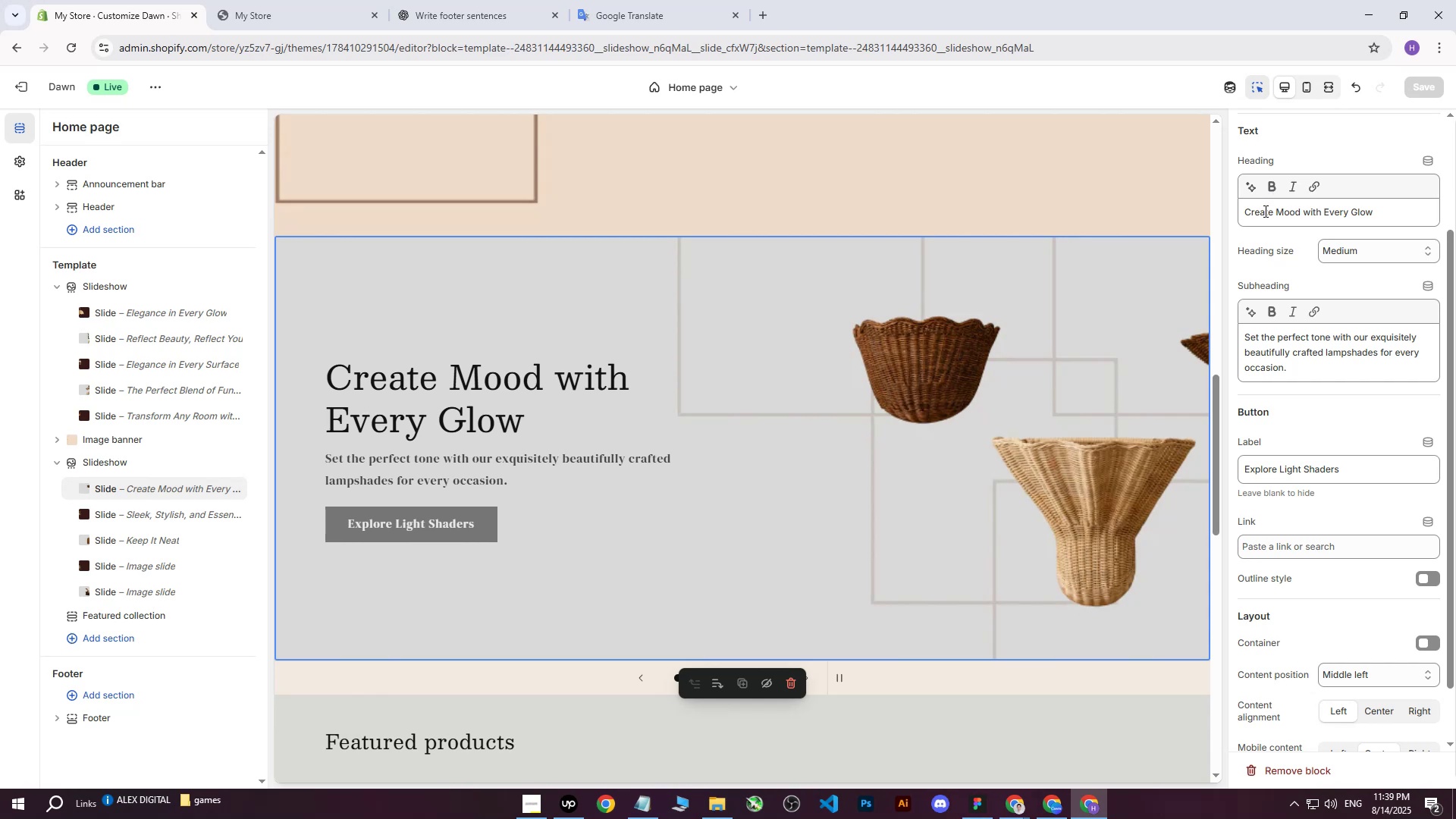 
wait(5.0)
 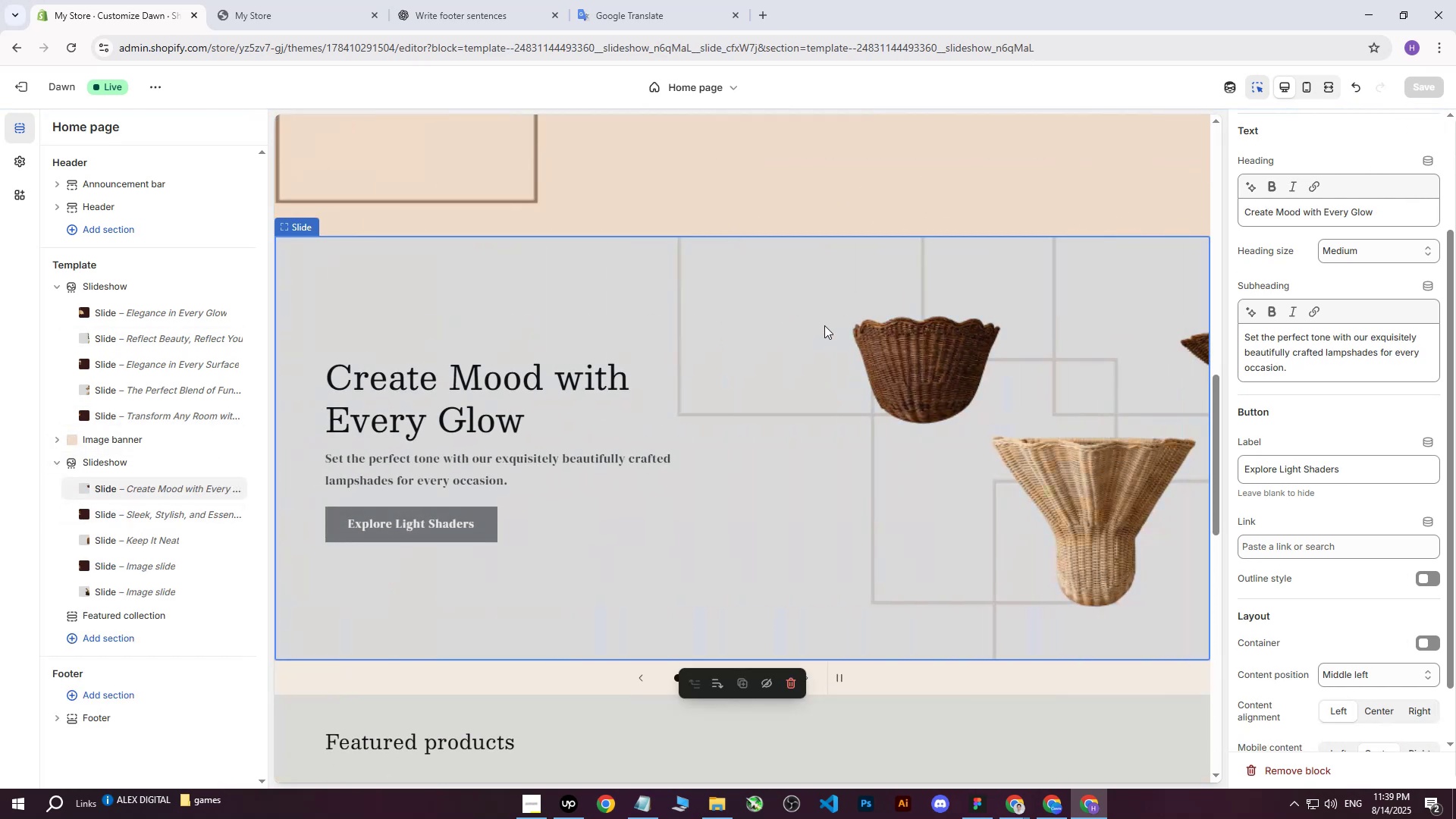 
left_click([1326, 553])
 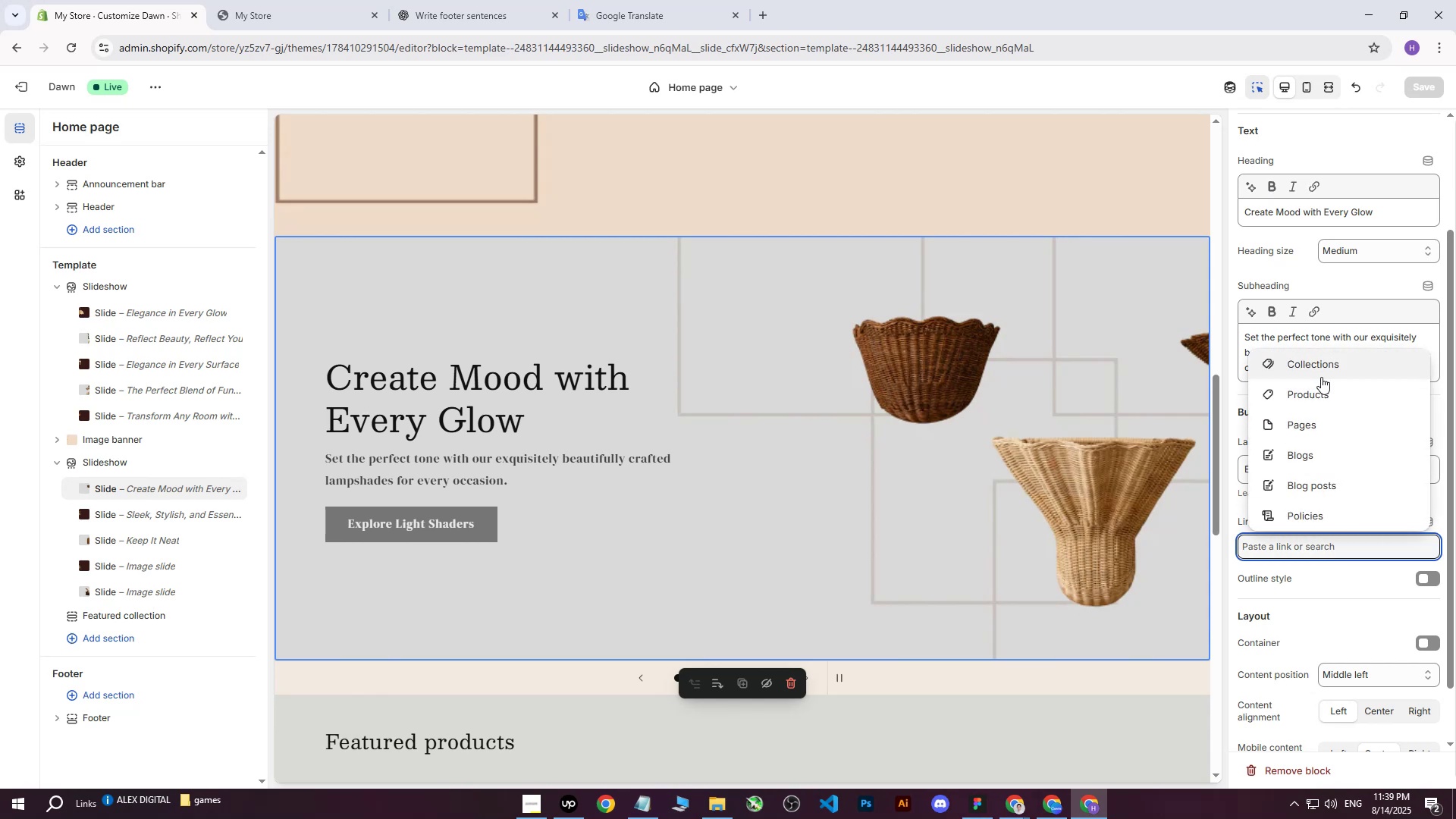 
left_click([1321, 373])
 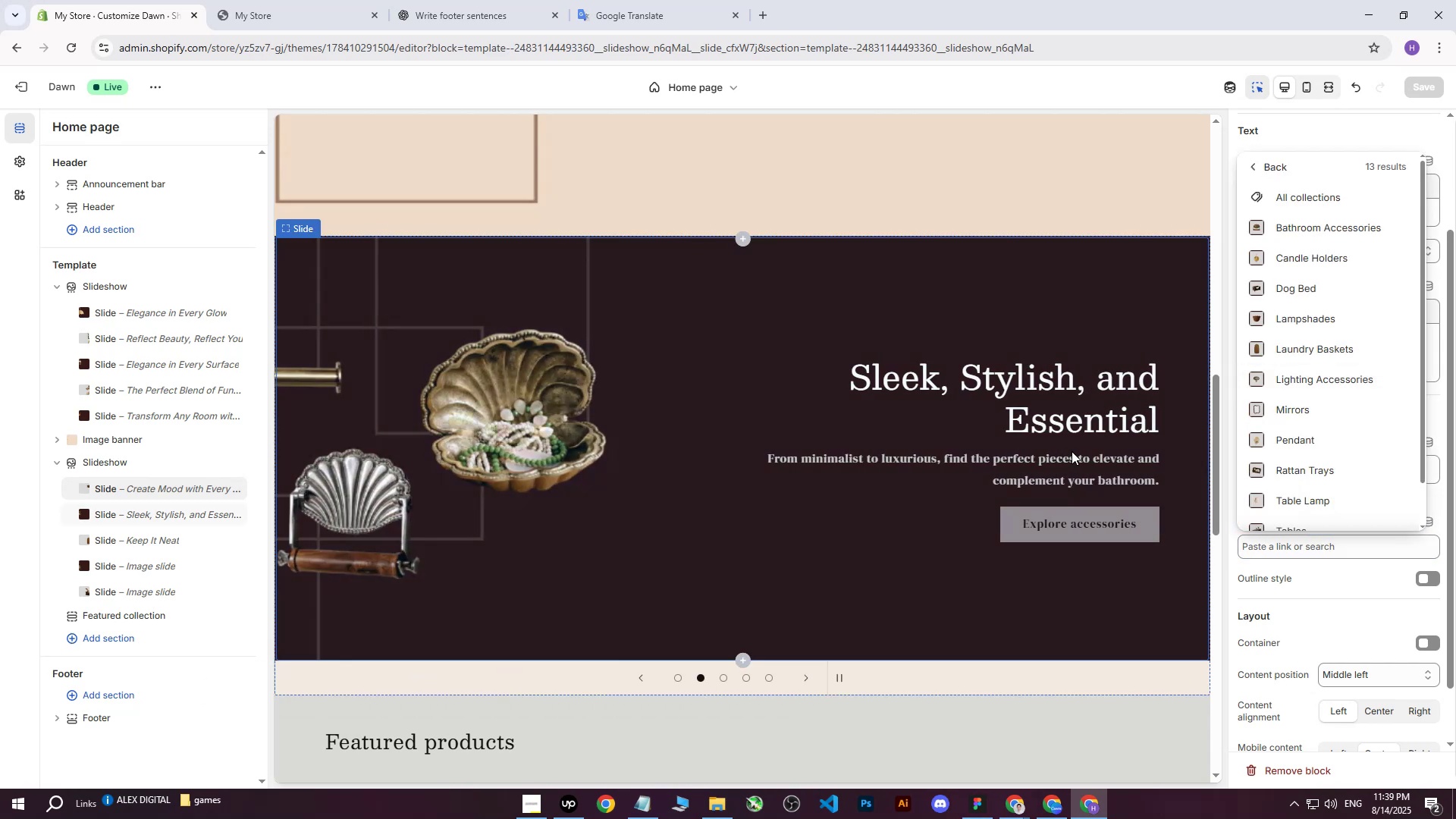 
scroll: coordinate [1303, 406], scroll_direction: down, amount: 2.0
 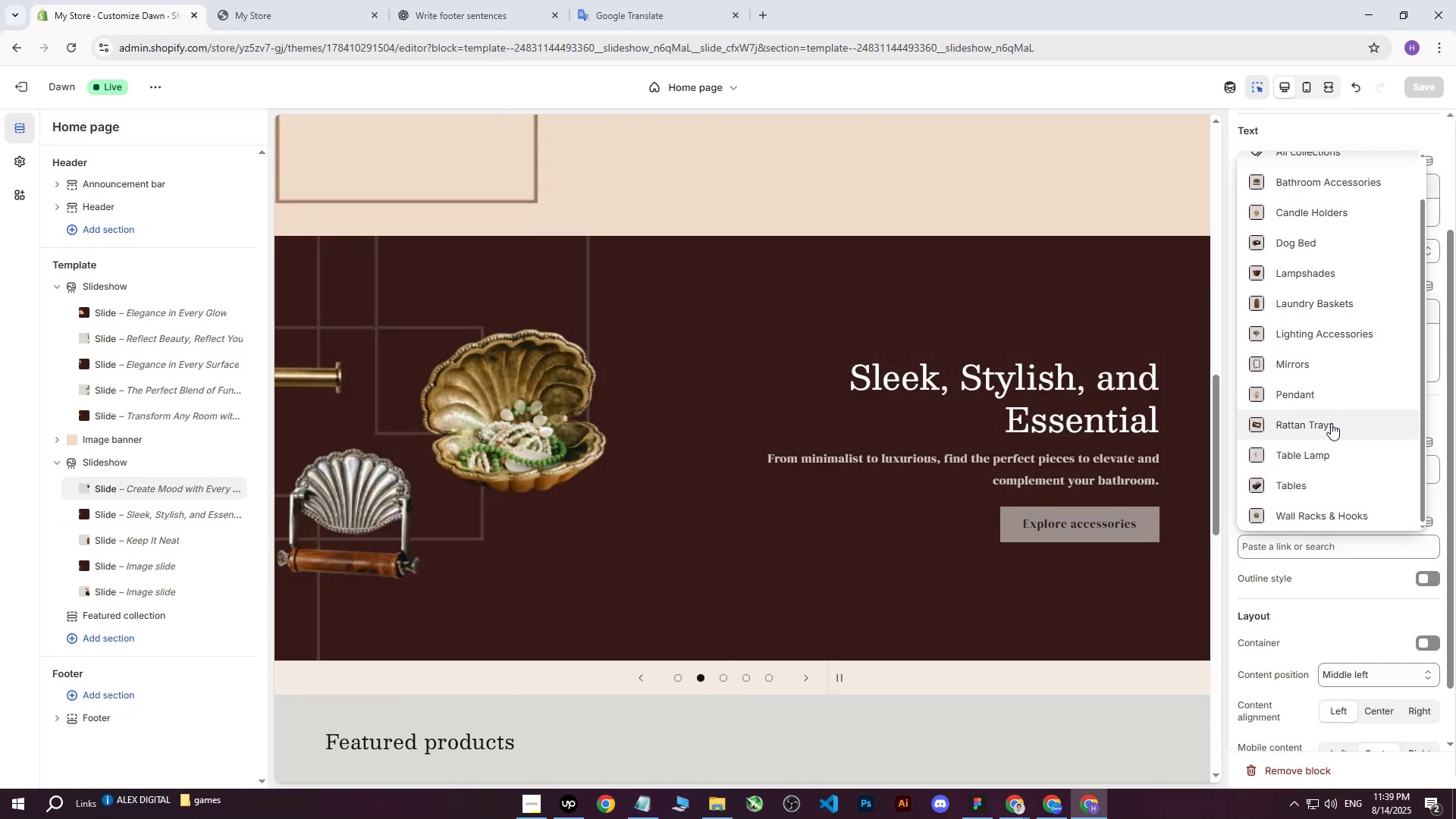 
scroll: coordinate [1326, 430], scroll_direction: up, amount: 4.0
 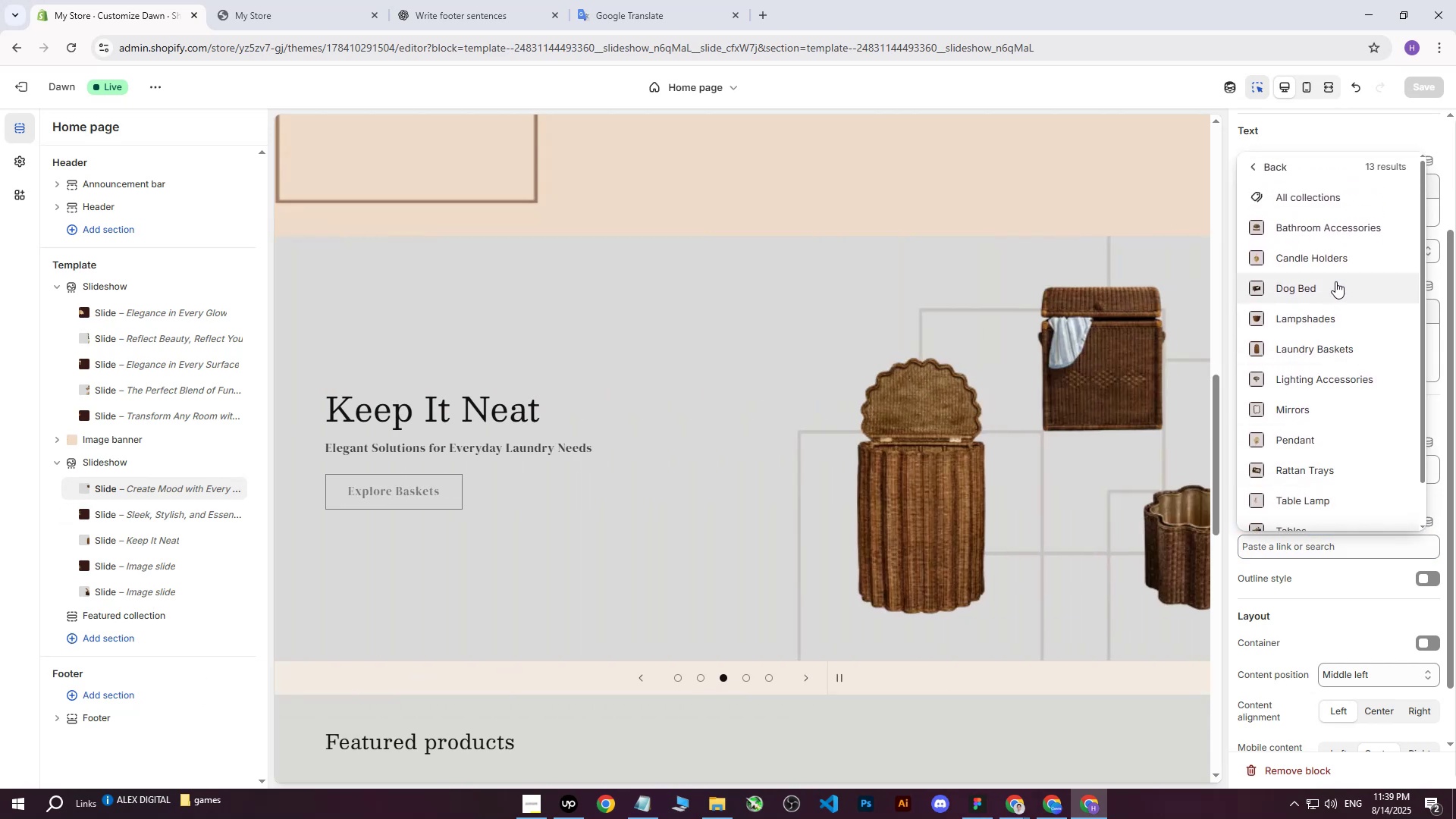 
scroll: coordinate [1321, 382], scroll_direction: down, amount: 1.0
 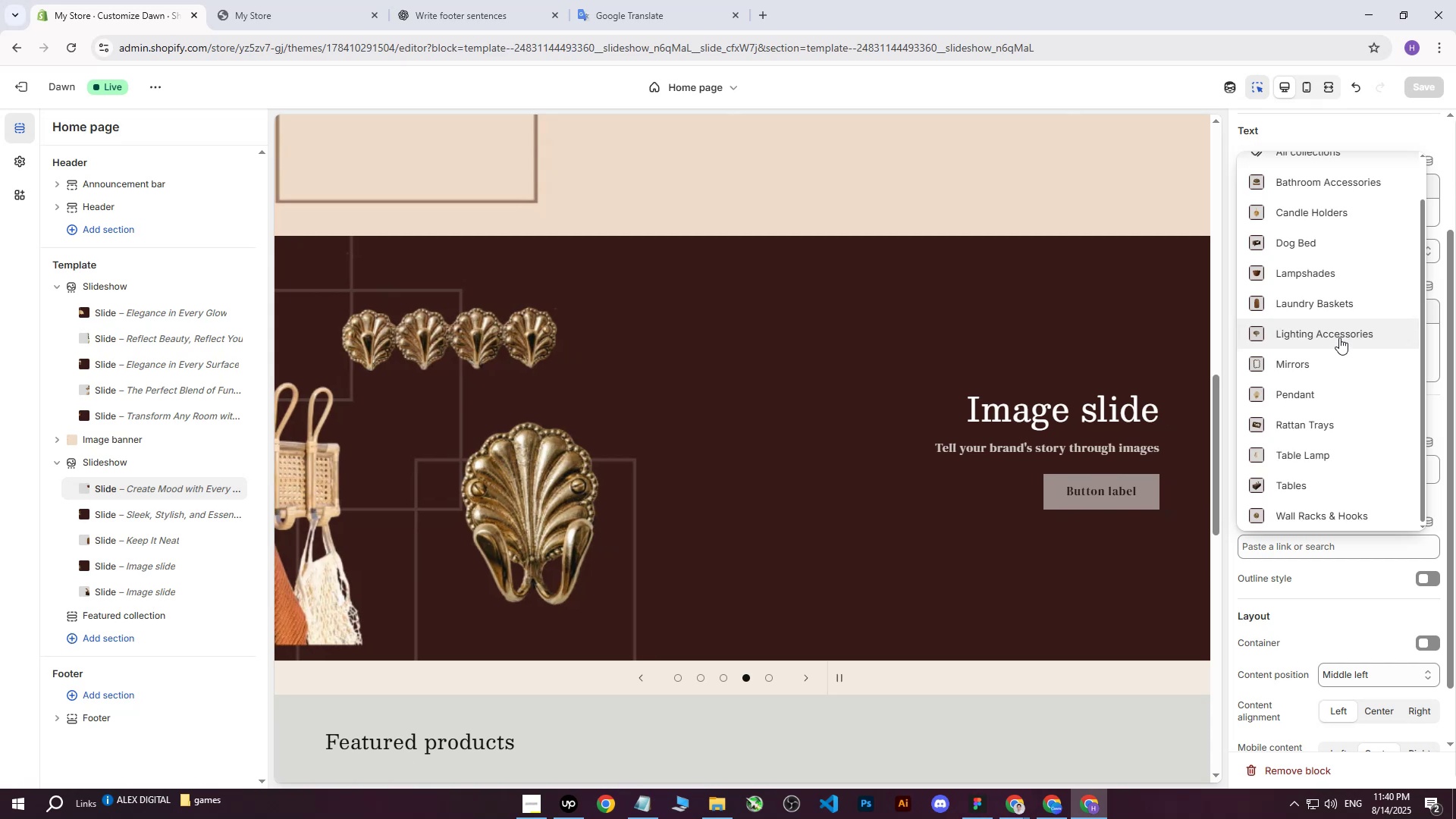 
left_click([1309, 275])
 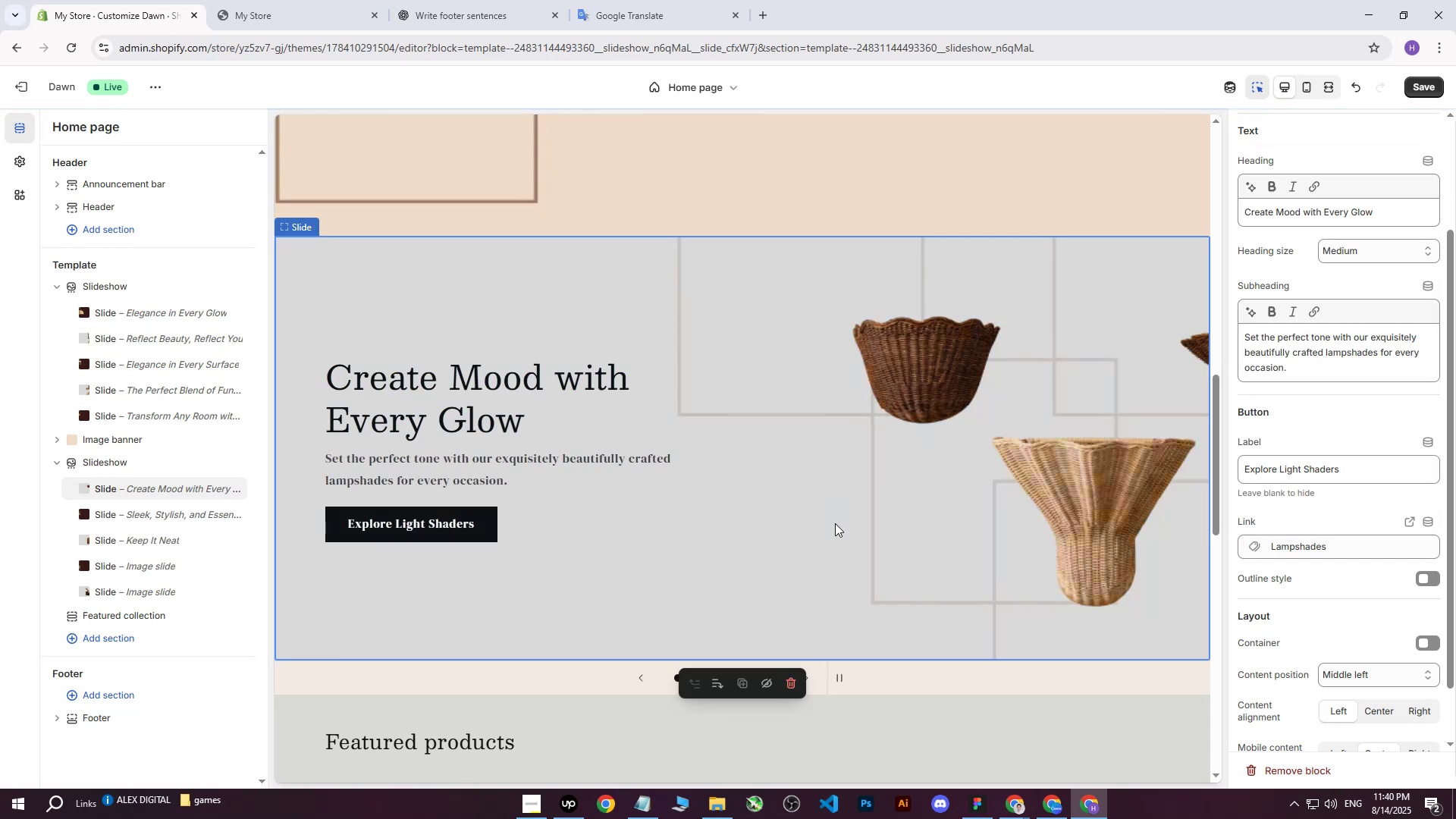 
left_click([1414, 89])
 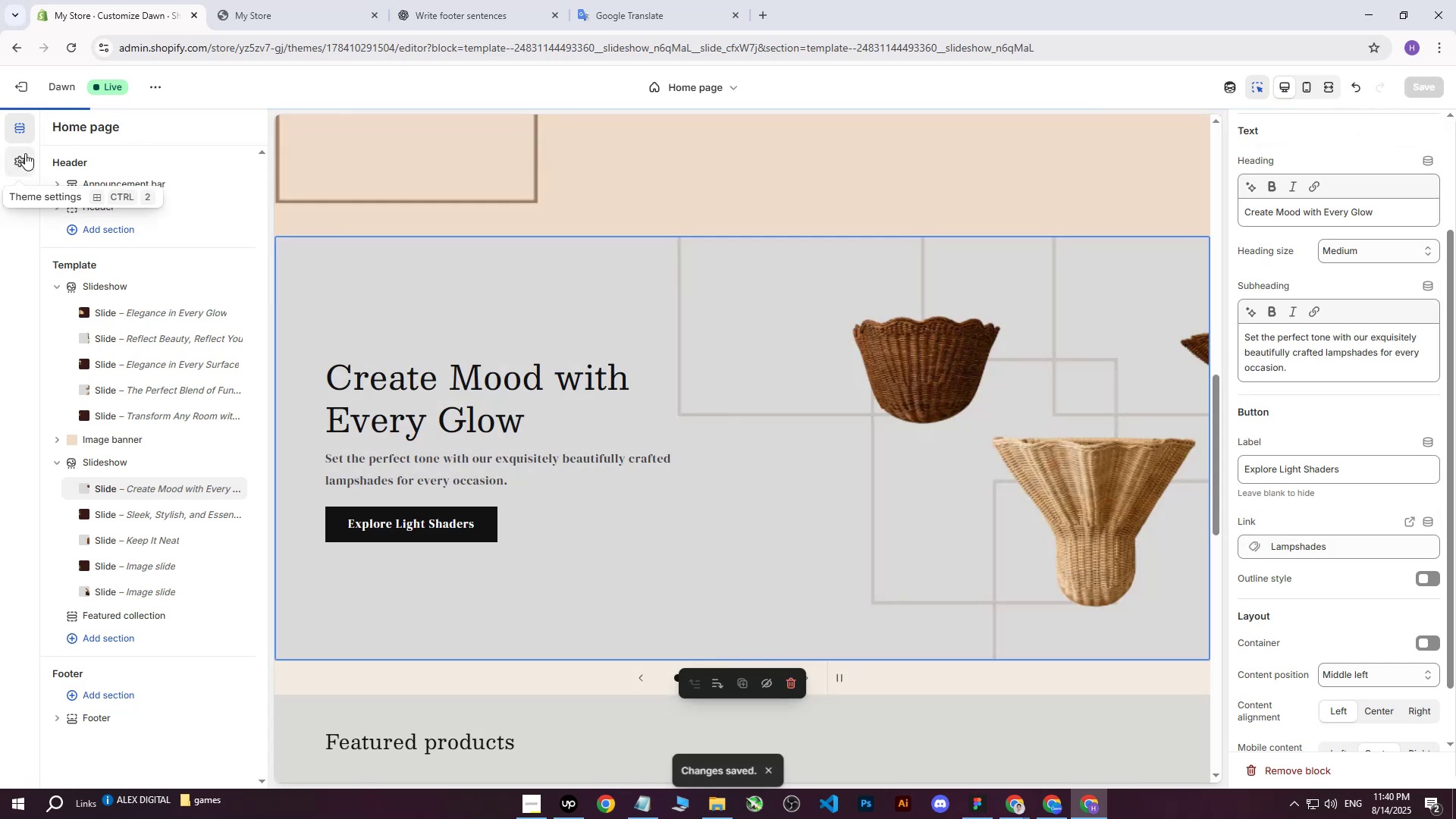 
left_click([35, 94])
 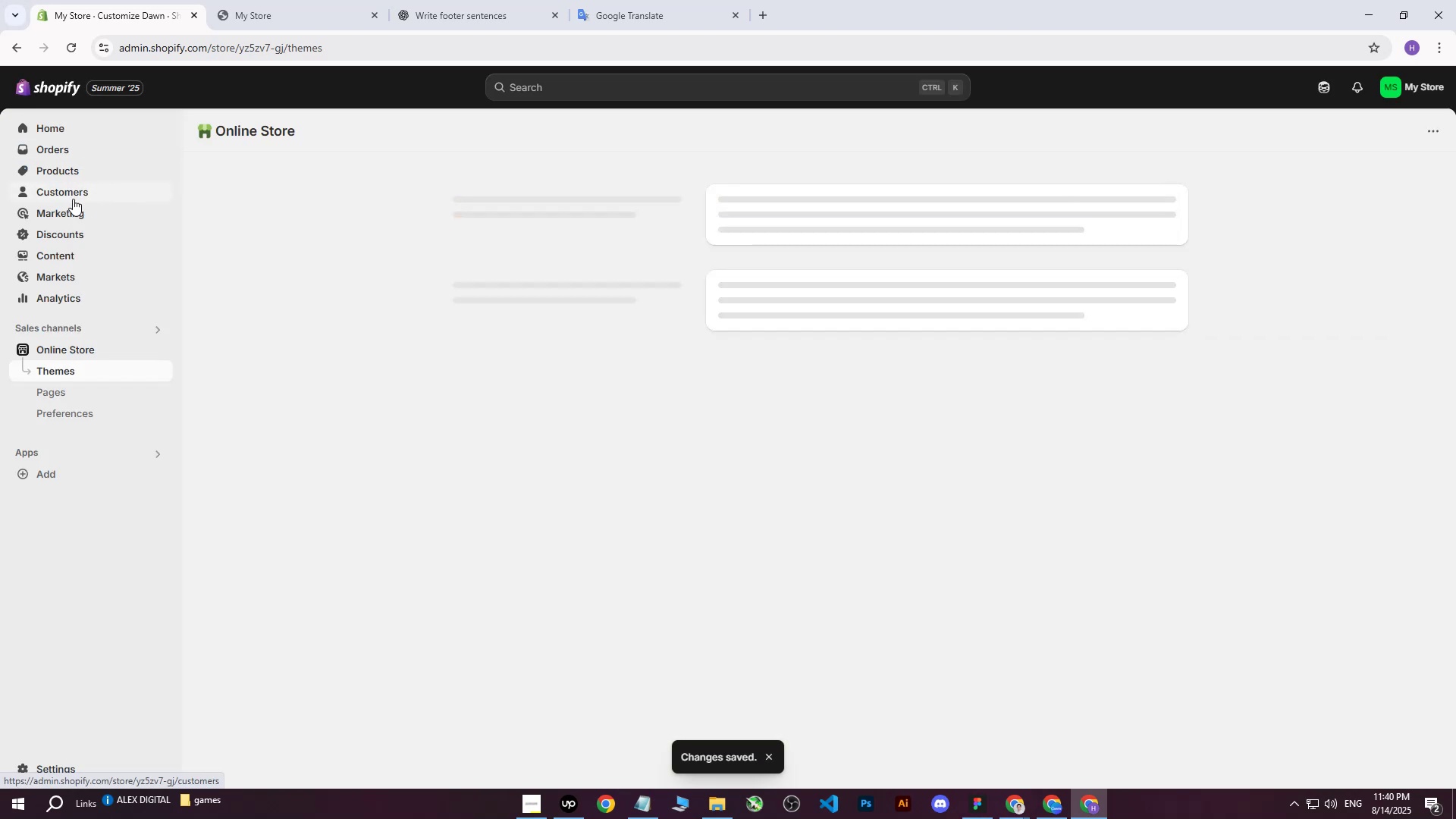 
left_click([65, 177])
 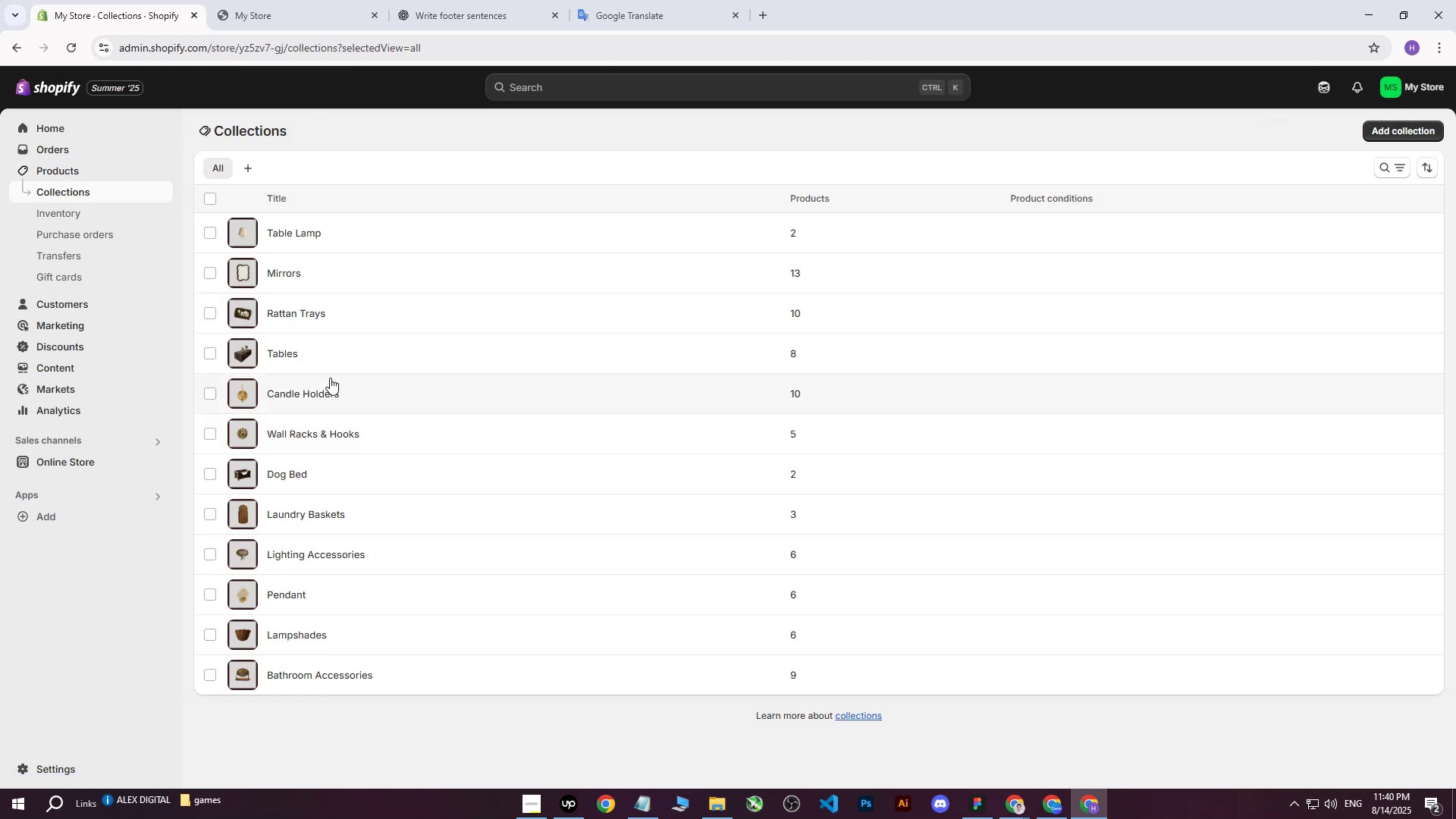 
wait(8.56)
 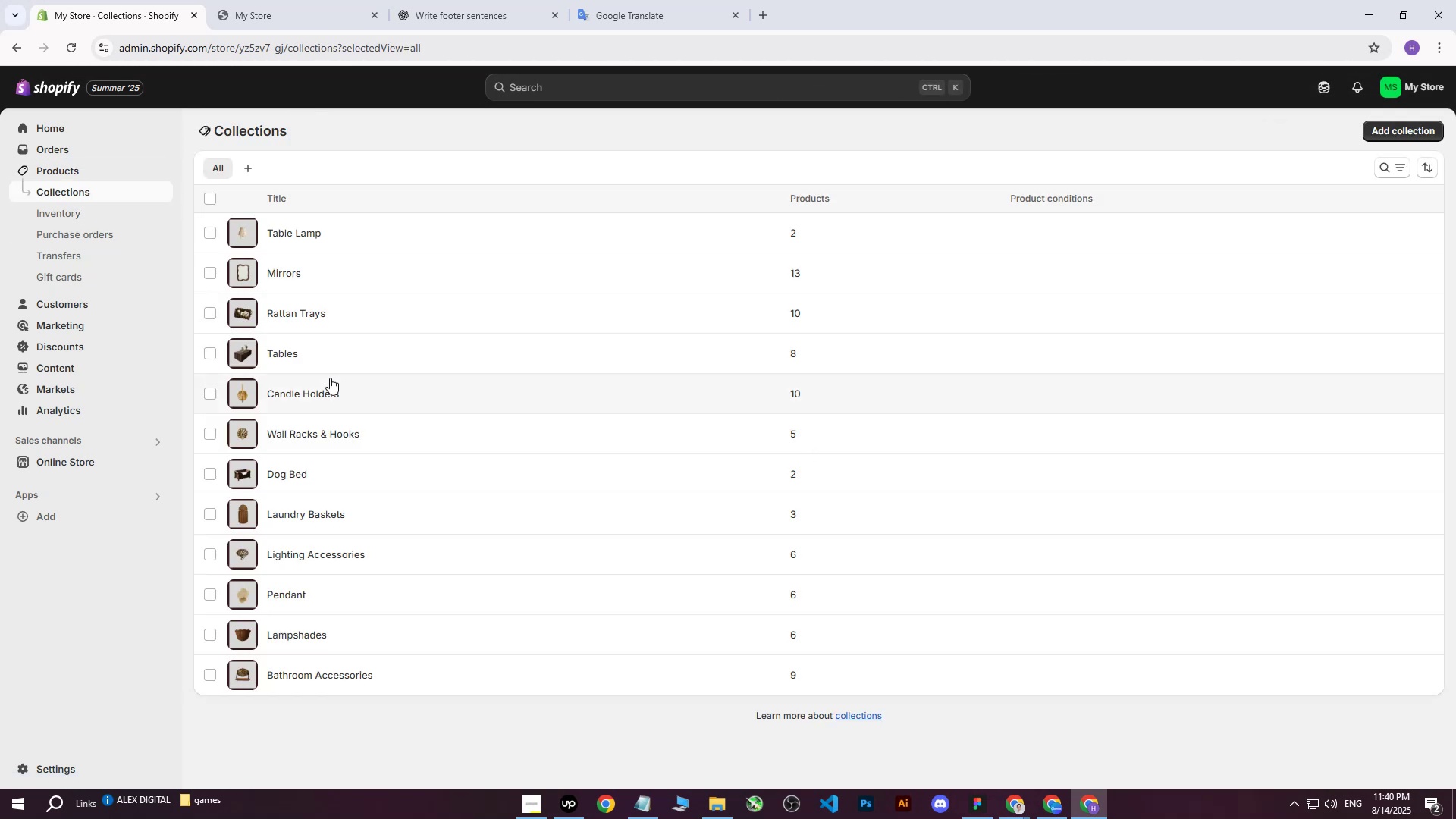 
type( Shaders)
 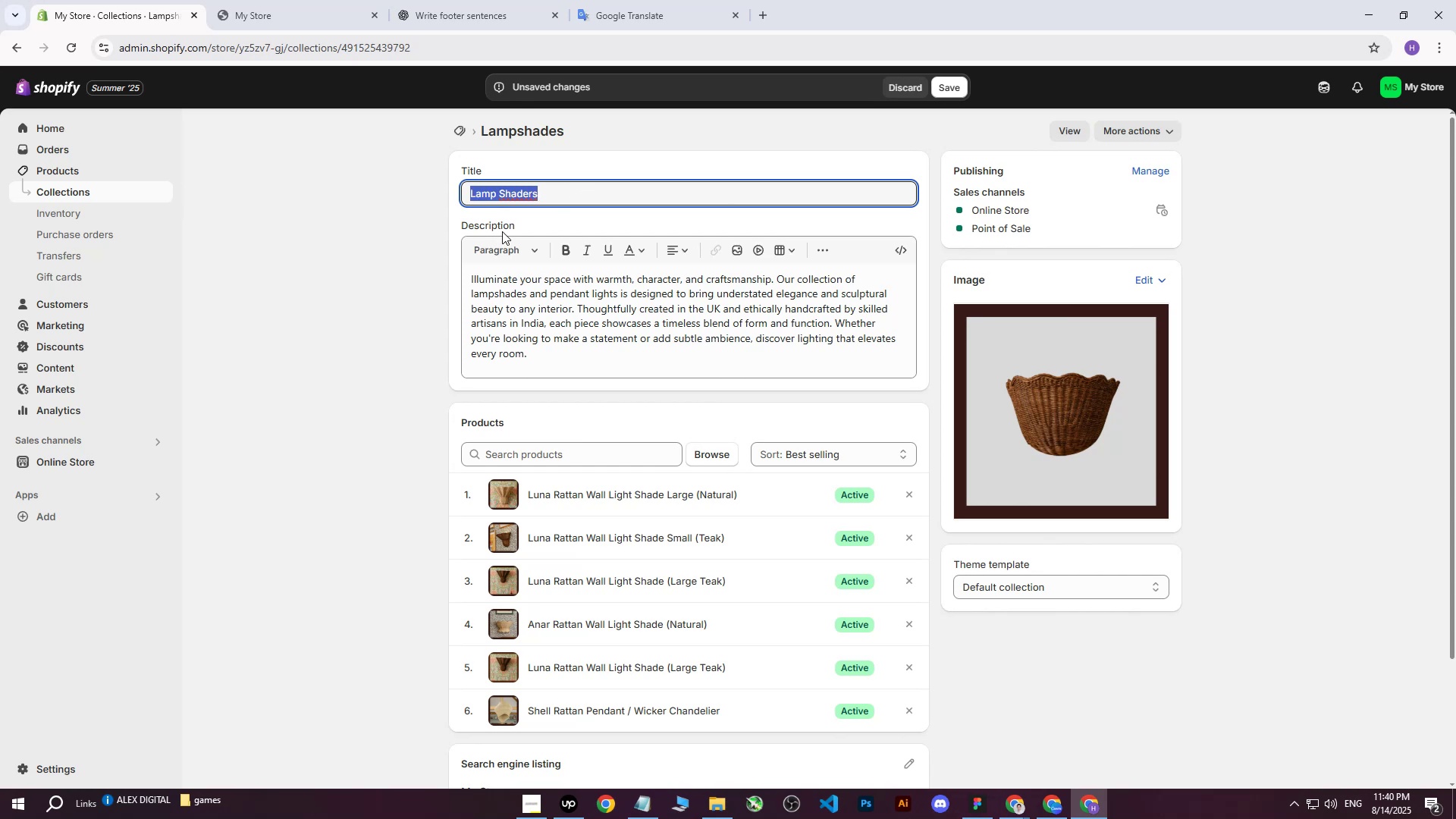 
left_click_drag(start_coordinate=[543, 187], to_coordinate=[497, 201])
 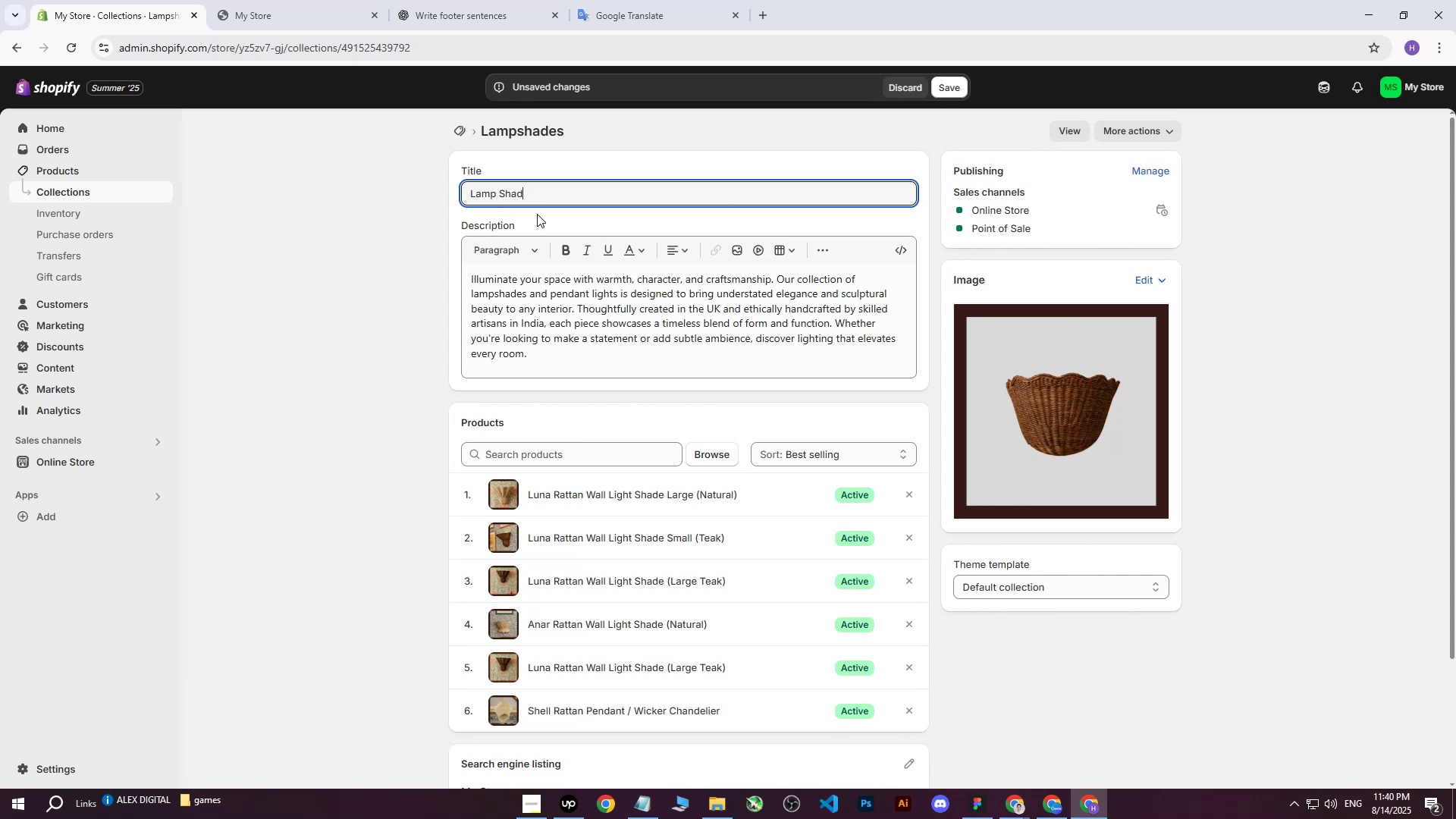 
left_click_drag(start_coordinate=[583, 187], to_coordinate=[566, 190])
 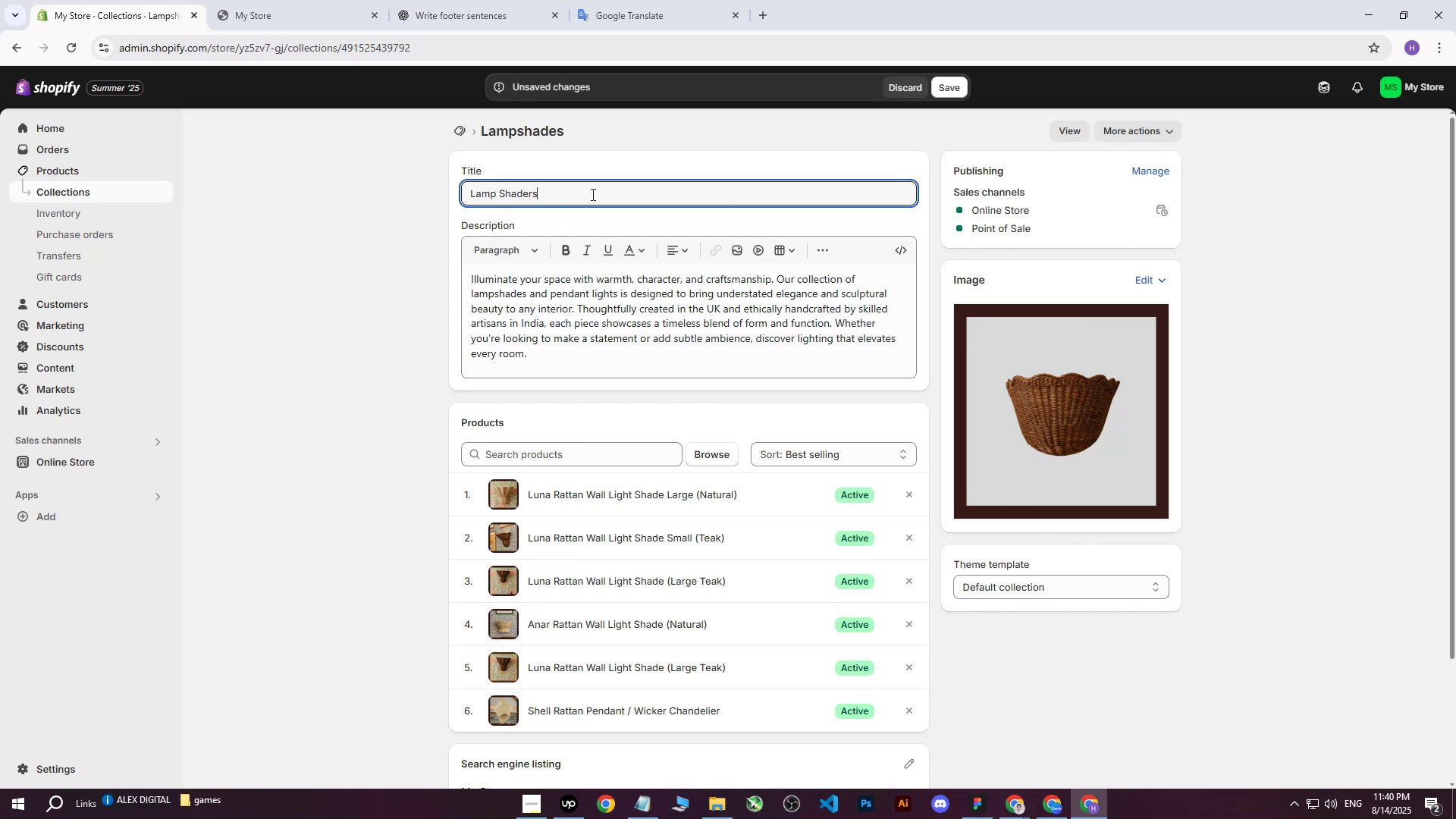 
left_click_drag(start_coordinate=[588, 194], to_coordinate=[374, 200])
 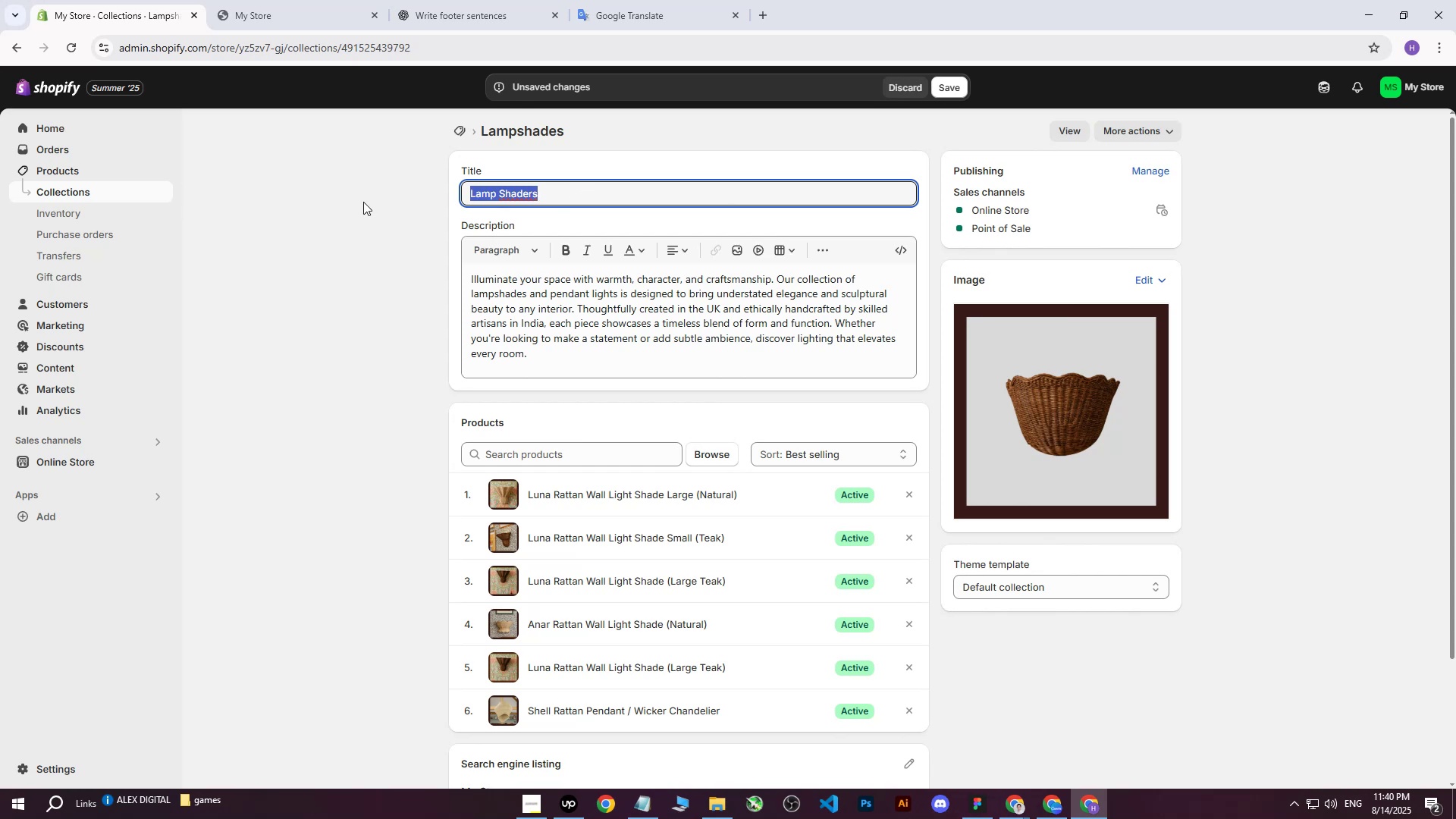 
key(Control+ControlLeft)
 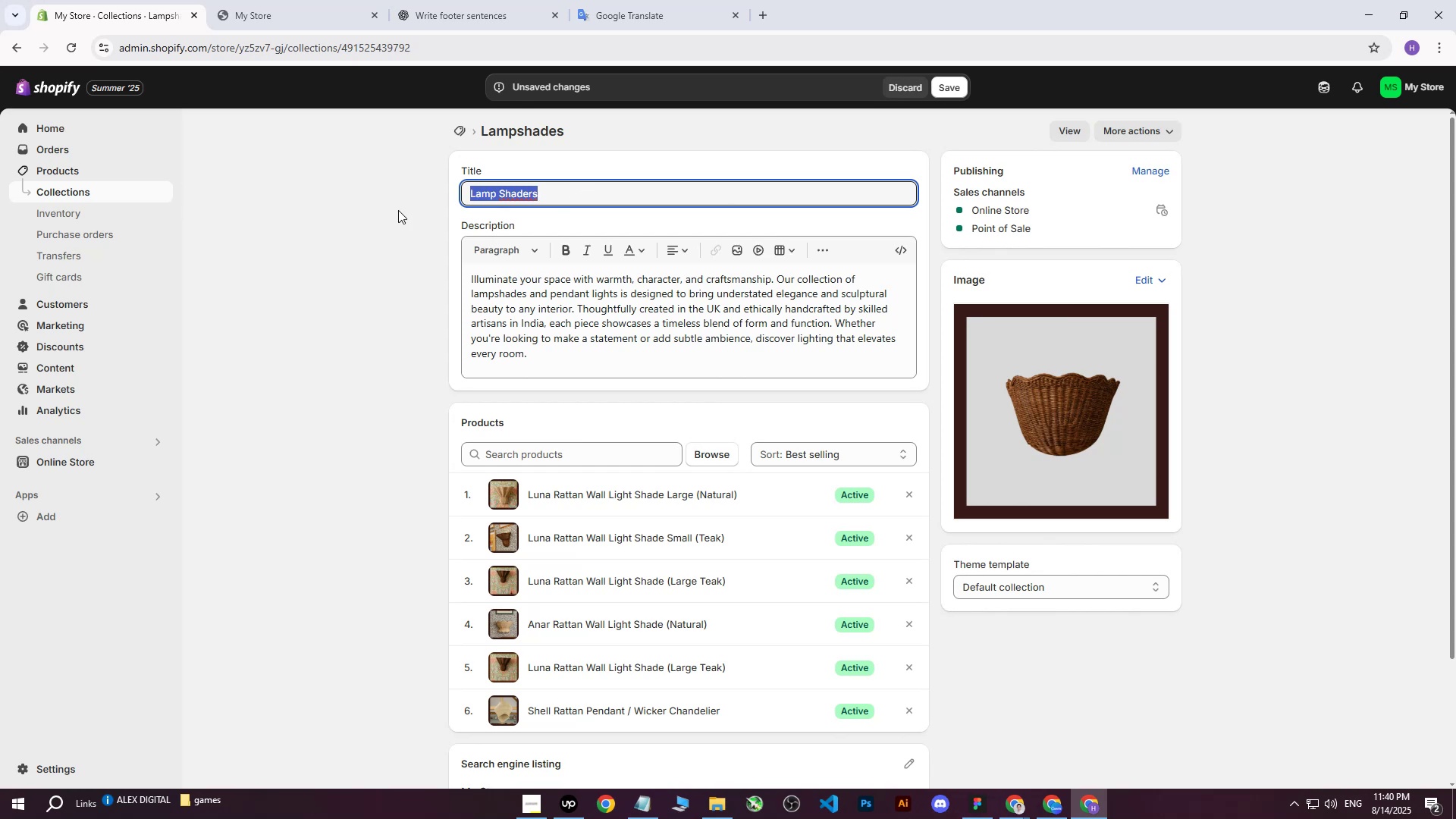 
key(Control+C)
 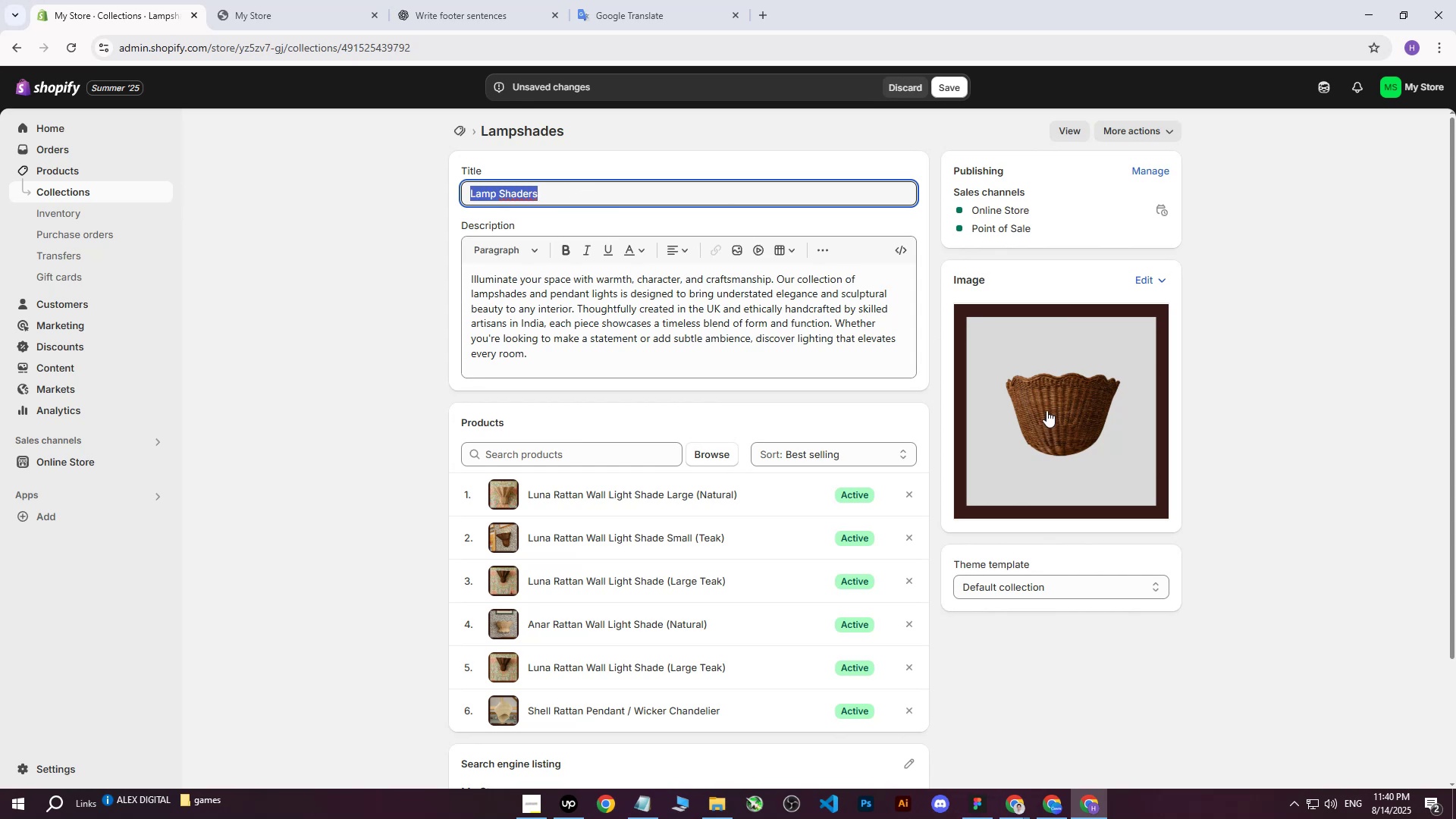 
left_click([1046, 410])
 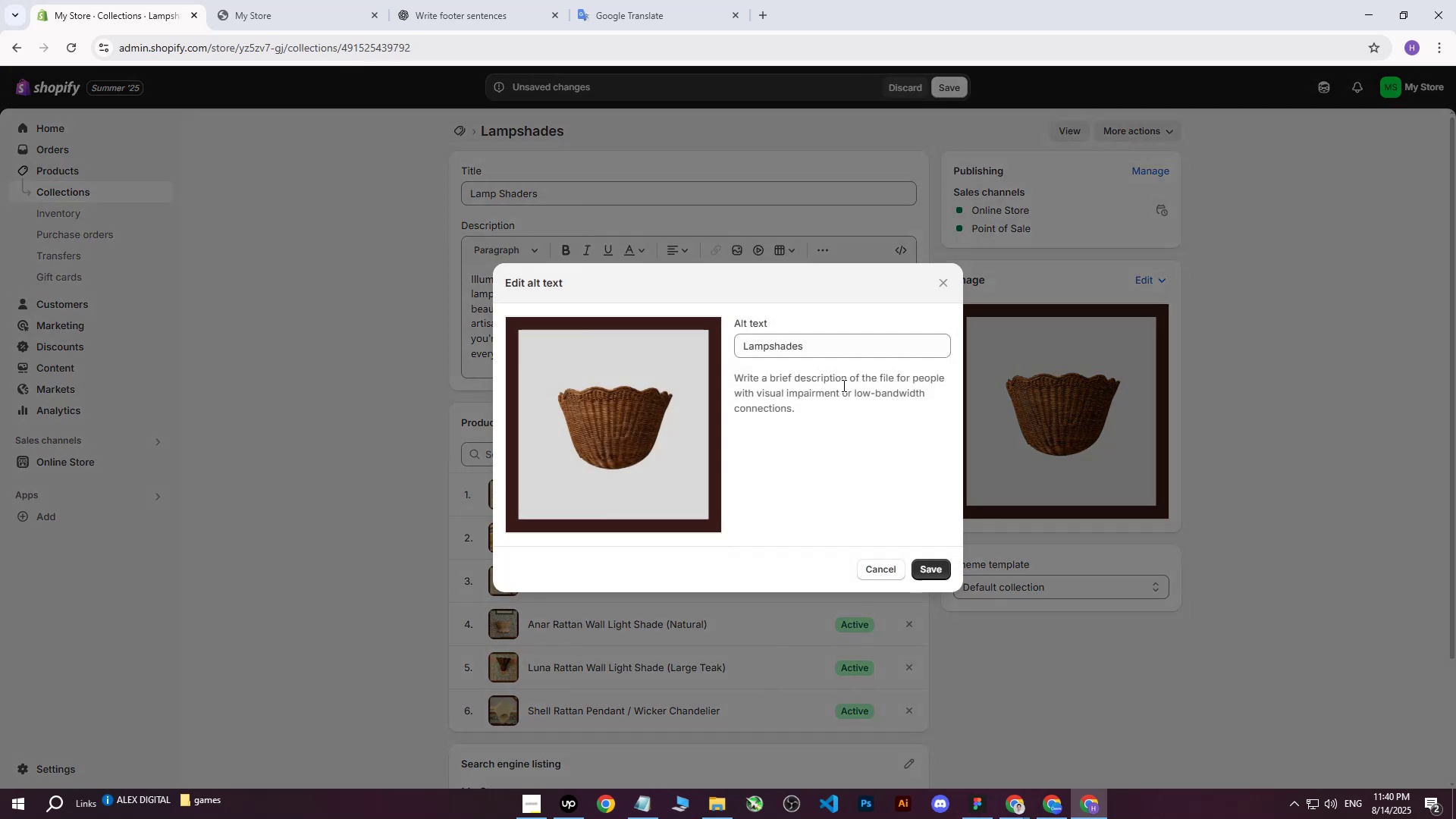 
left_click_drag(start_coordinate=[811, 344], to_coordinate=[634, 349])
 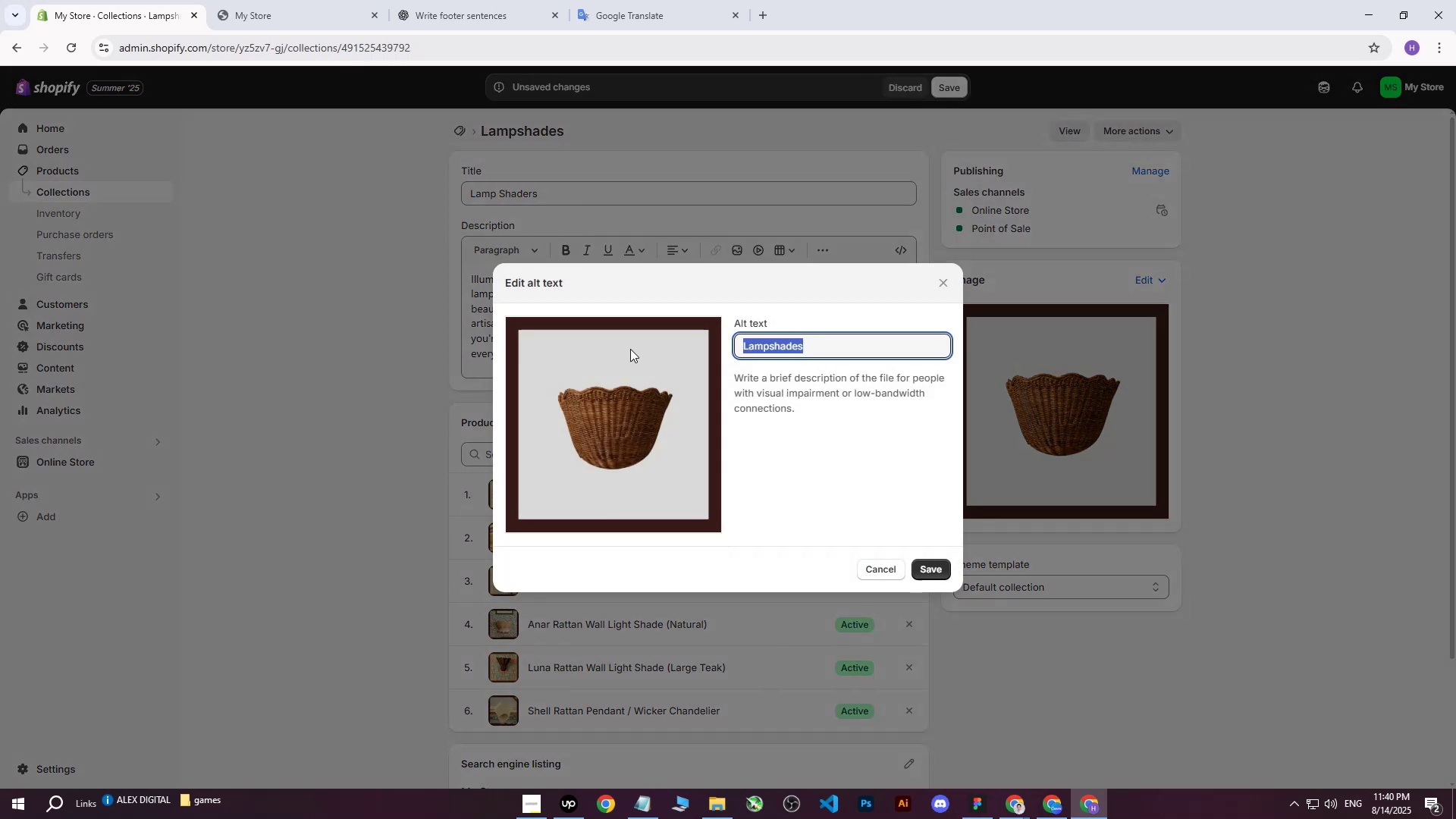 
key(Control+ControlLeft)
 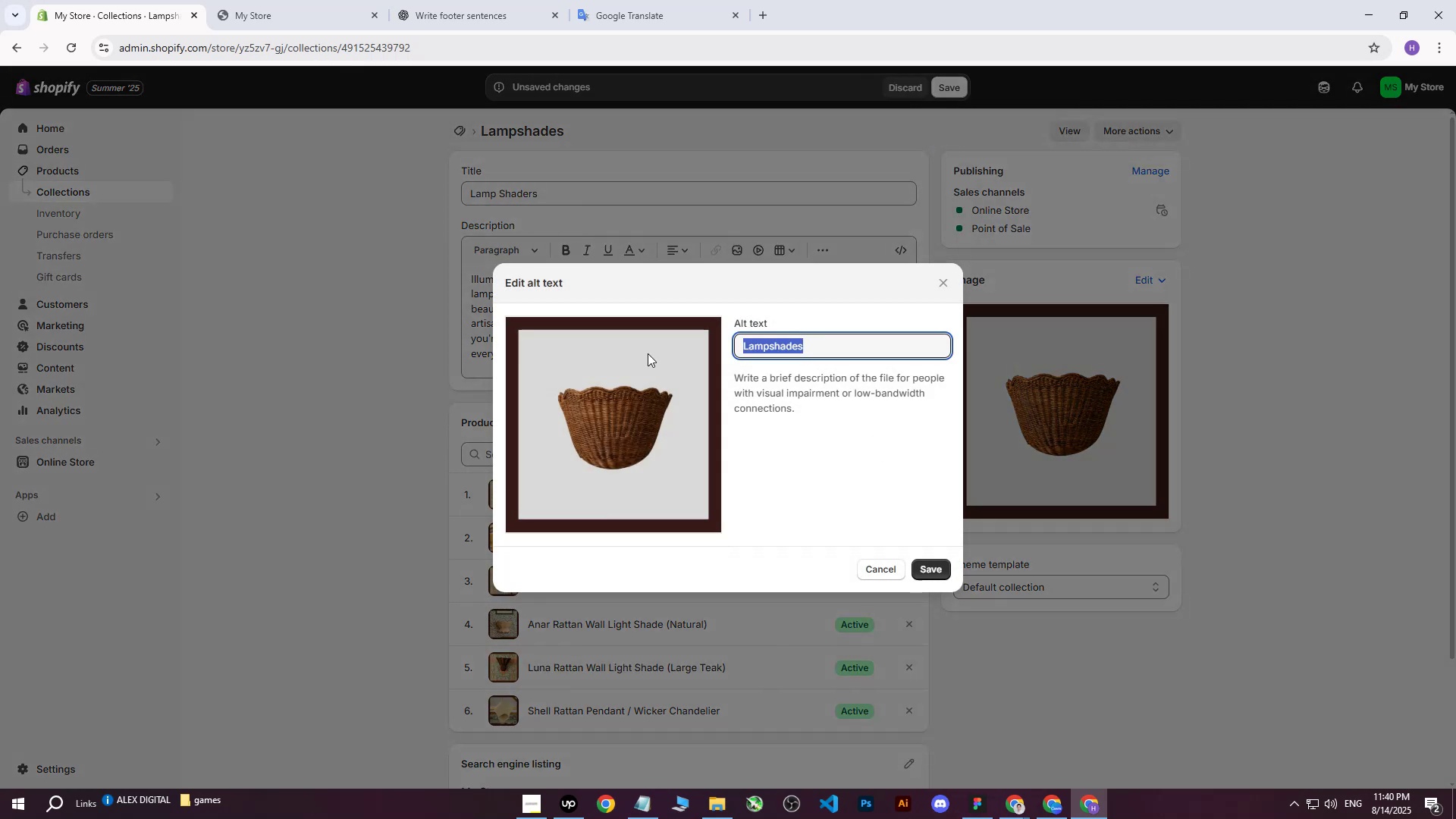 
key(Control+V)
 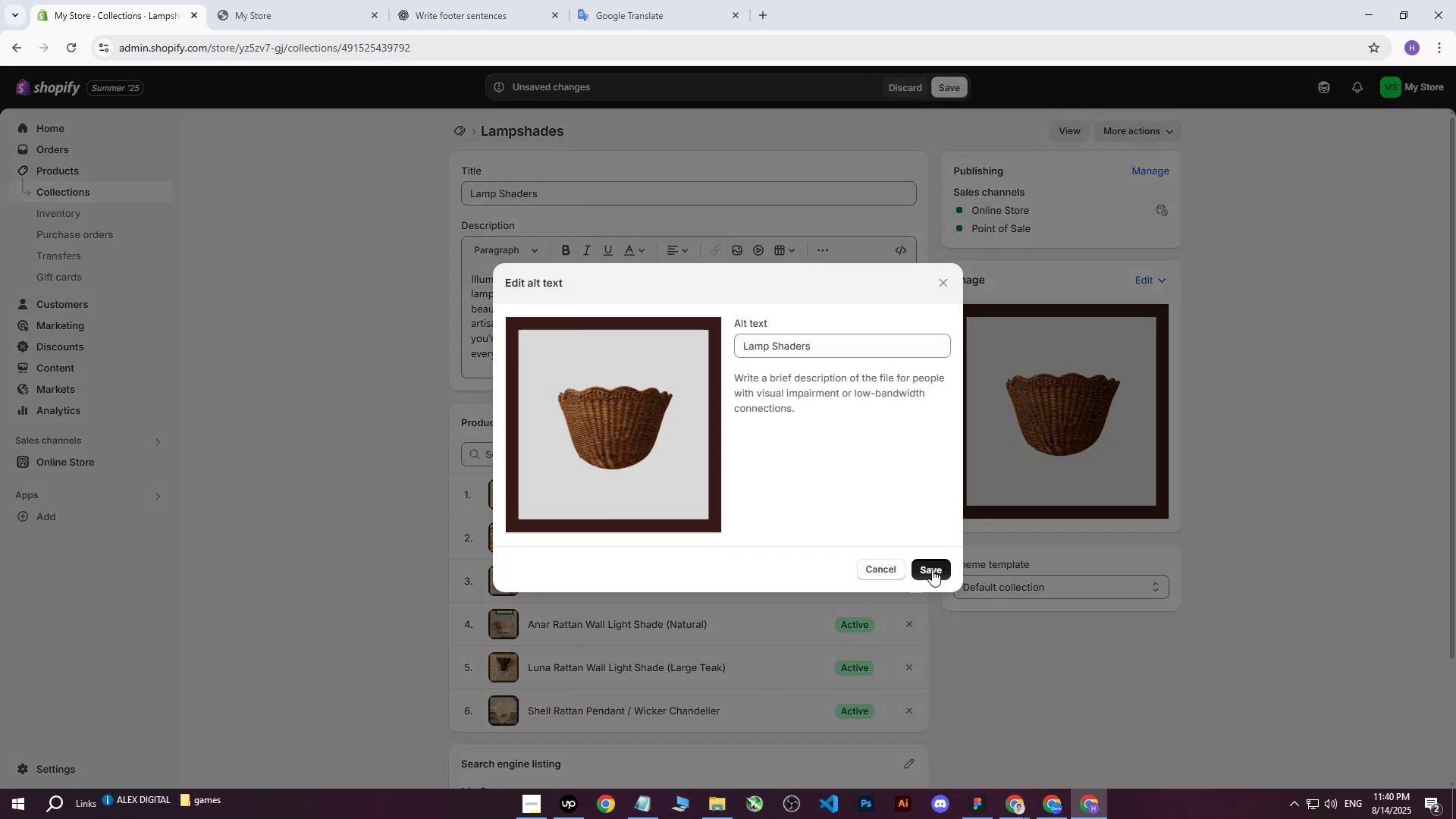 
left_click([932, 570])
 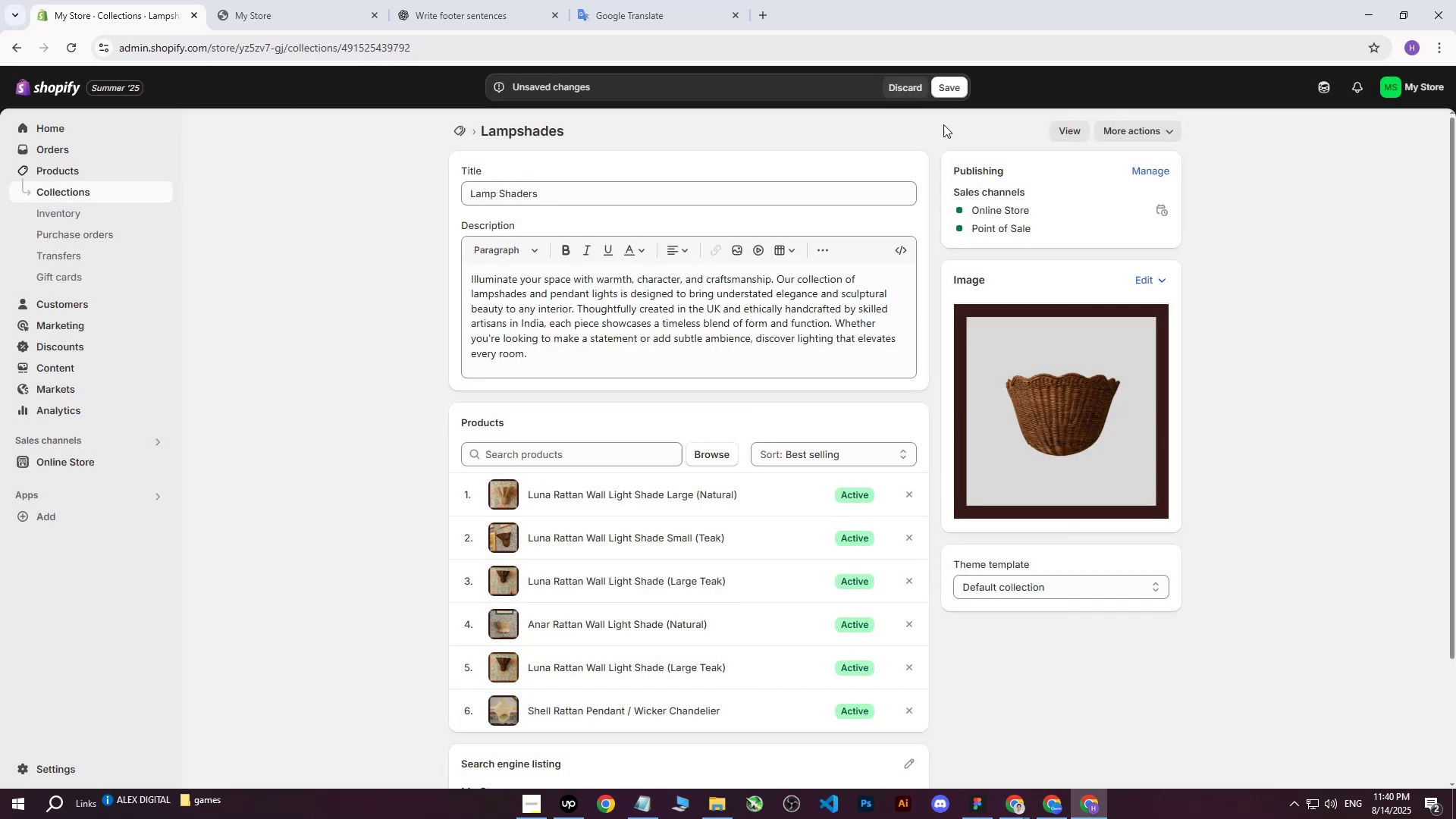 
left_click([952, 85])
 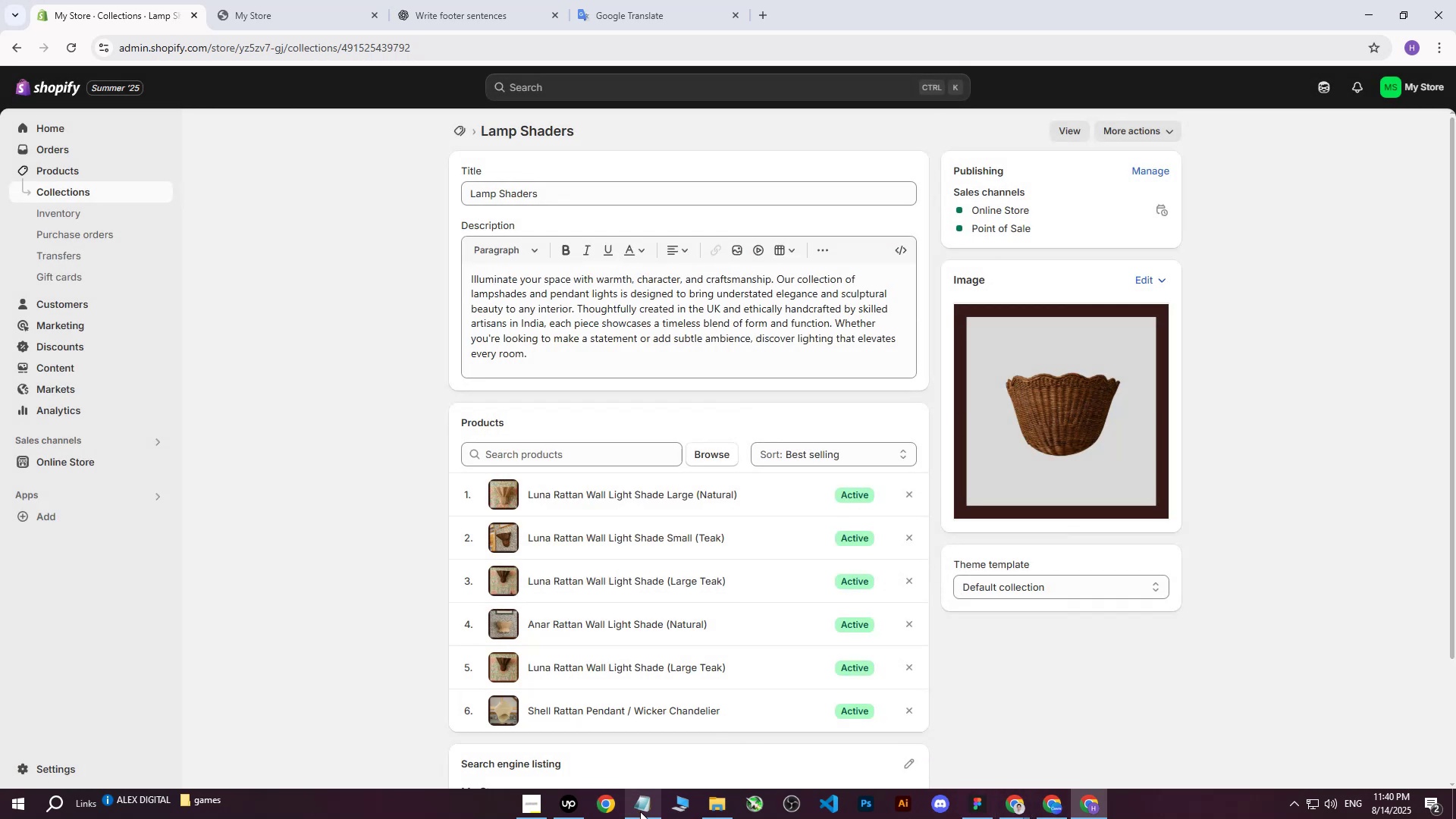 
left_click([369, 372])
 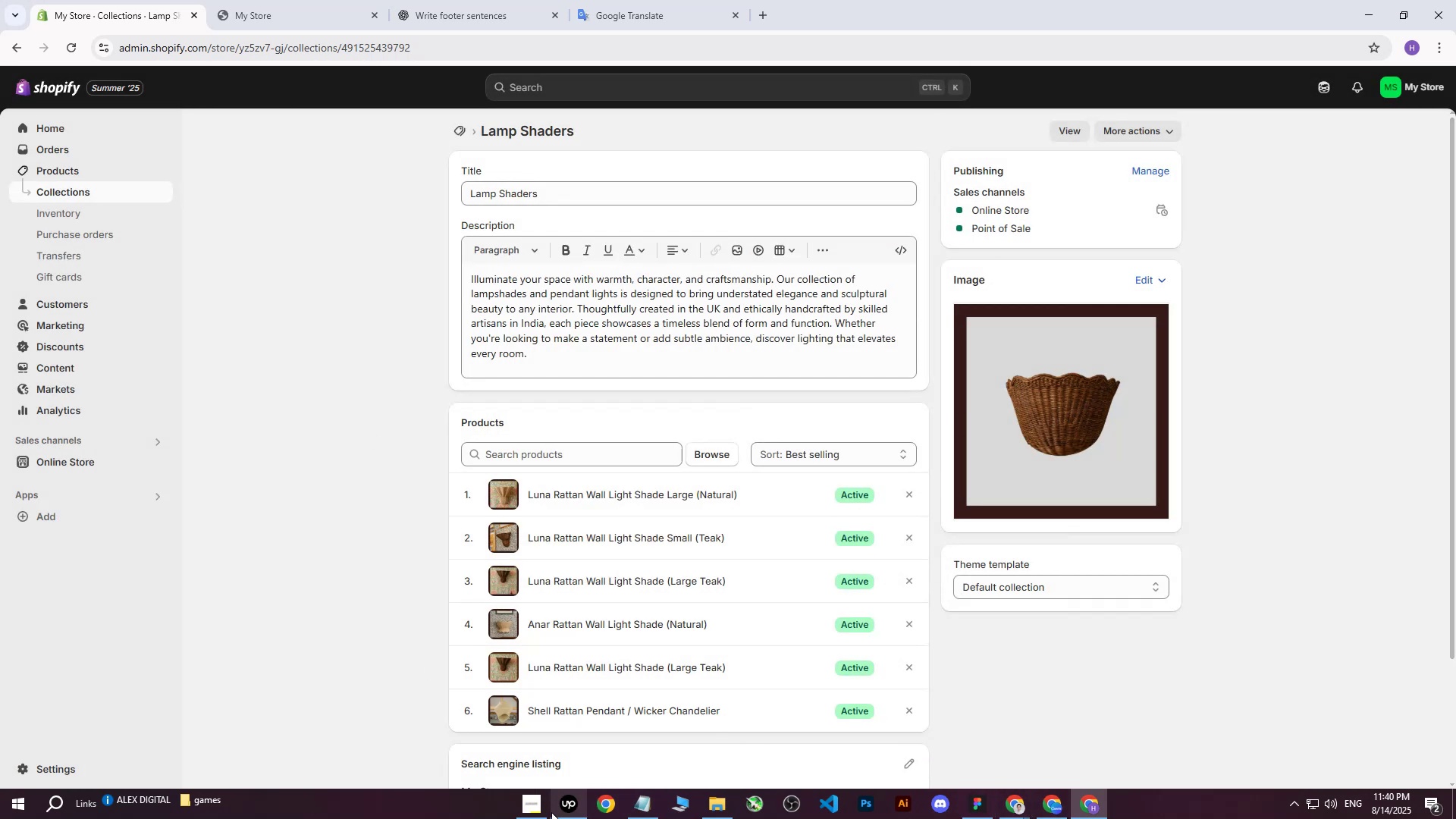 
left_click([530, 808])
 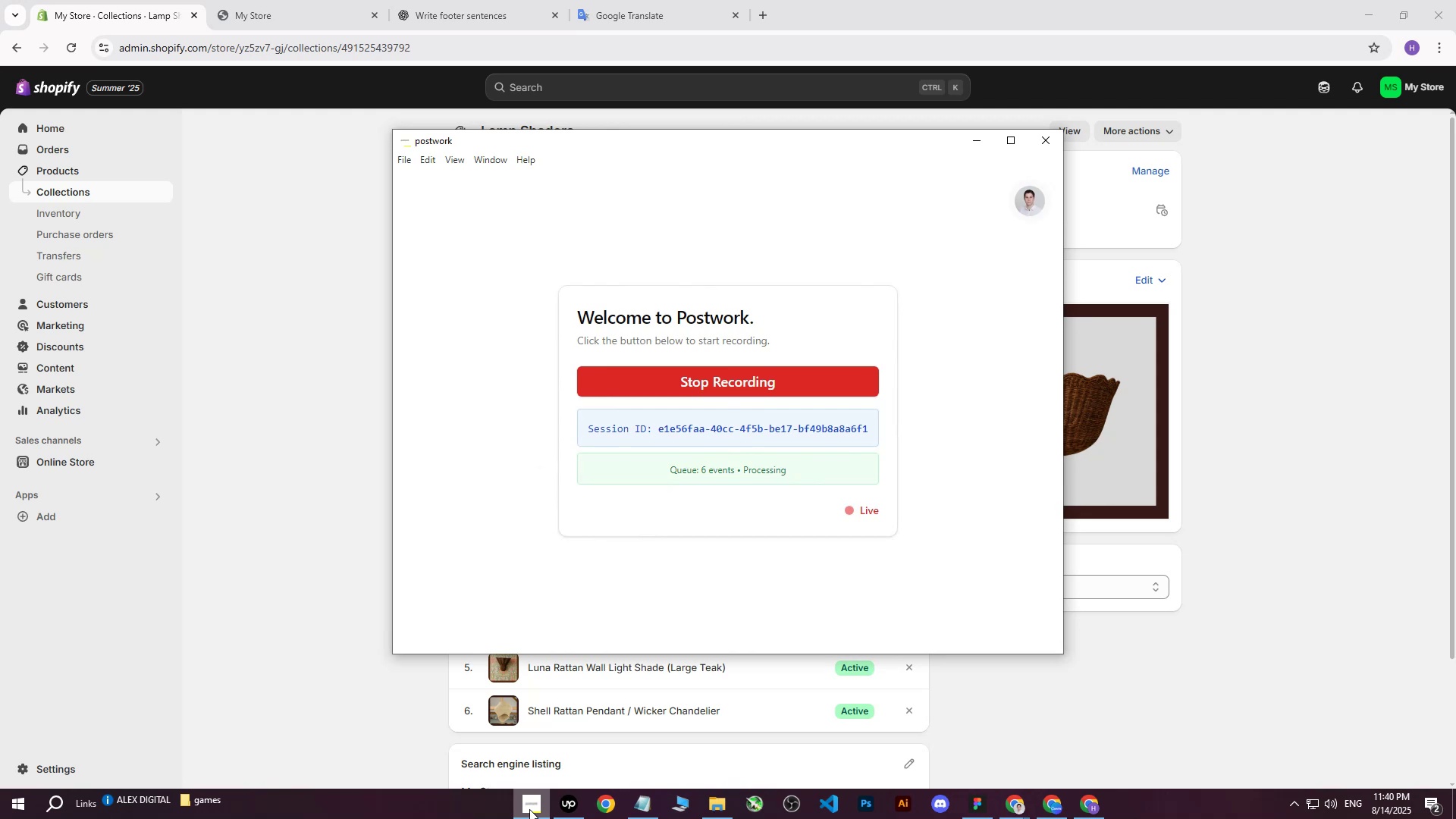 
left_click([529, 809])
 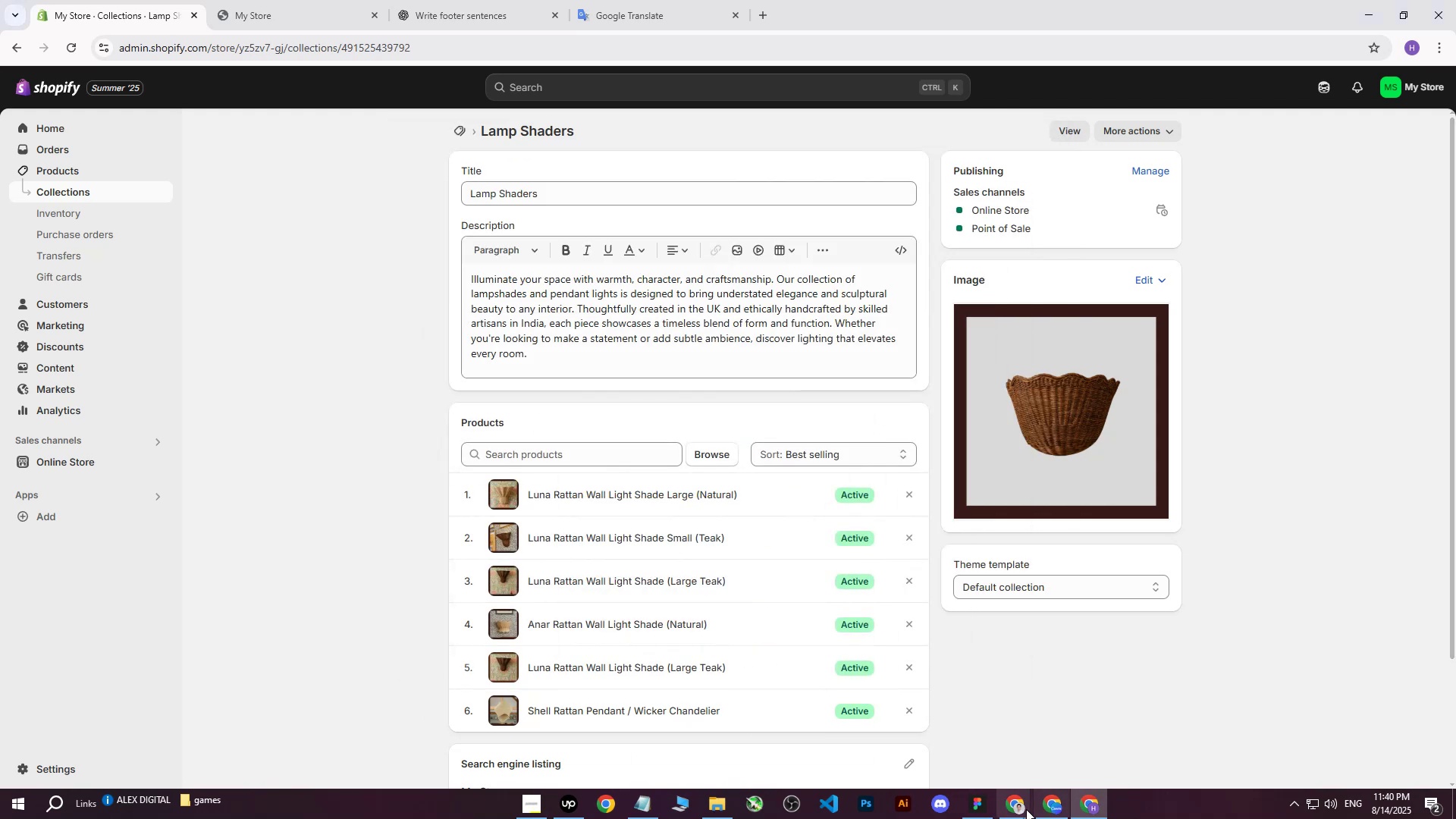 
left_click([1023, 811])
 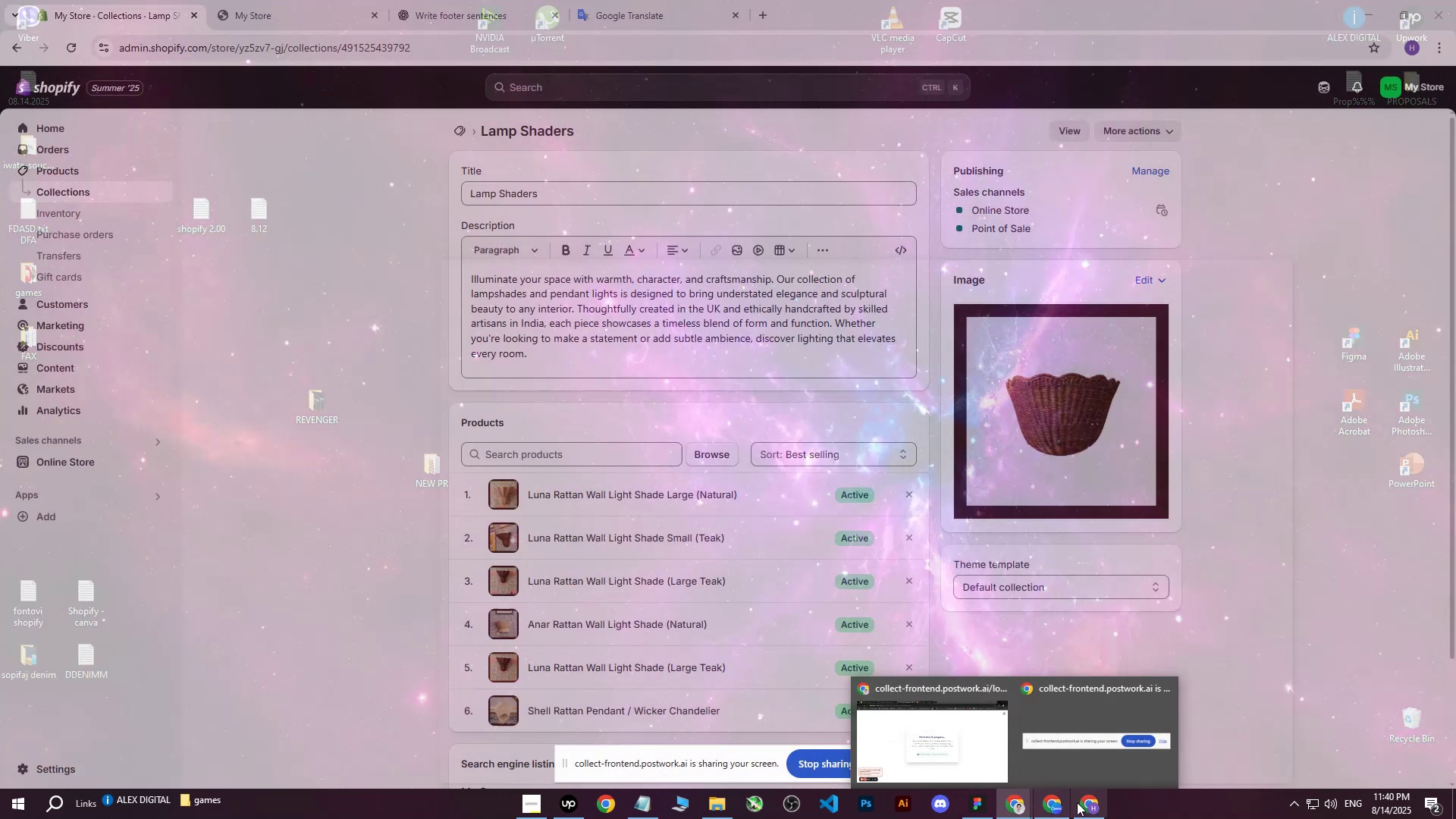 
left_click([1083, 808])
 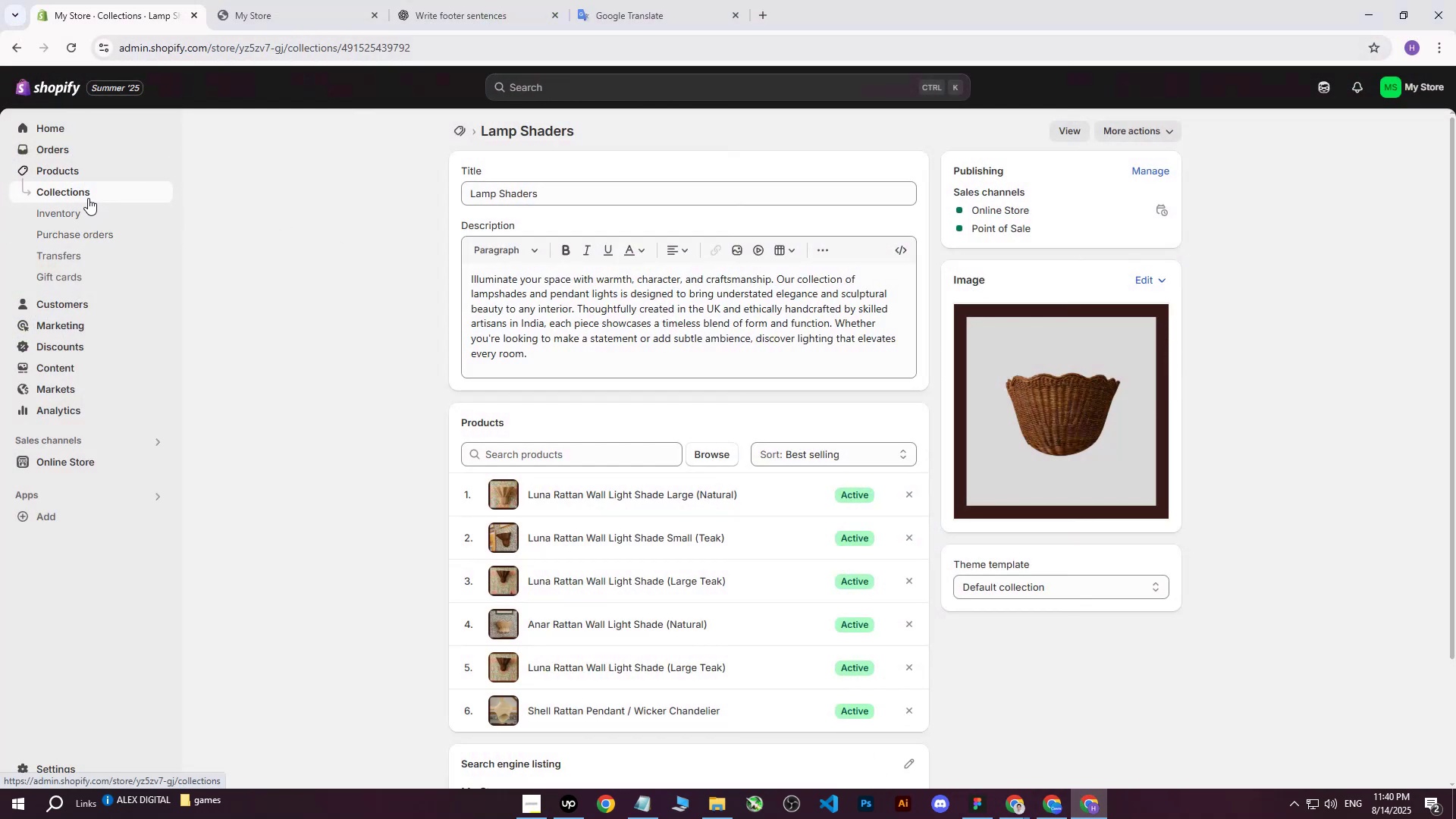 
wait(6.78)
 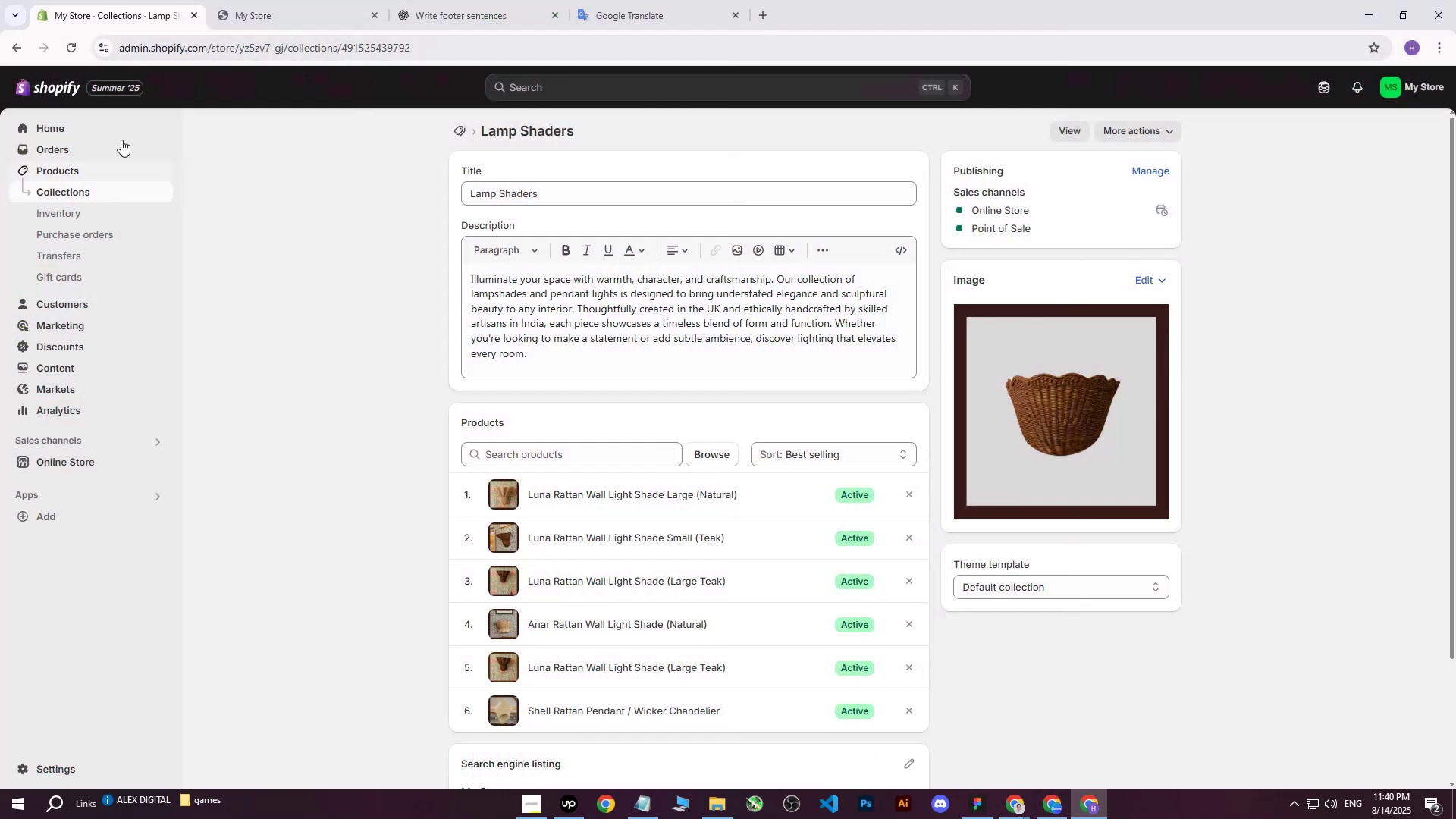 
left_click([67, 466])
 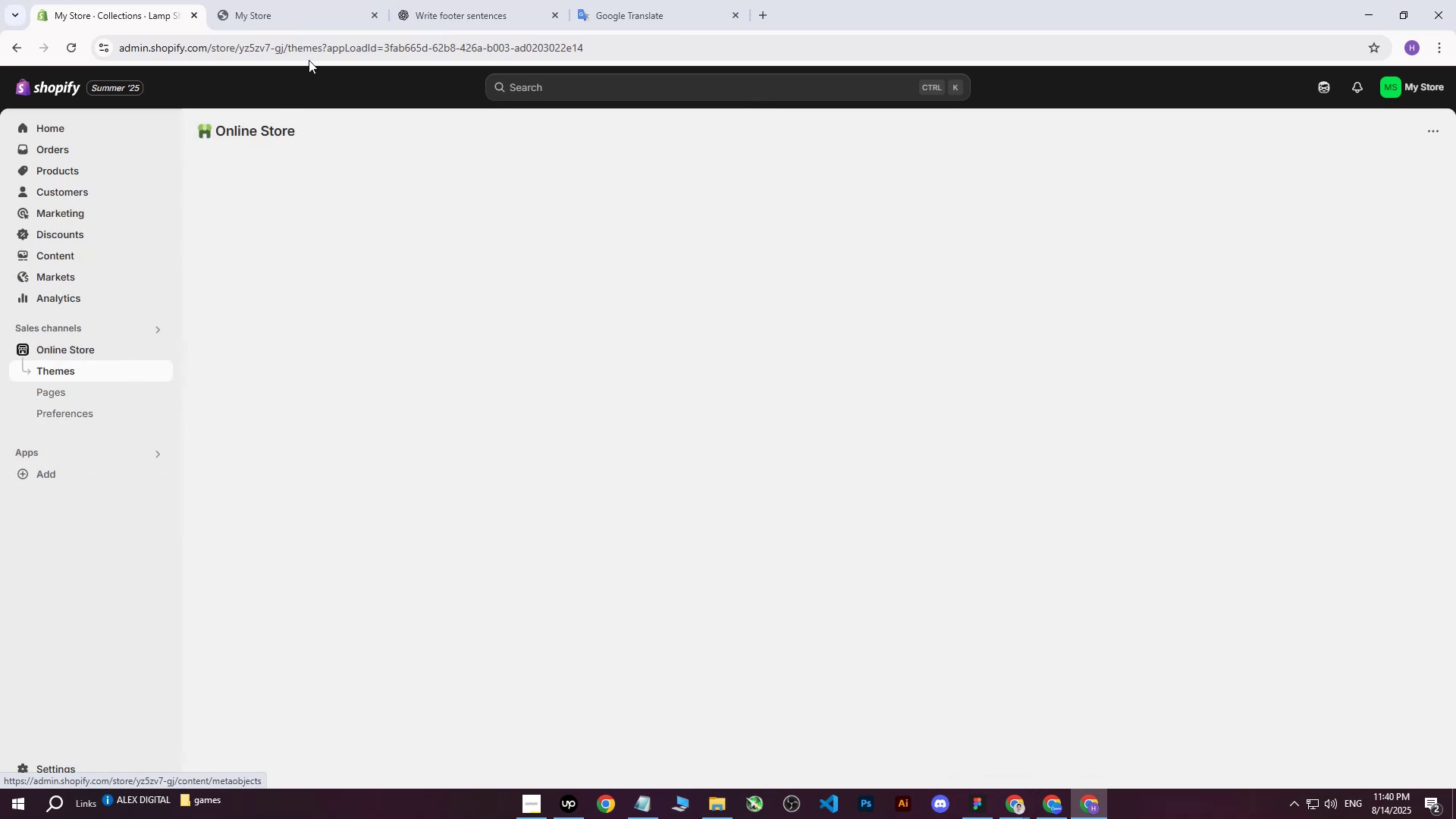 
left_click([320, 0])
 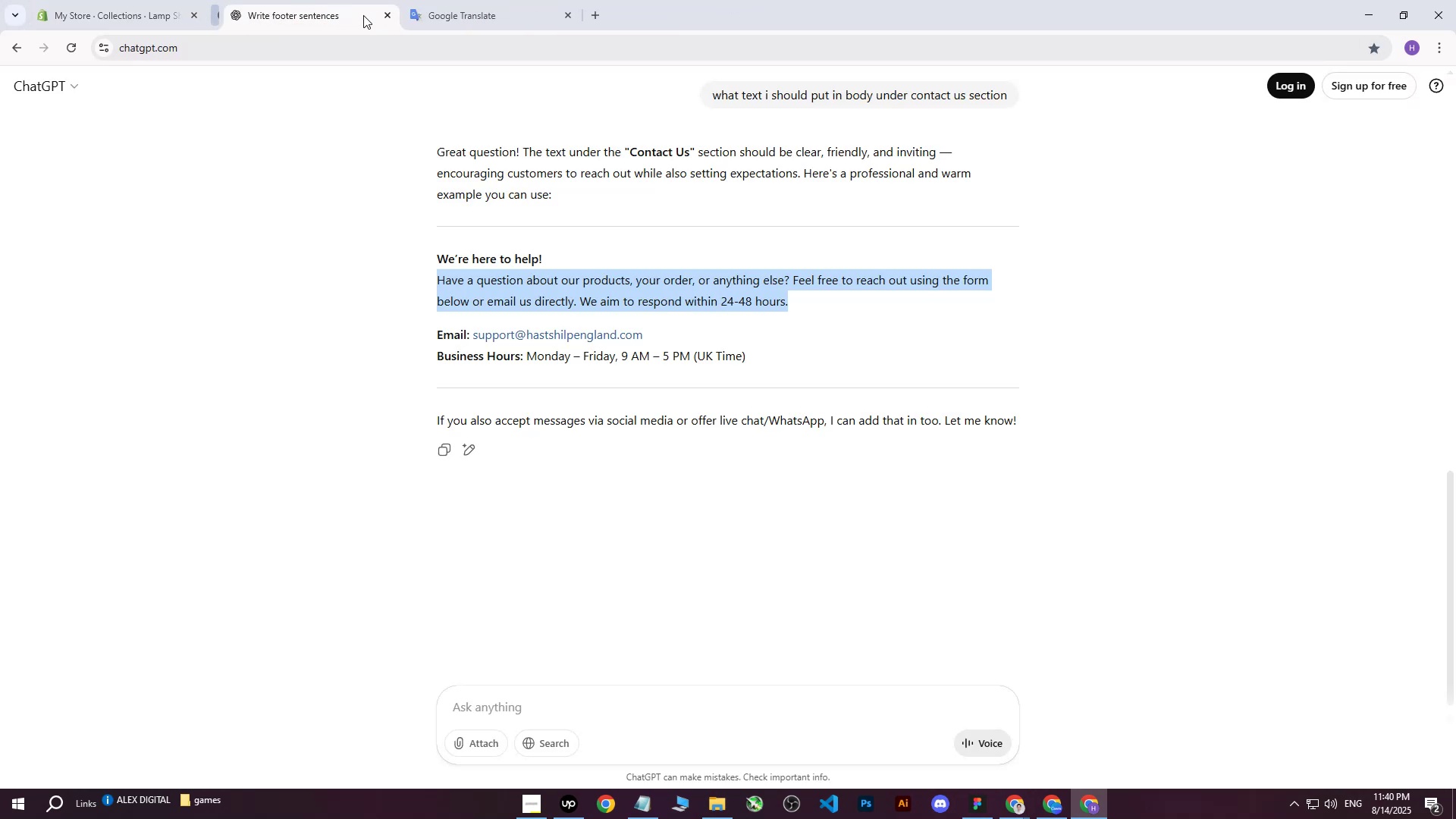 
triple_click([190, 0])
 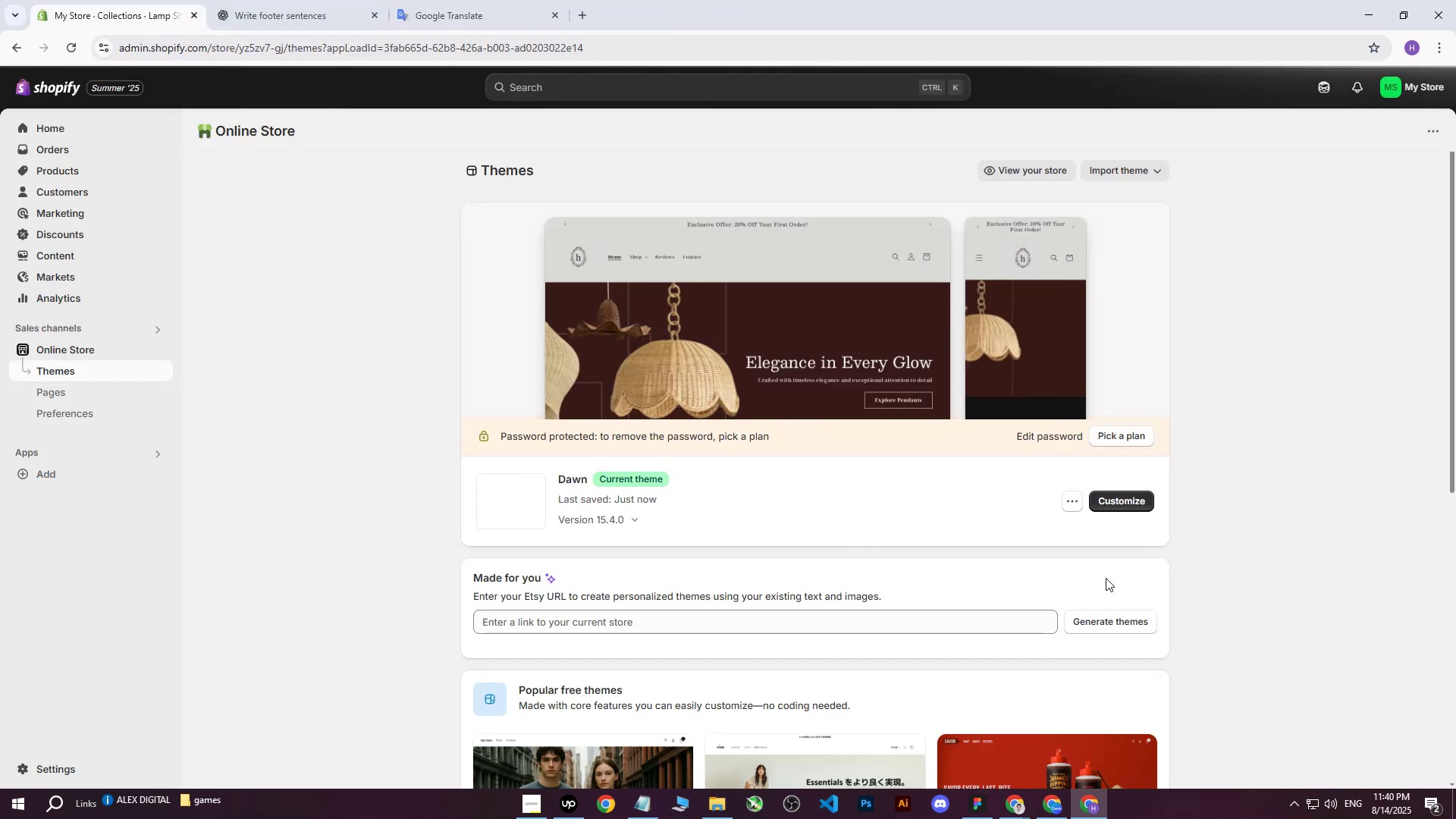 
left_click([1143, 504])
 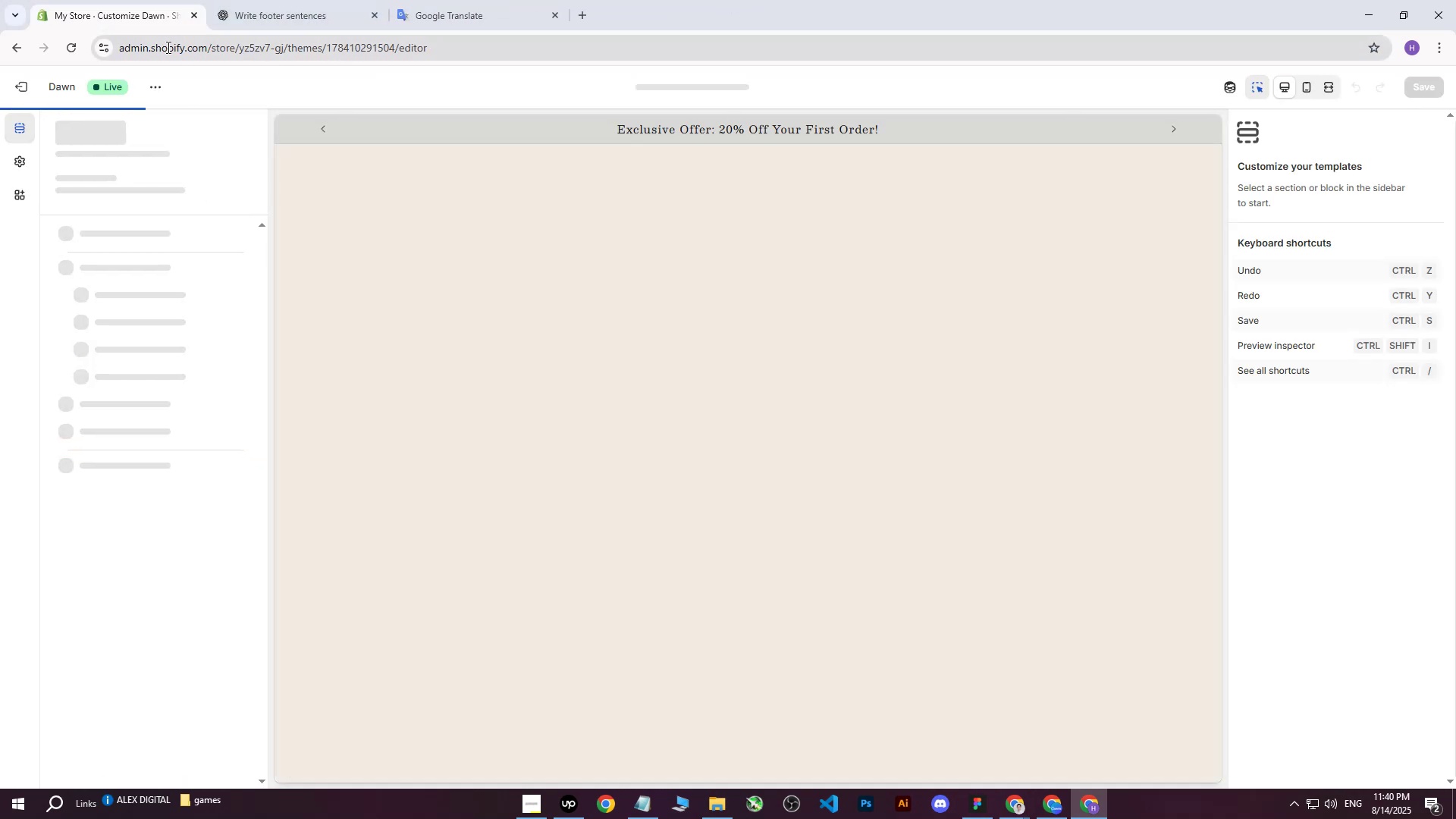 
left_click([290, 11])
 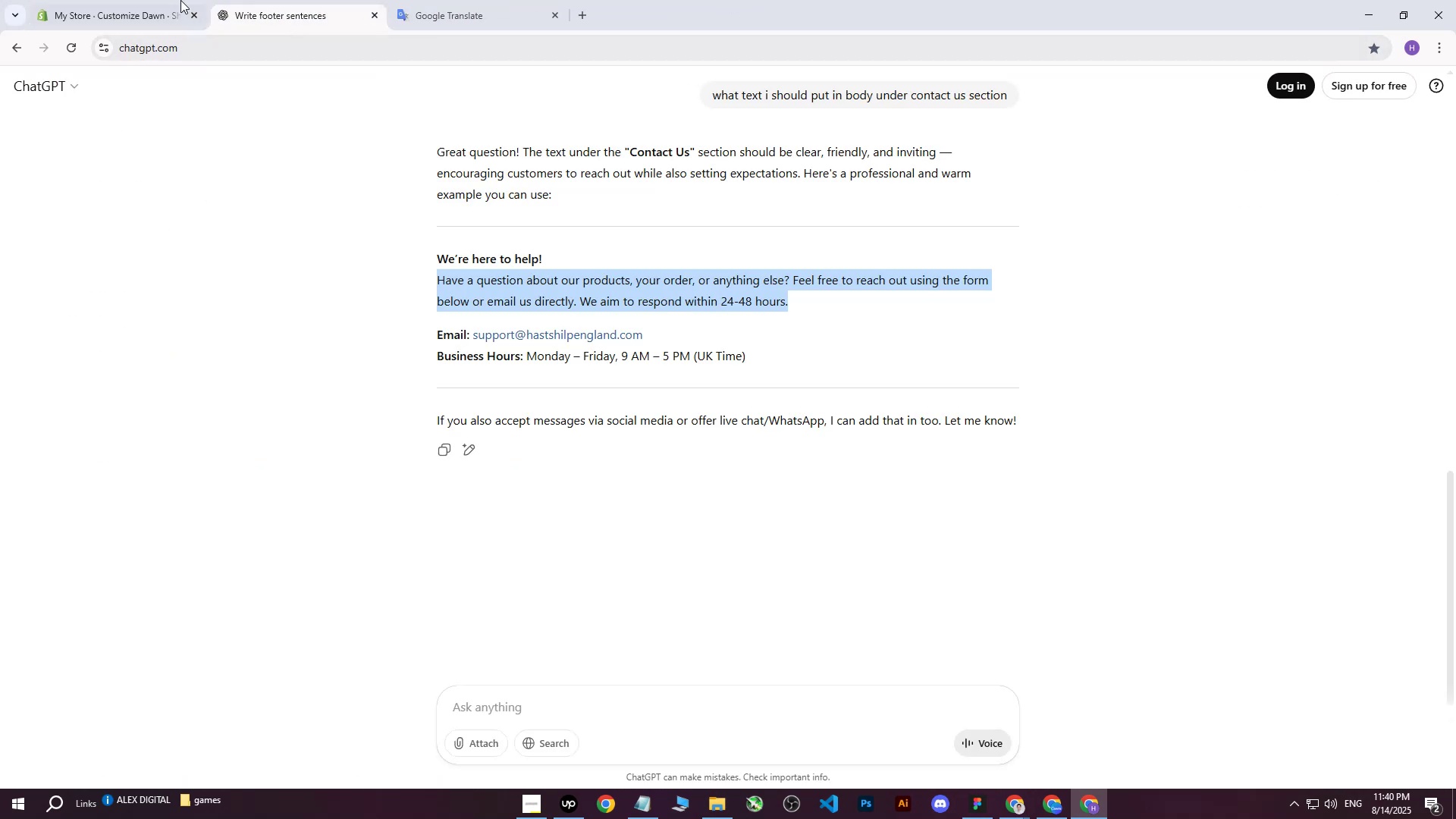 
left_click([155, 0])
 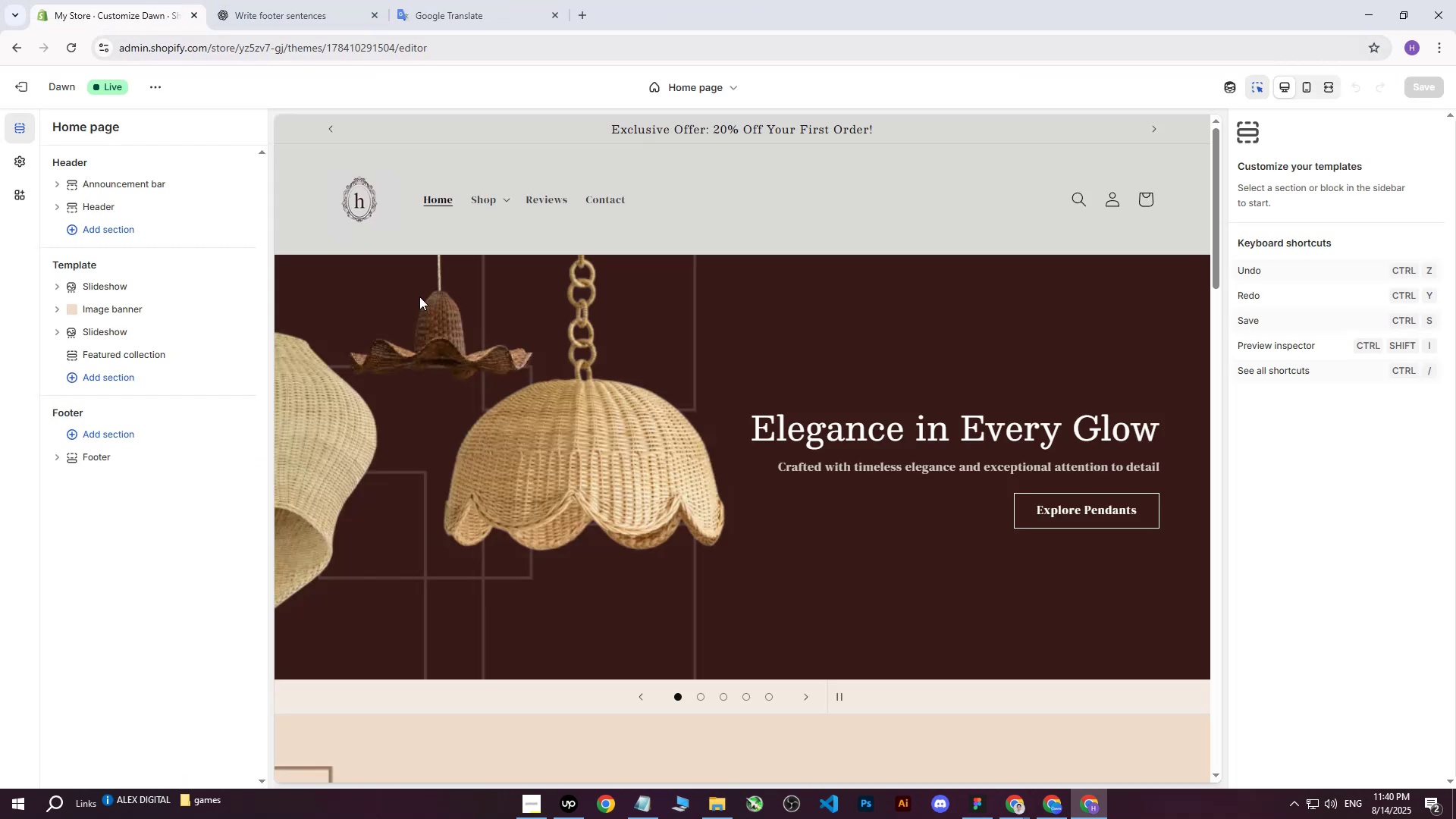 
scroll: coordinate [915, 410], scroll_direction: down, amount: 8.0
 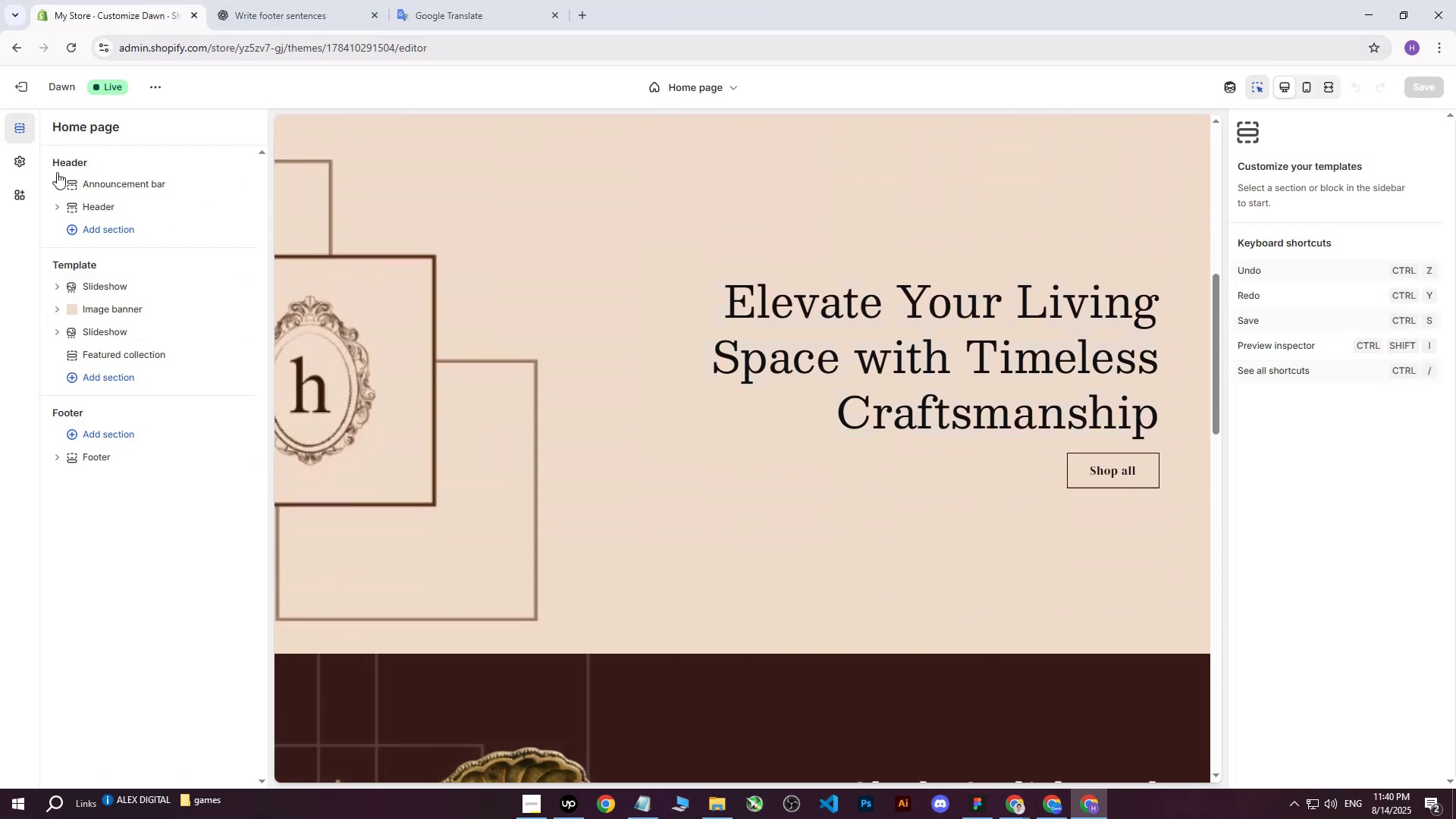 
left_click([27, 87])
 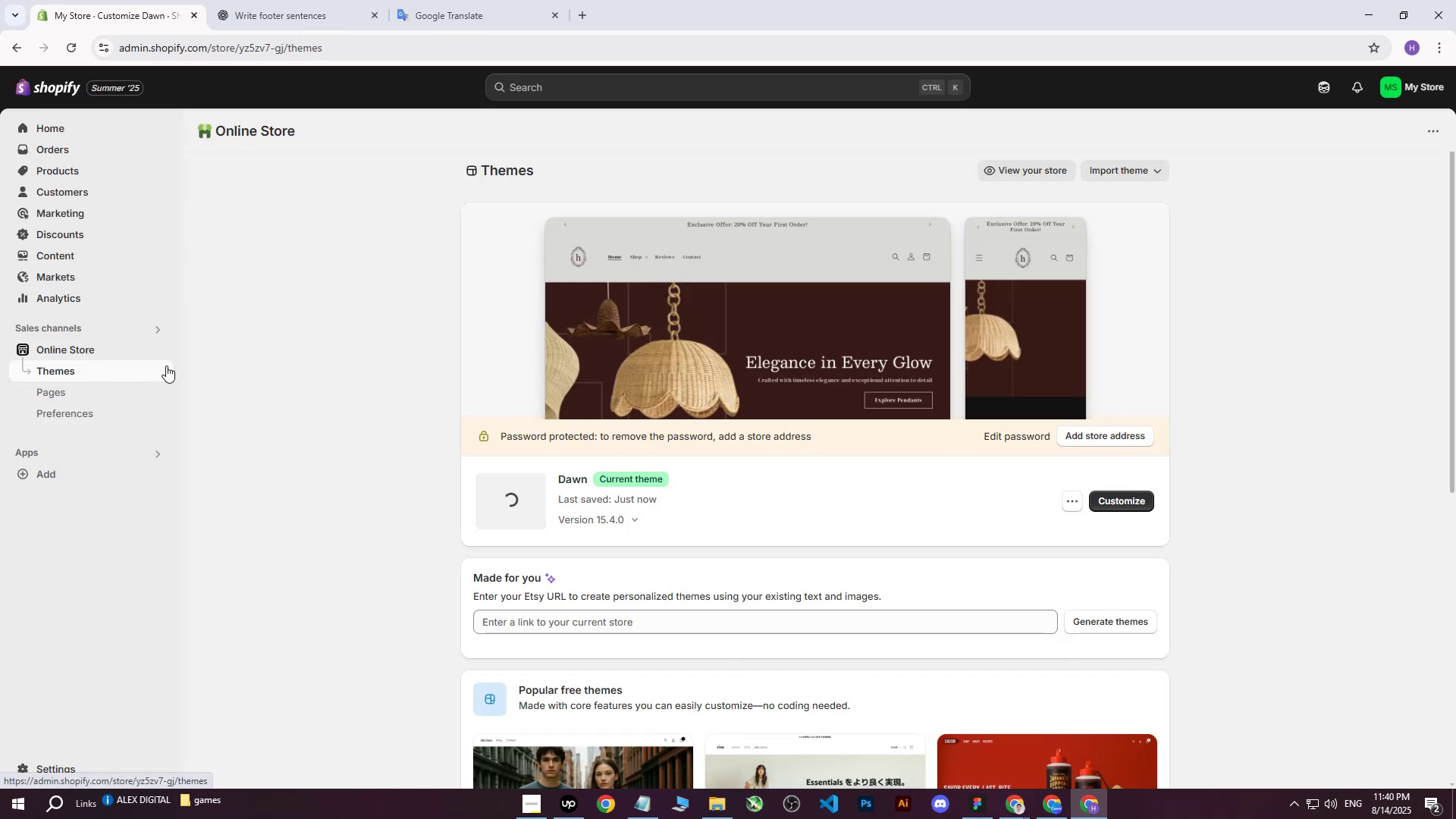 
left_click([162, 350])
 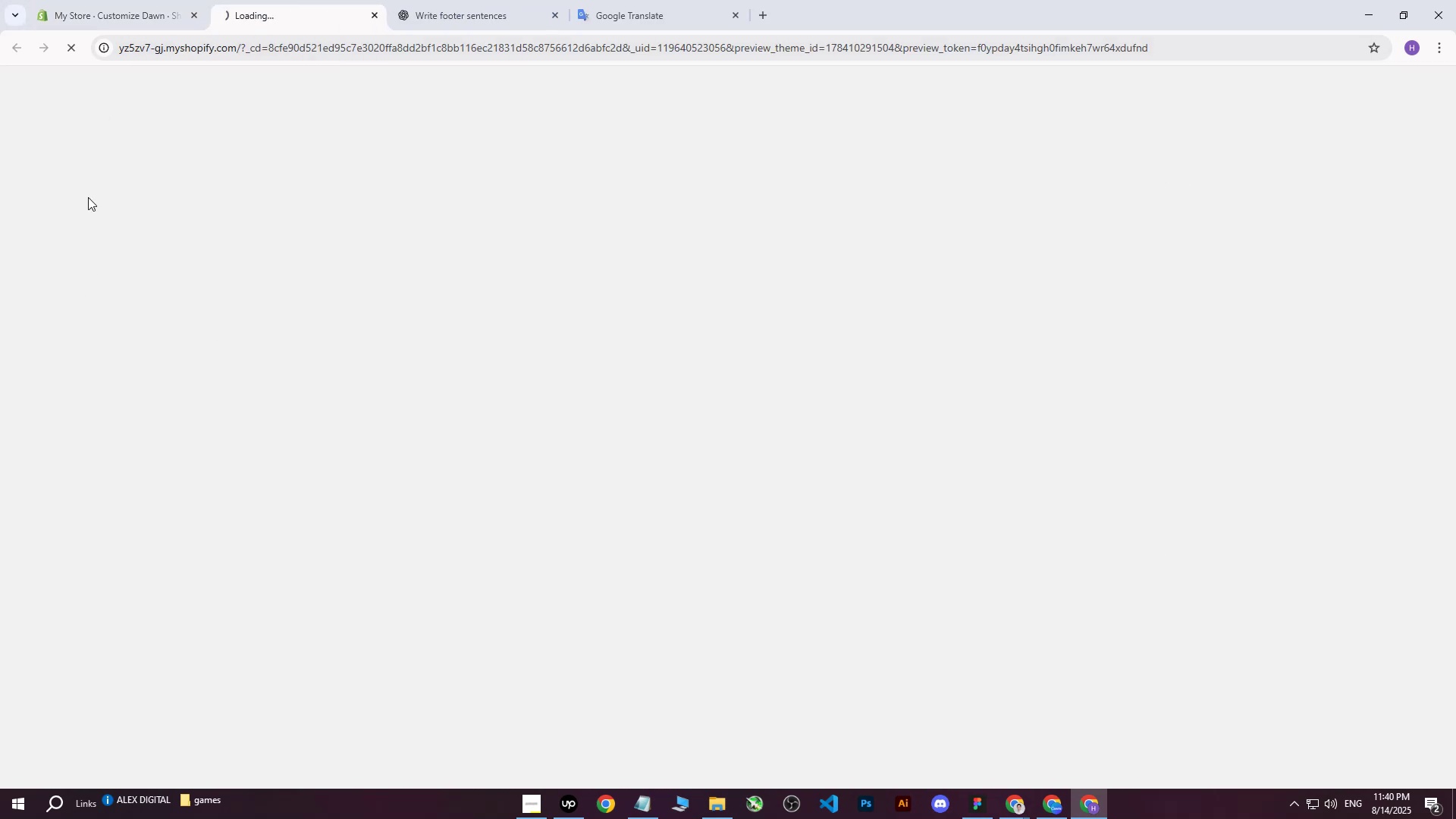 
left_click([103, 0])
 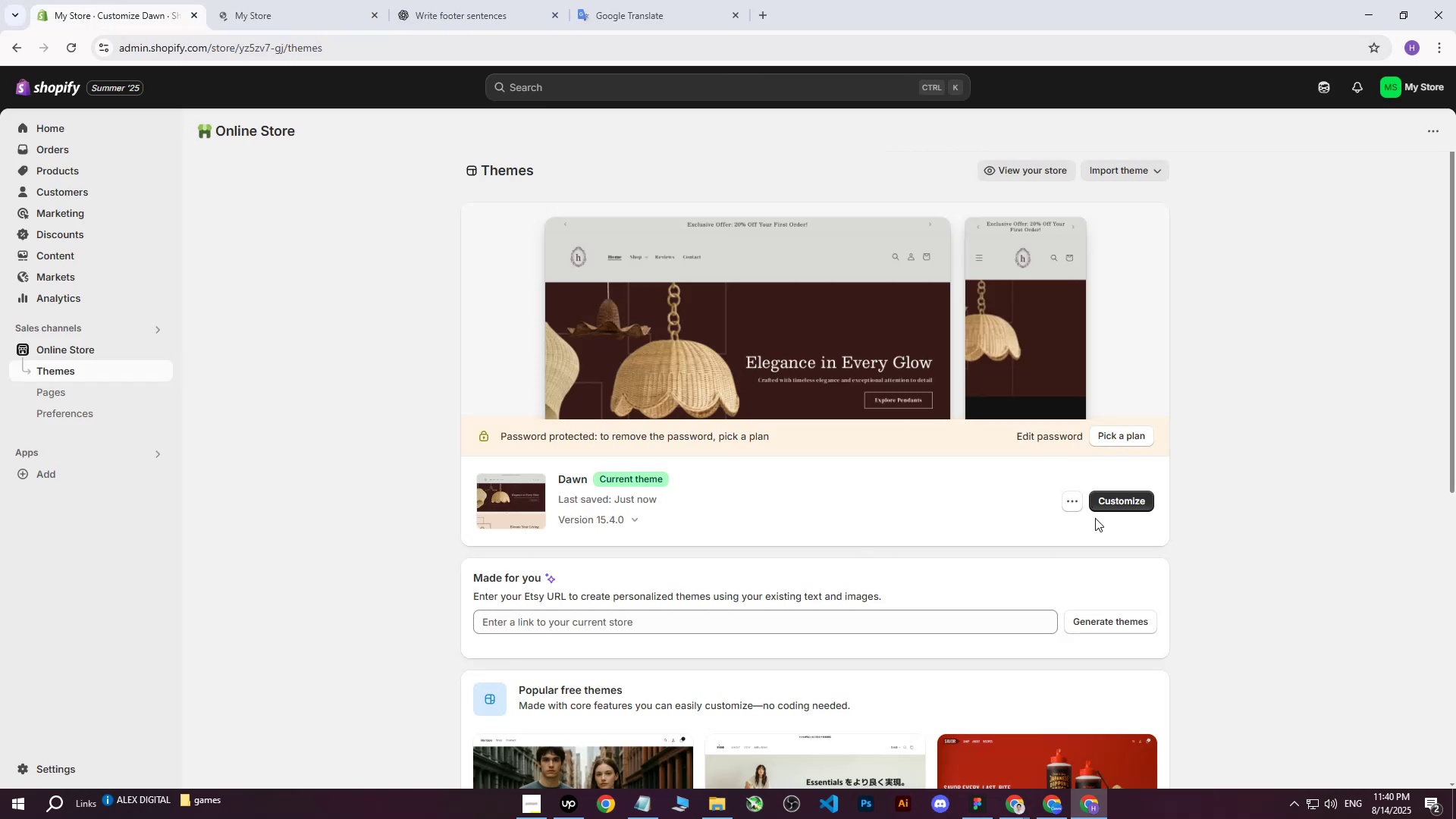 
left_click([1118, 507])
 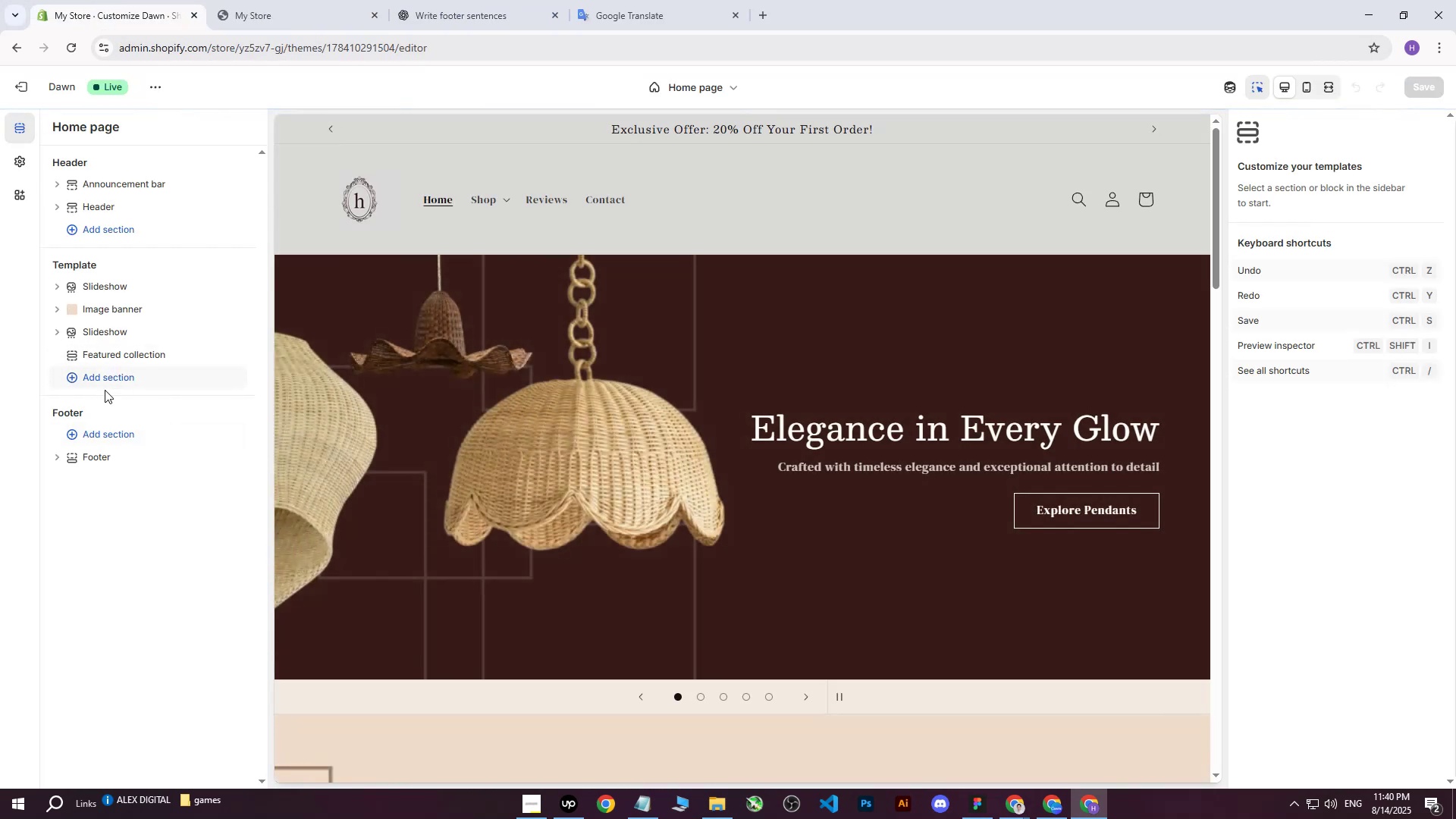 
left_click([60, 335])
 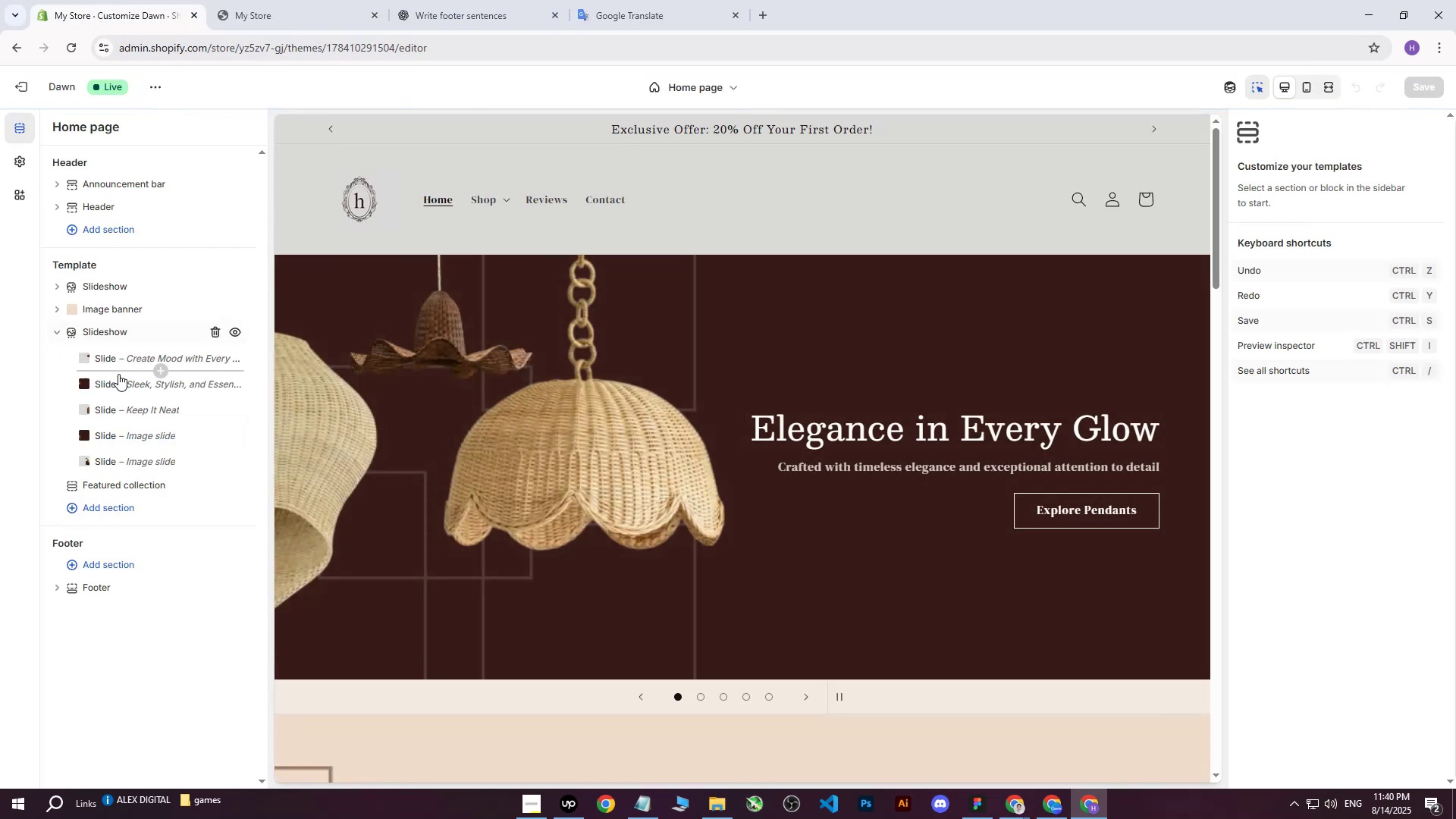 
left_click([129, 359])
 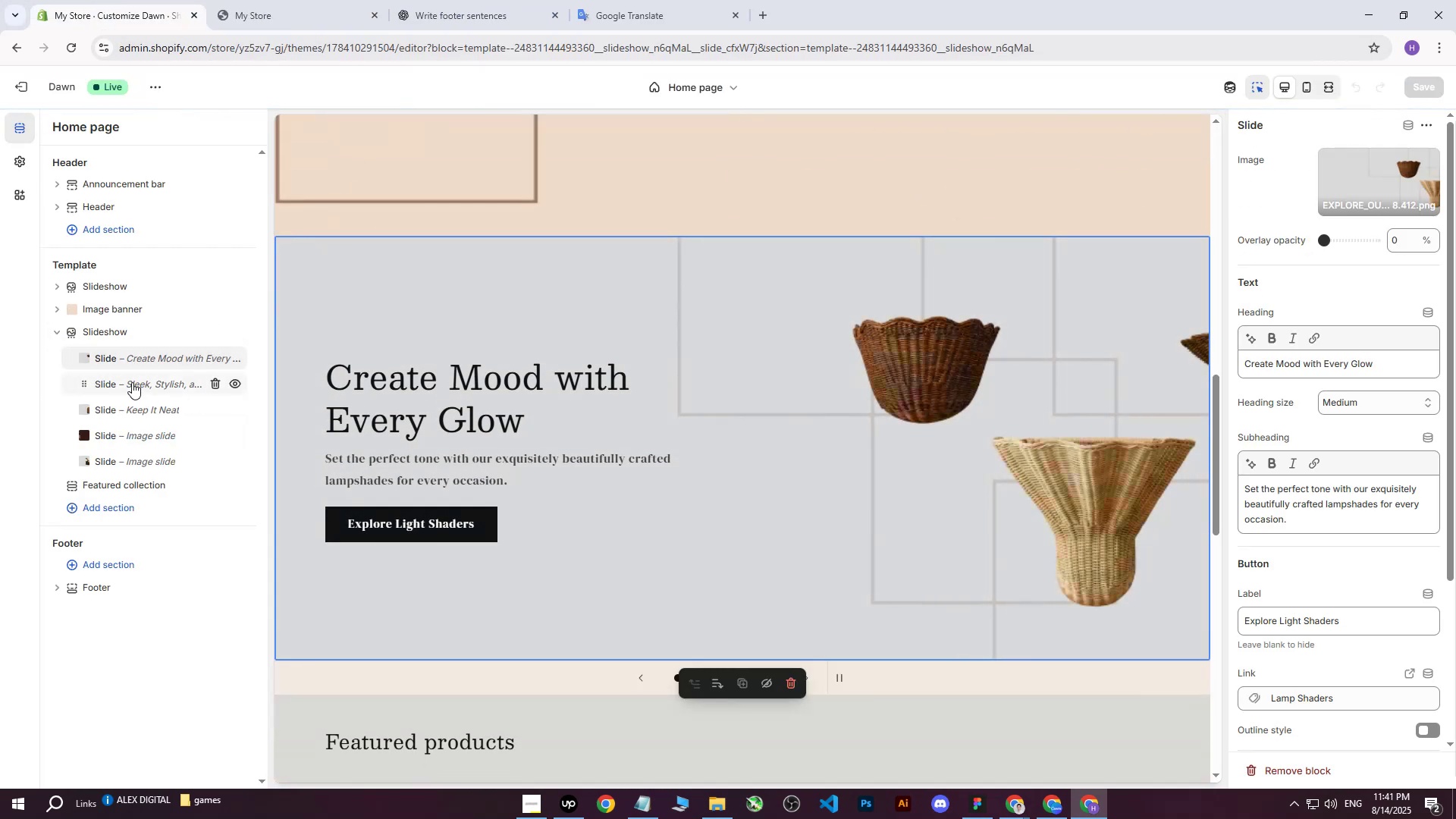 
double_click([212, 0])
 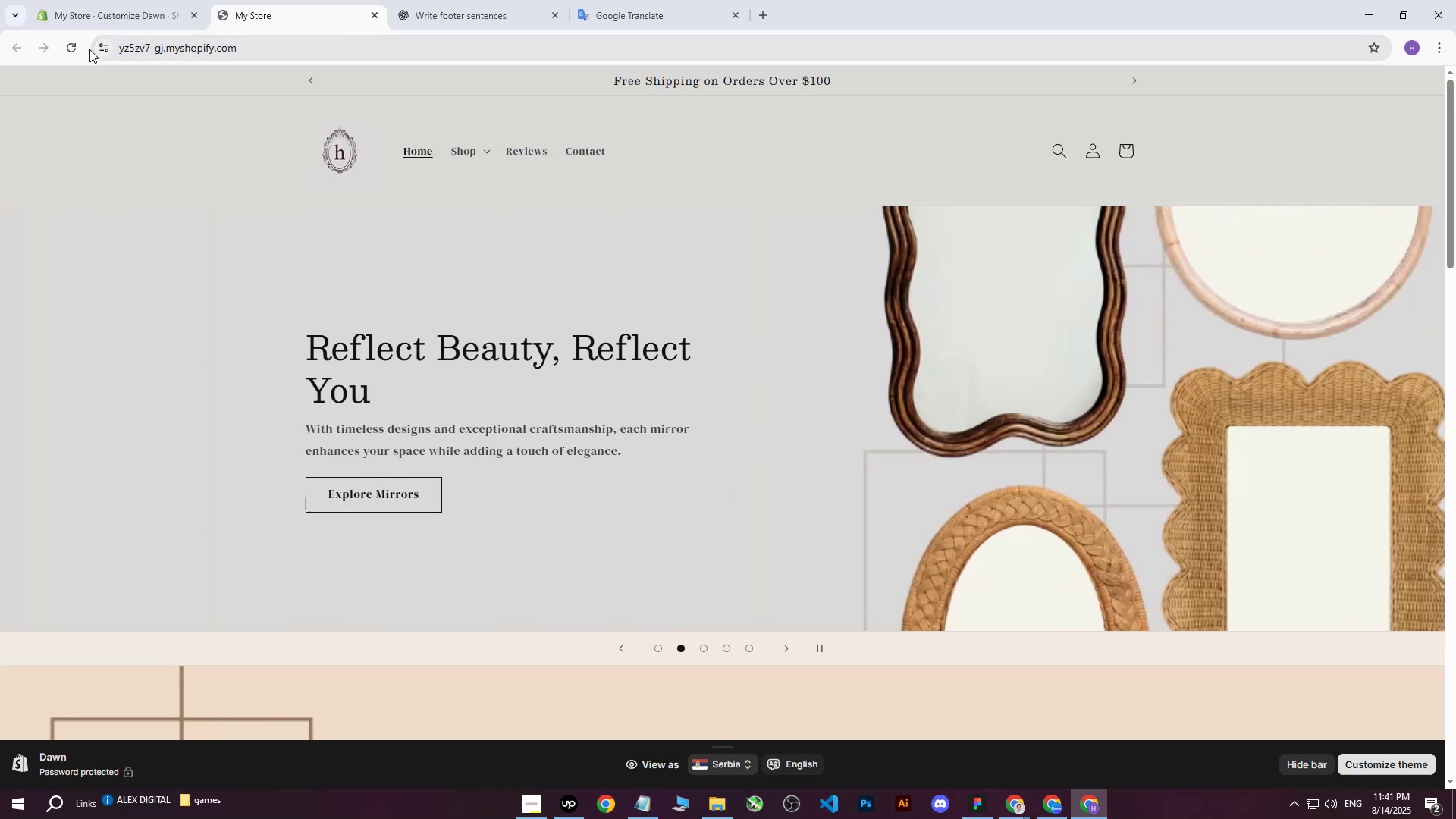 
left_click([74, 50])
 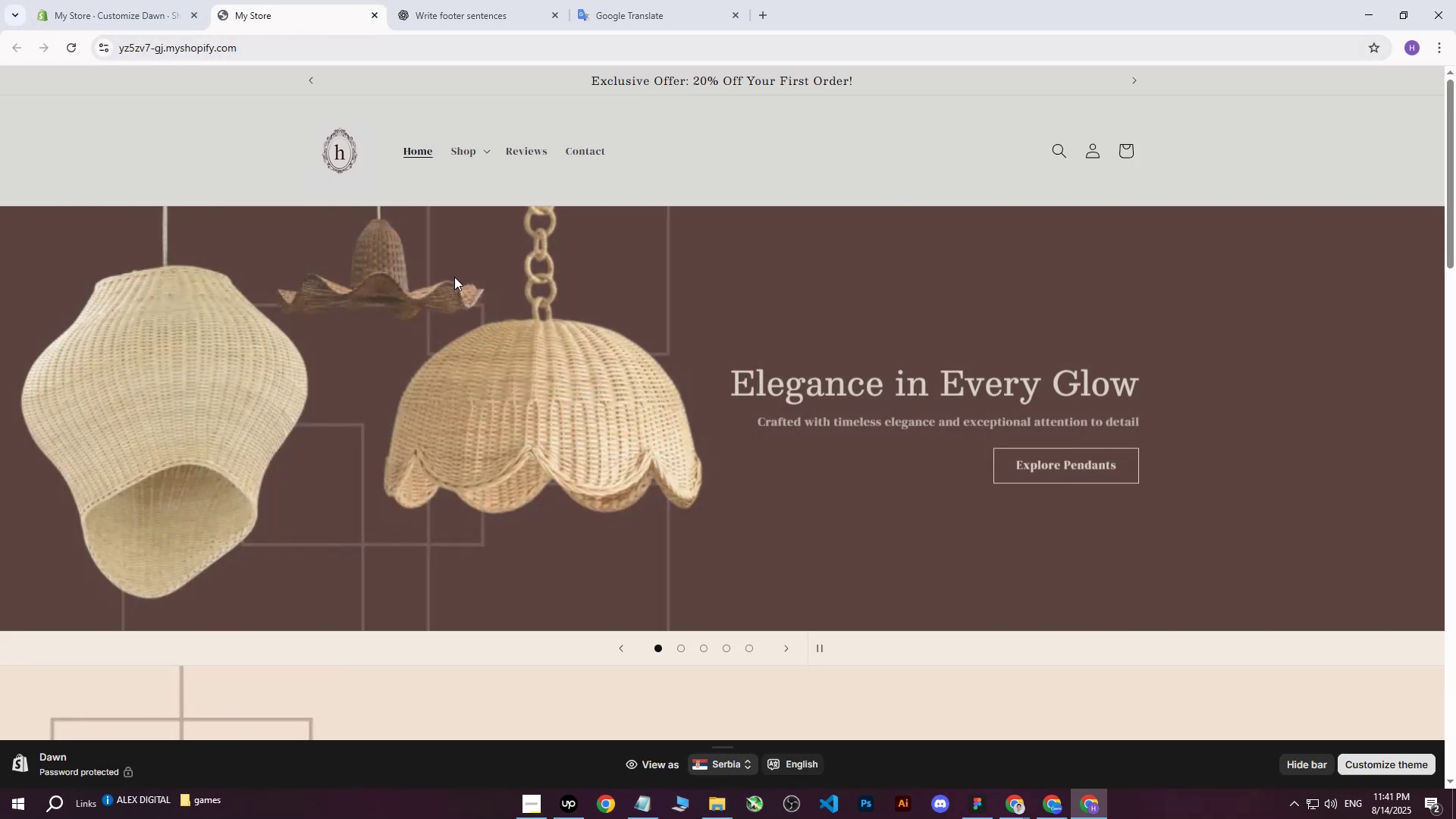 
scroll: coordinate [460, 298], scroll_direction: down, amount: 14.0
 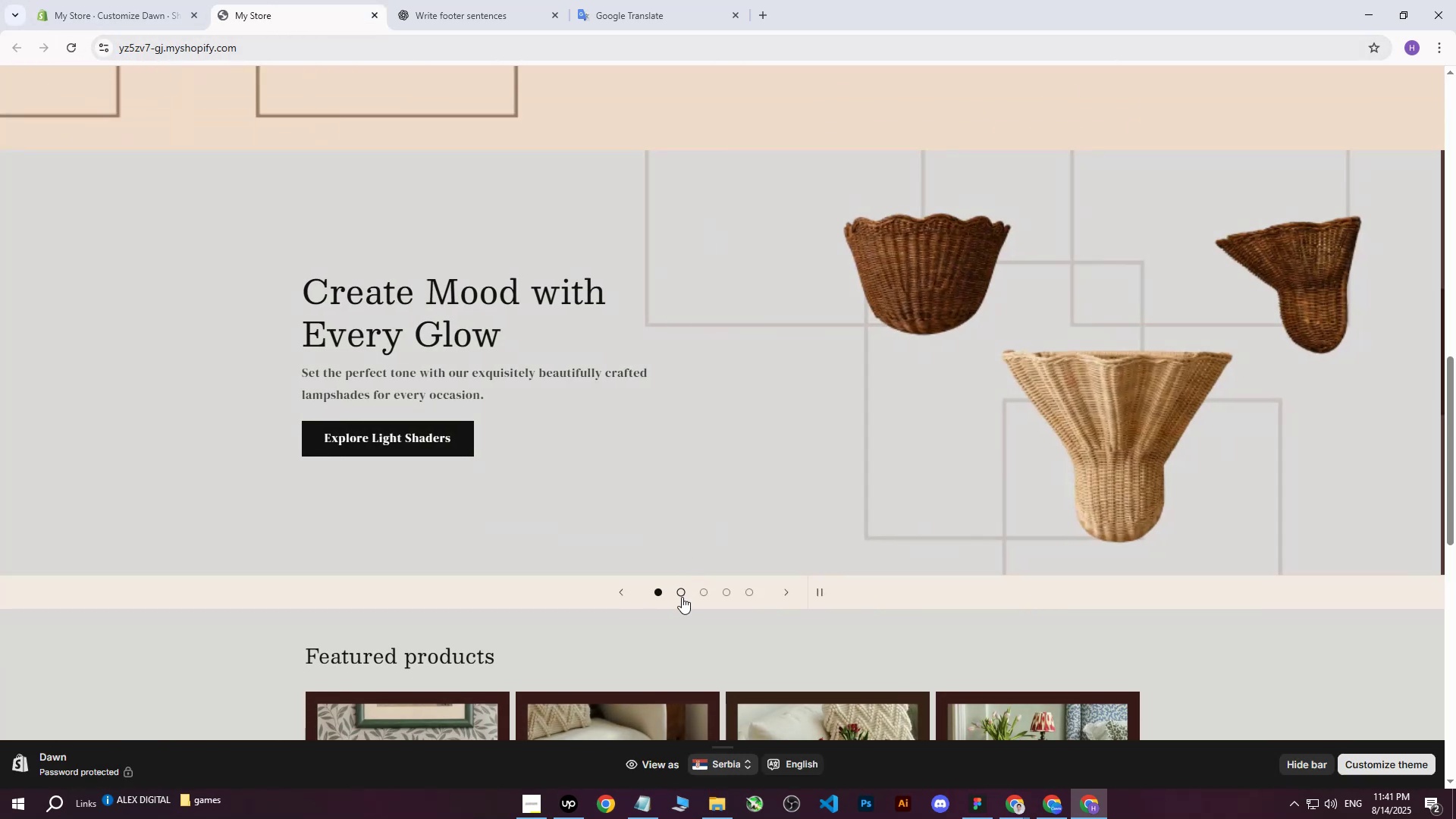 
wait(5.72)
 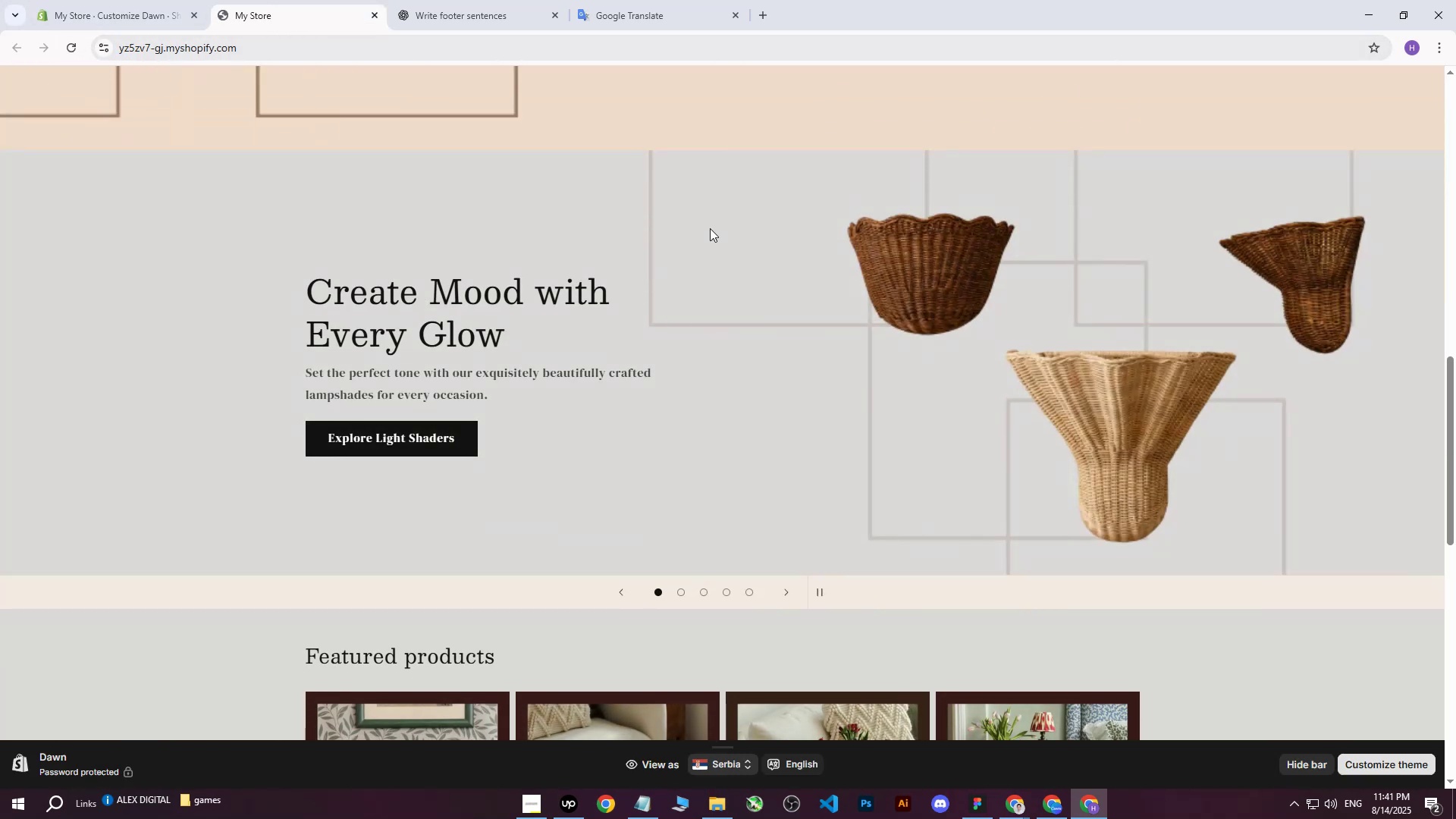 
left_click([109, 0])
 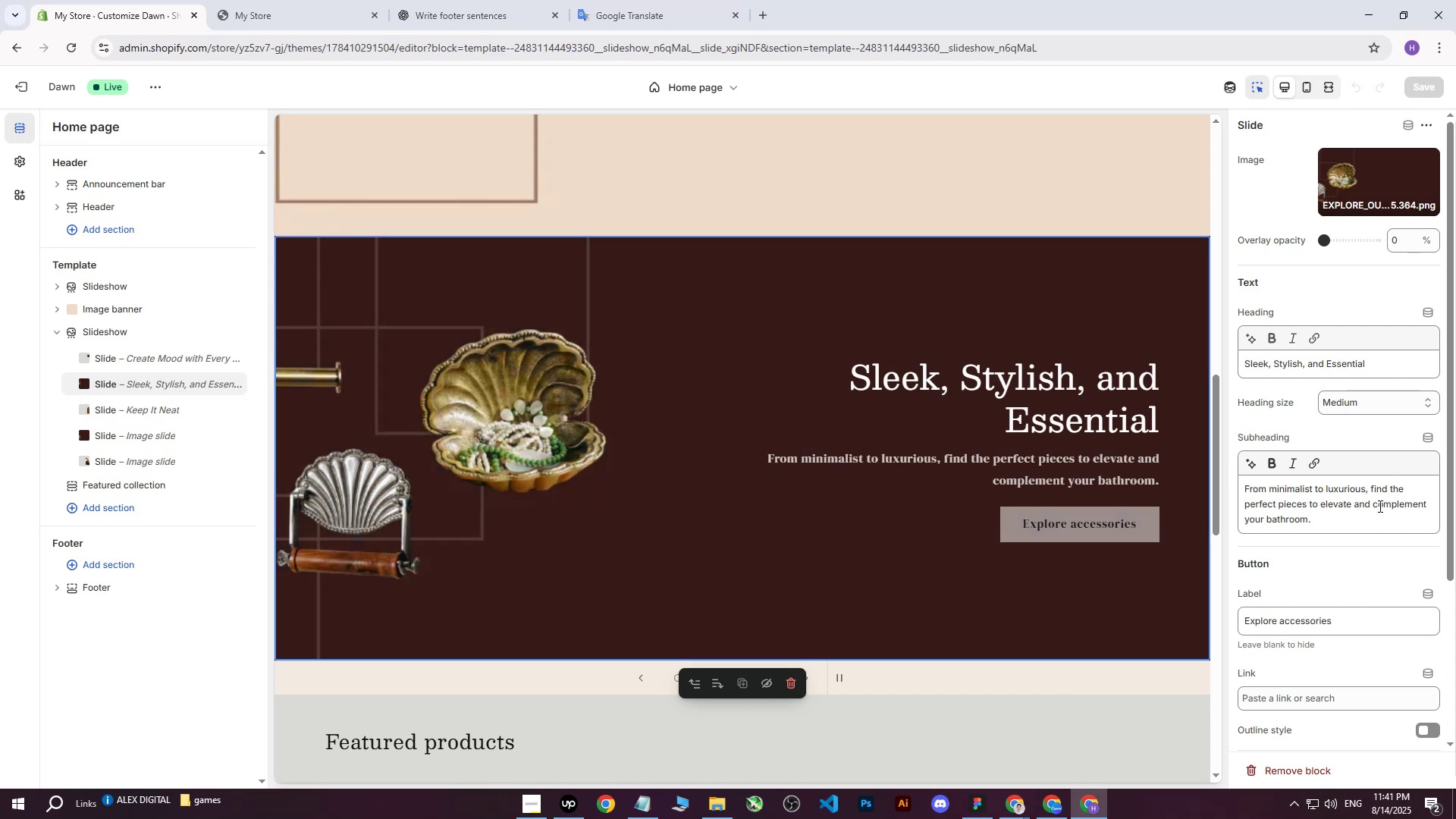 
scroll: coordinate [1323, 645], scroll_direction: down, amount: 1.0
 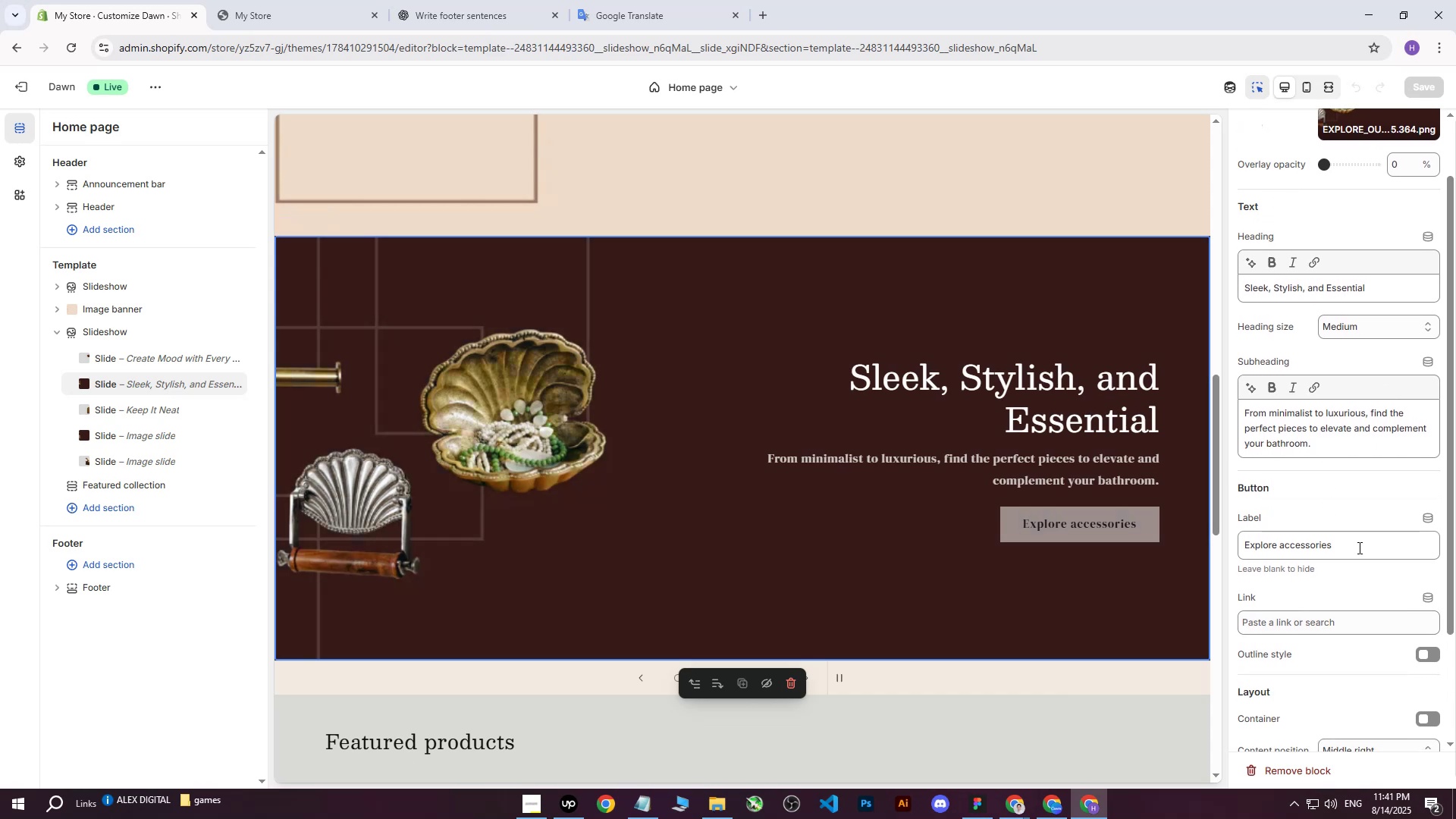 
left_click([1358, 548])
 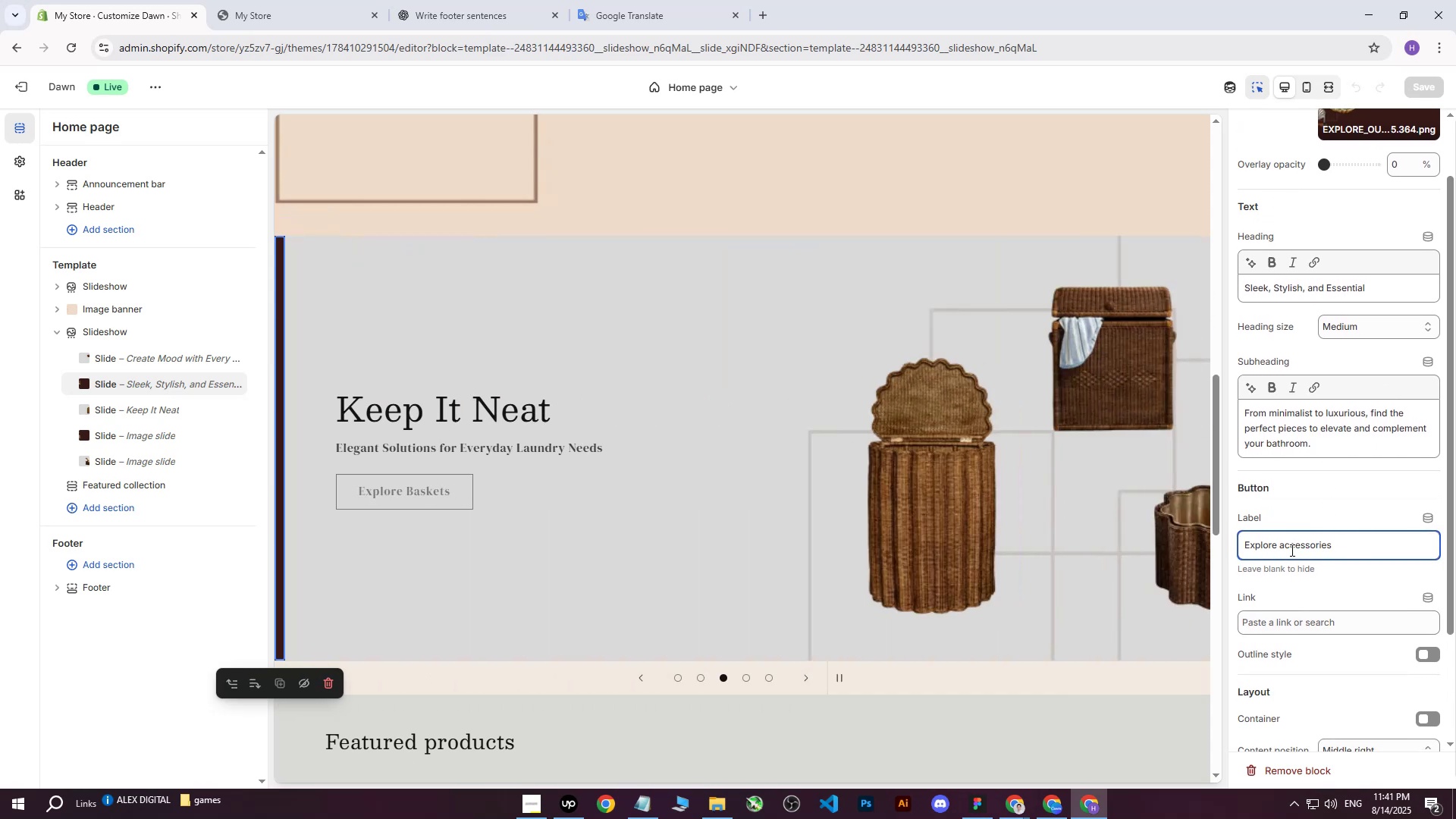 
left_click_drag(start_coordinate=[1285, 547], to_coordinate=[1281, 545])
 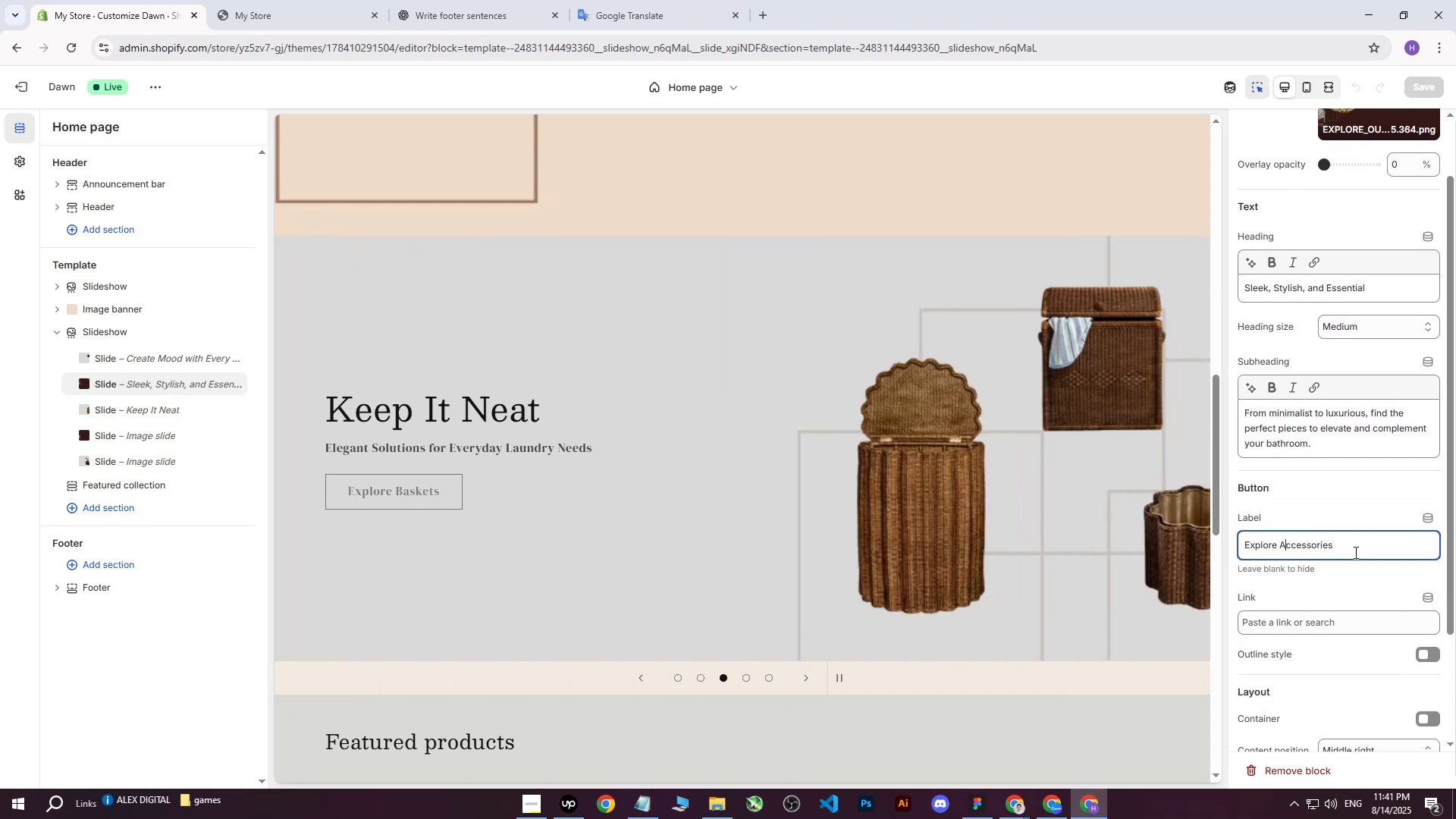 
key(CapsLock)
 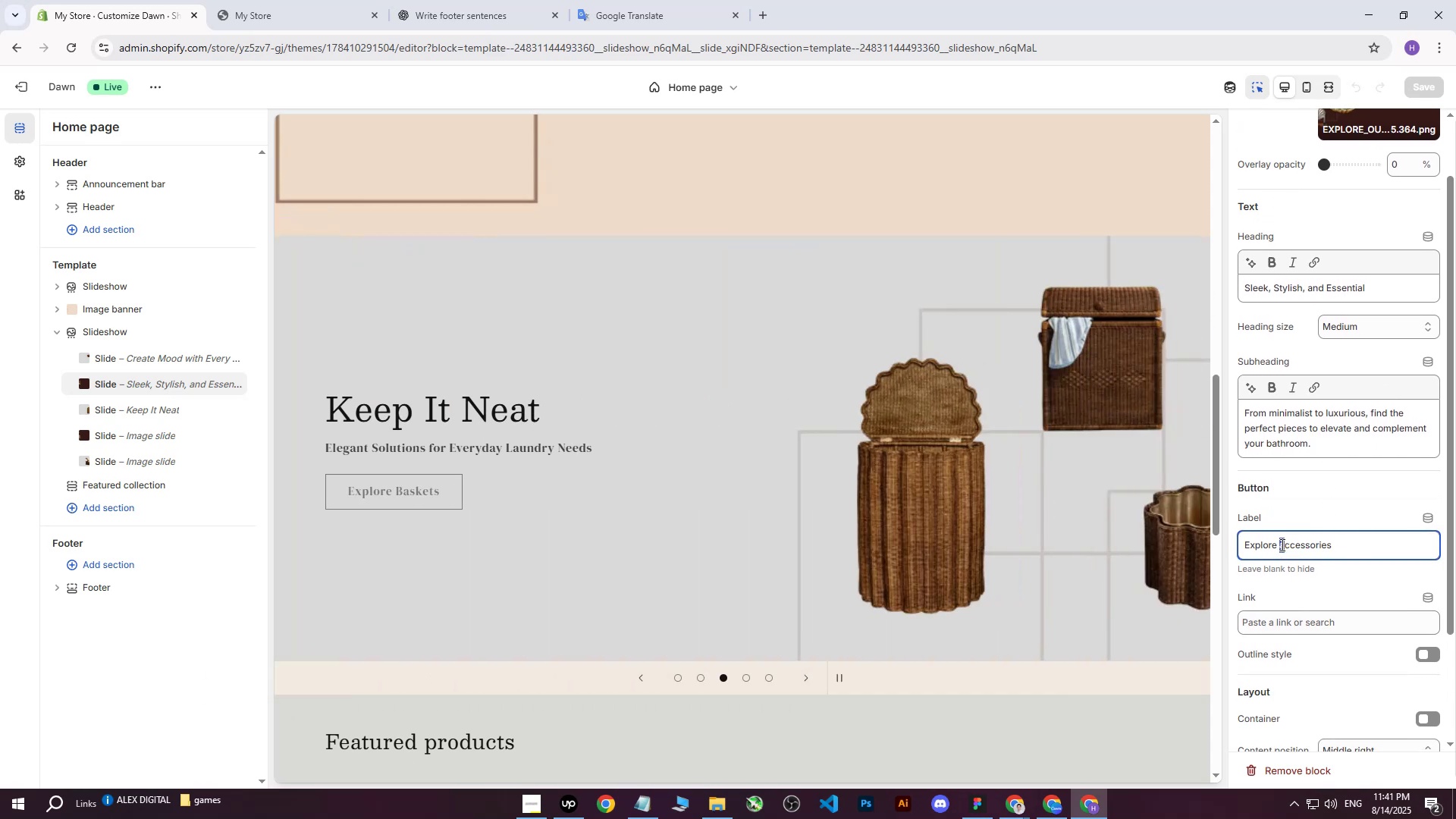 
key(A)
 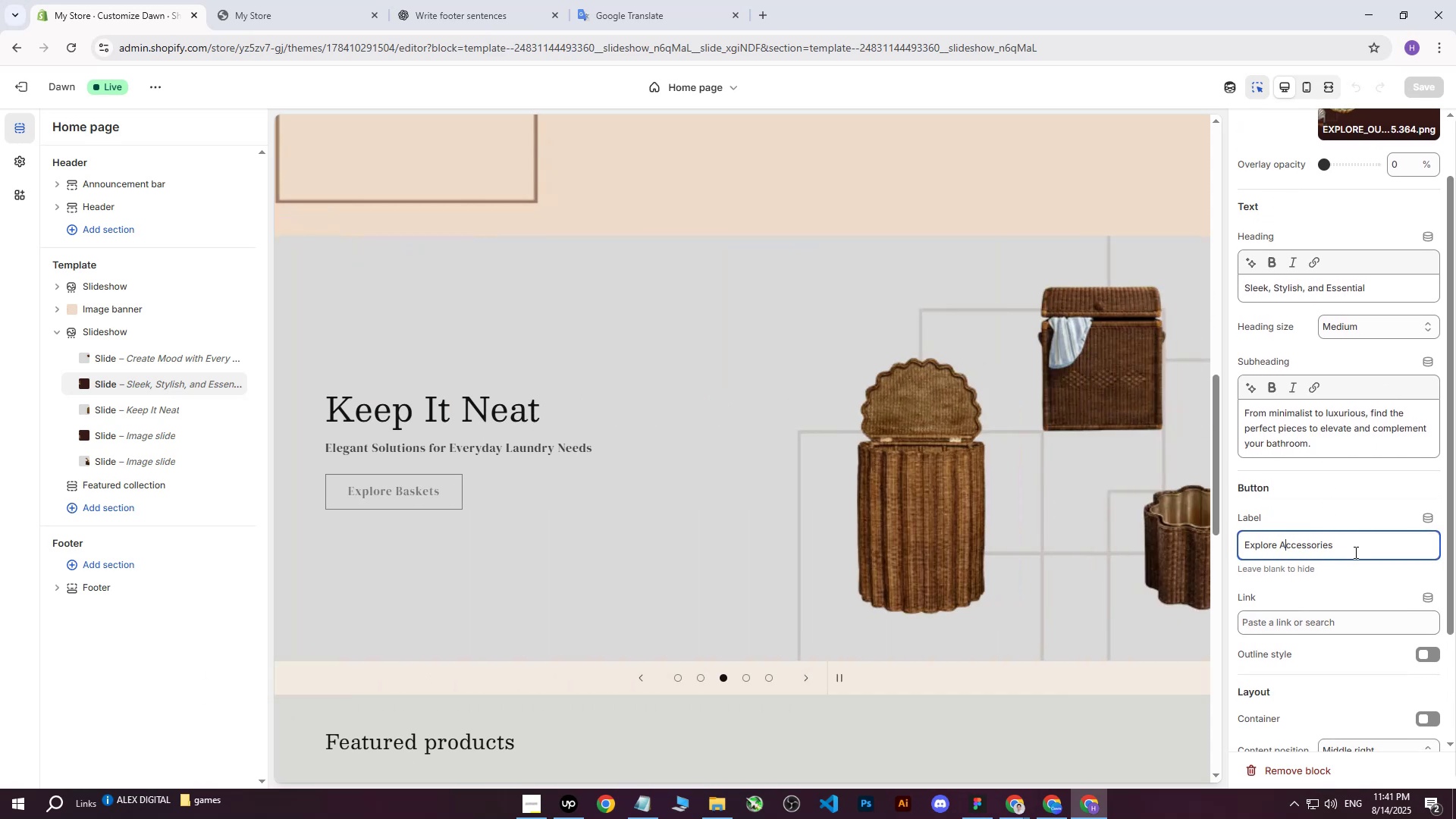 
key(CapsLock)
 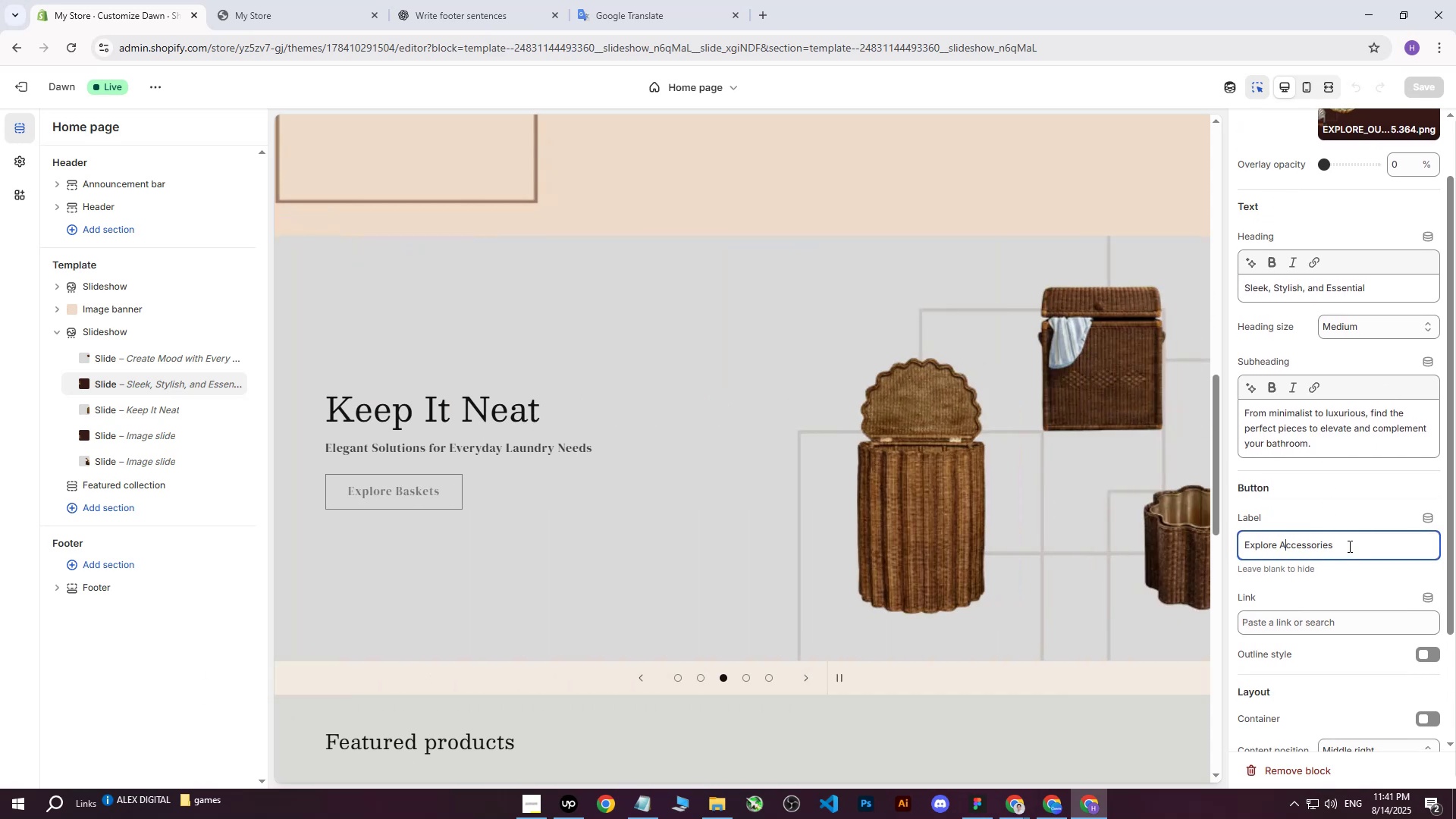 
left_click([1348, 546])
 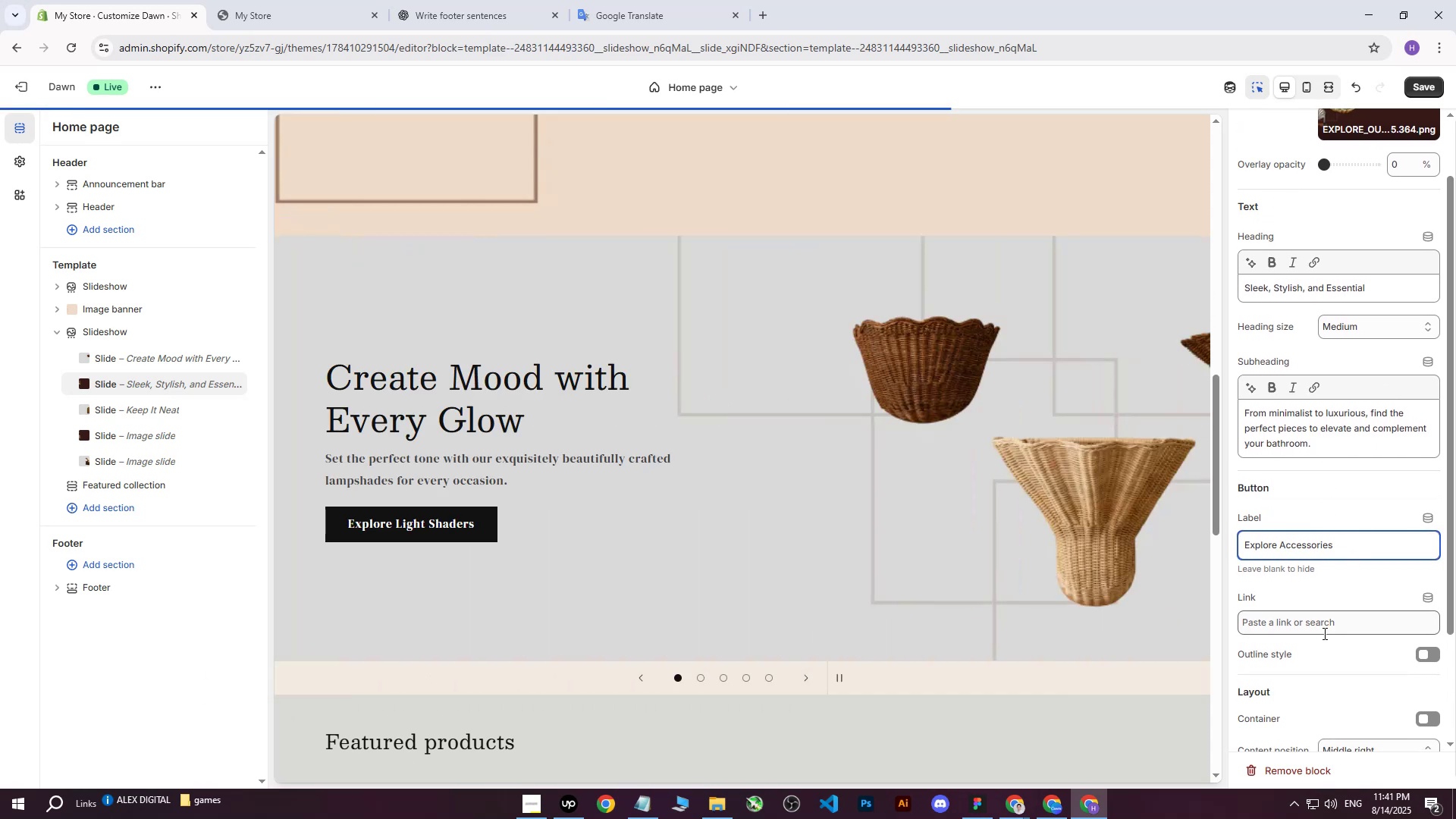 
left_click([1320, 626])
 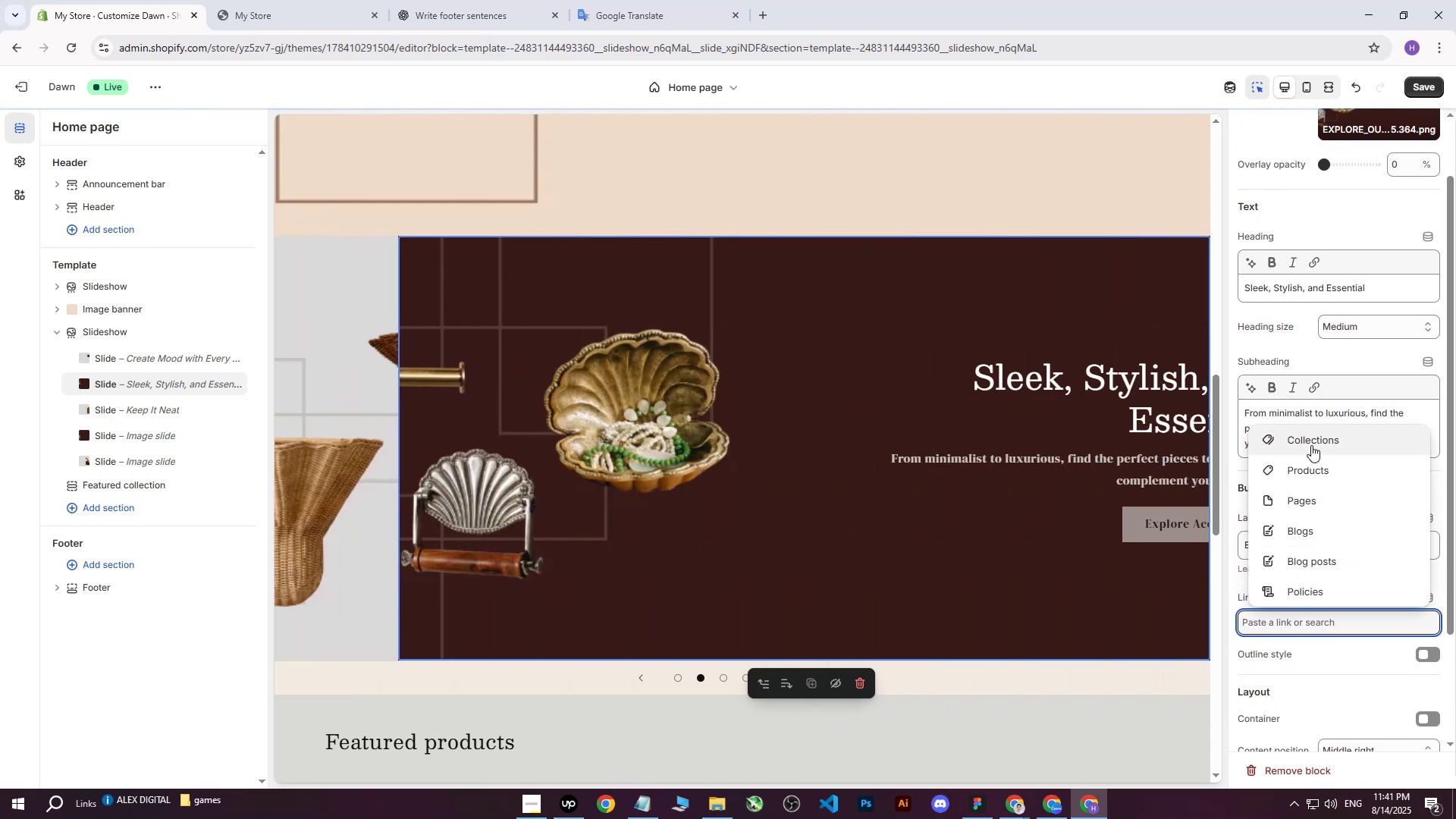 
left_click([1311, 445])
 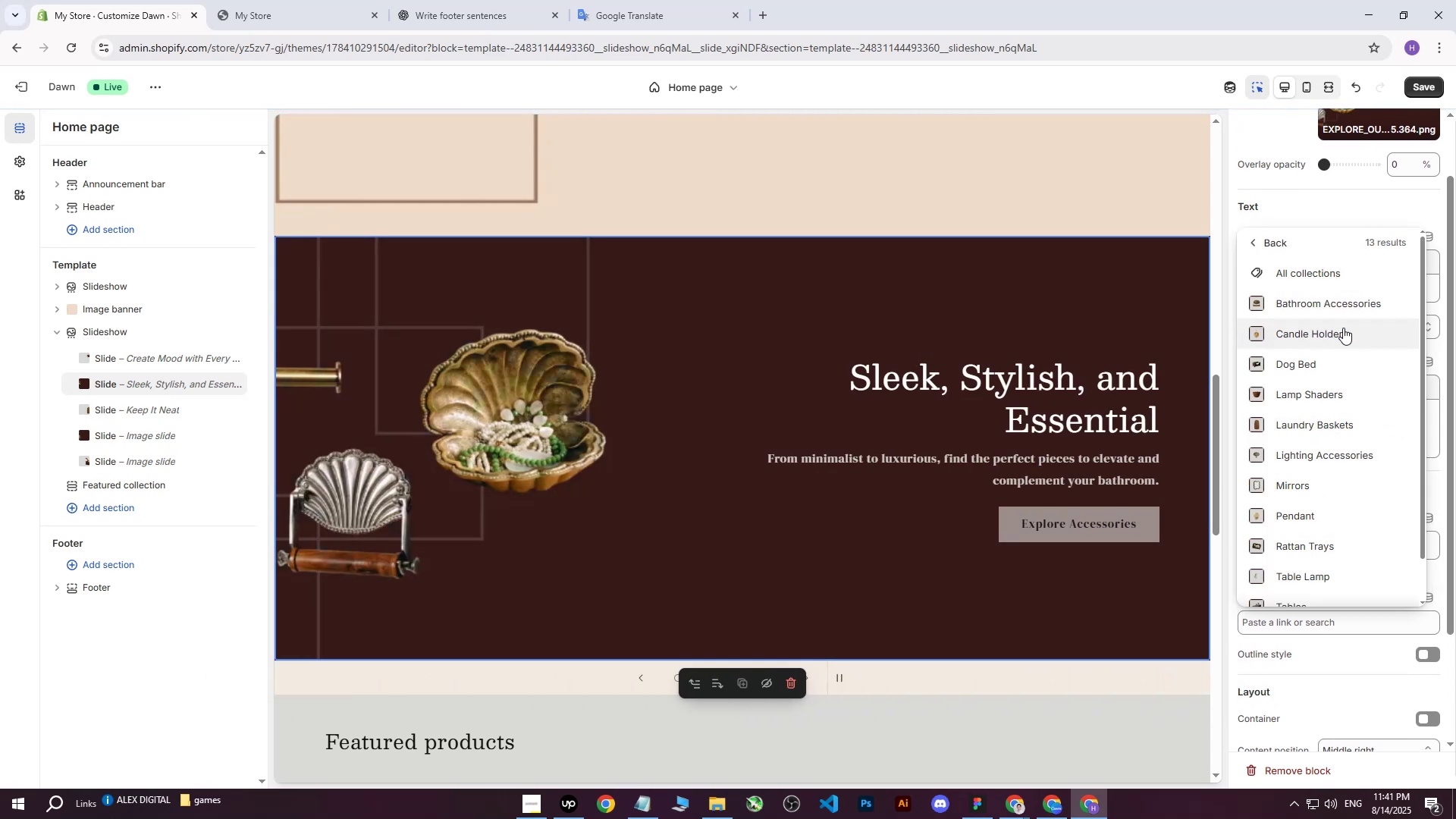 
scroll: coordinate [1335, 407], scroll_direction: up, amount: 1.0
 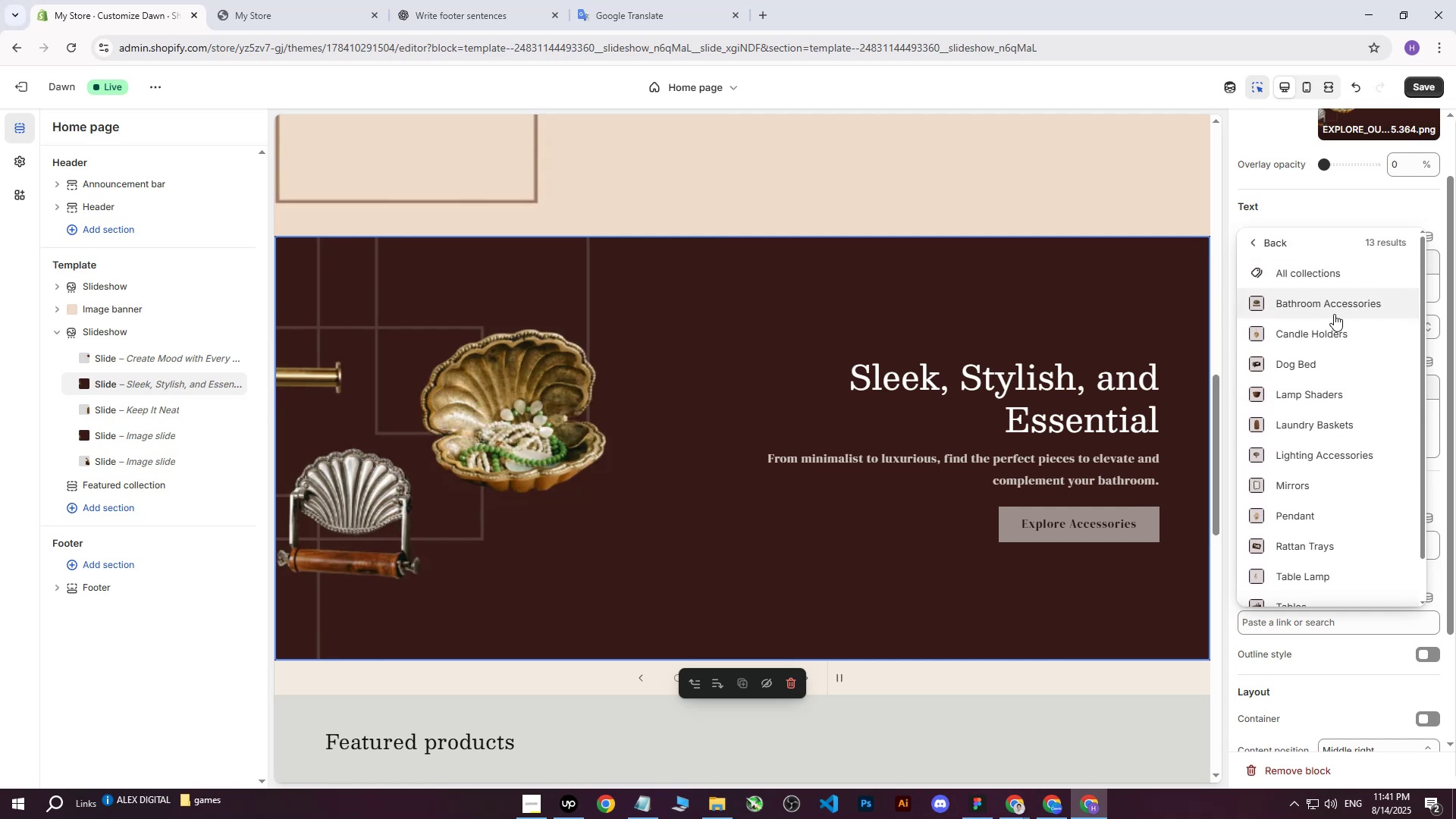 
left_click([1339, 304])
 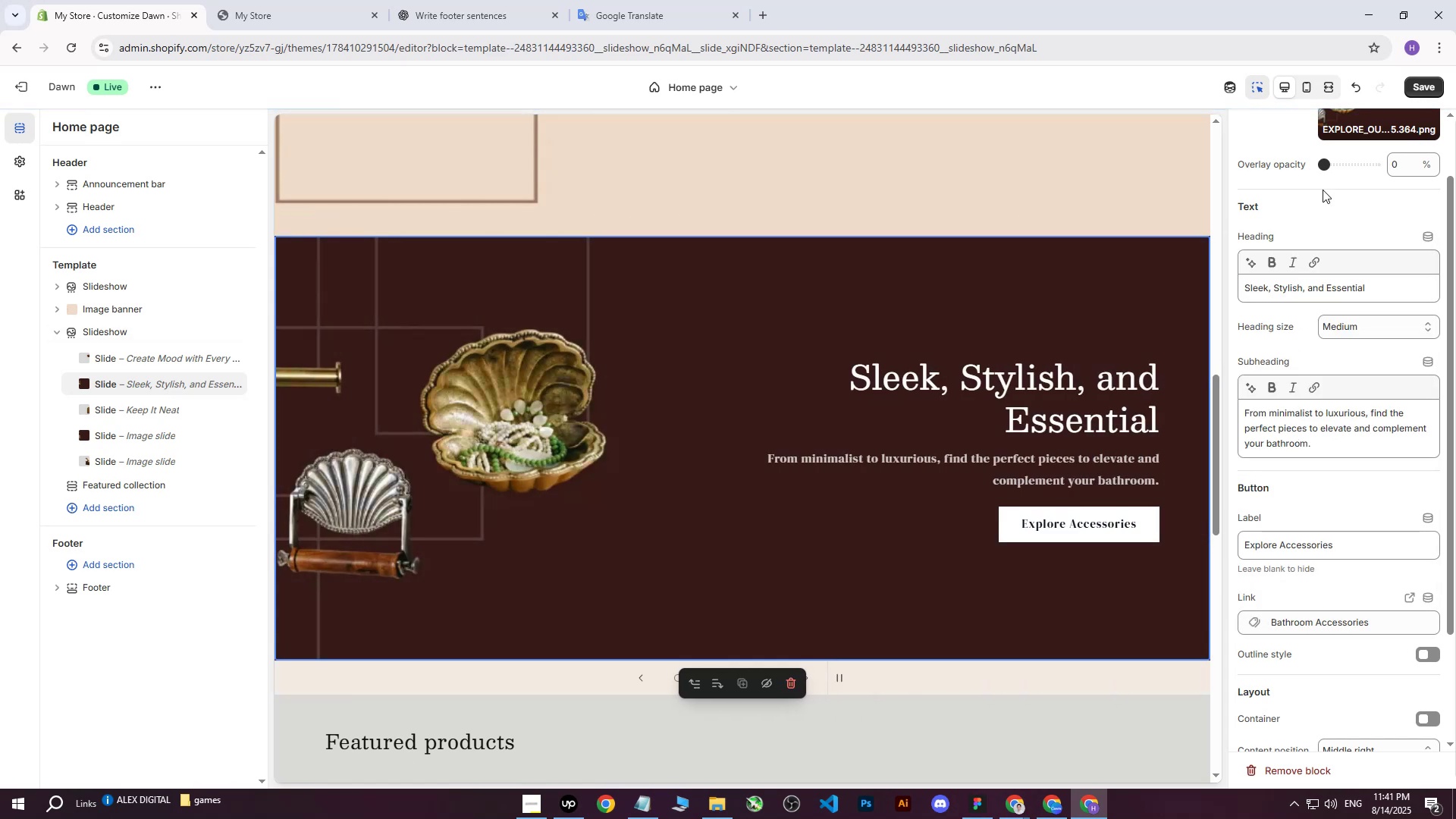 
left_click([1429, 78])
 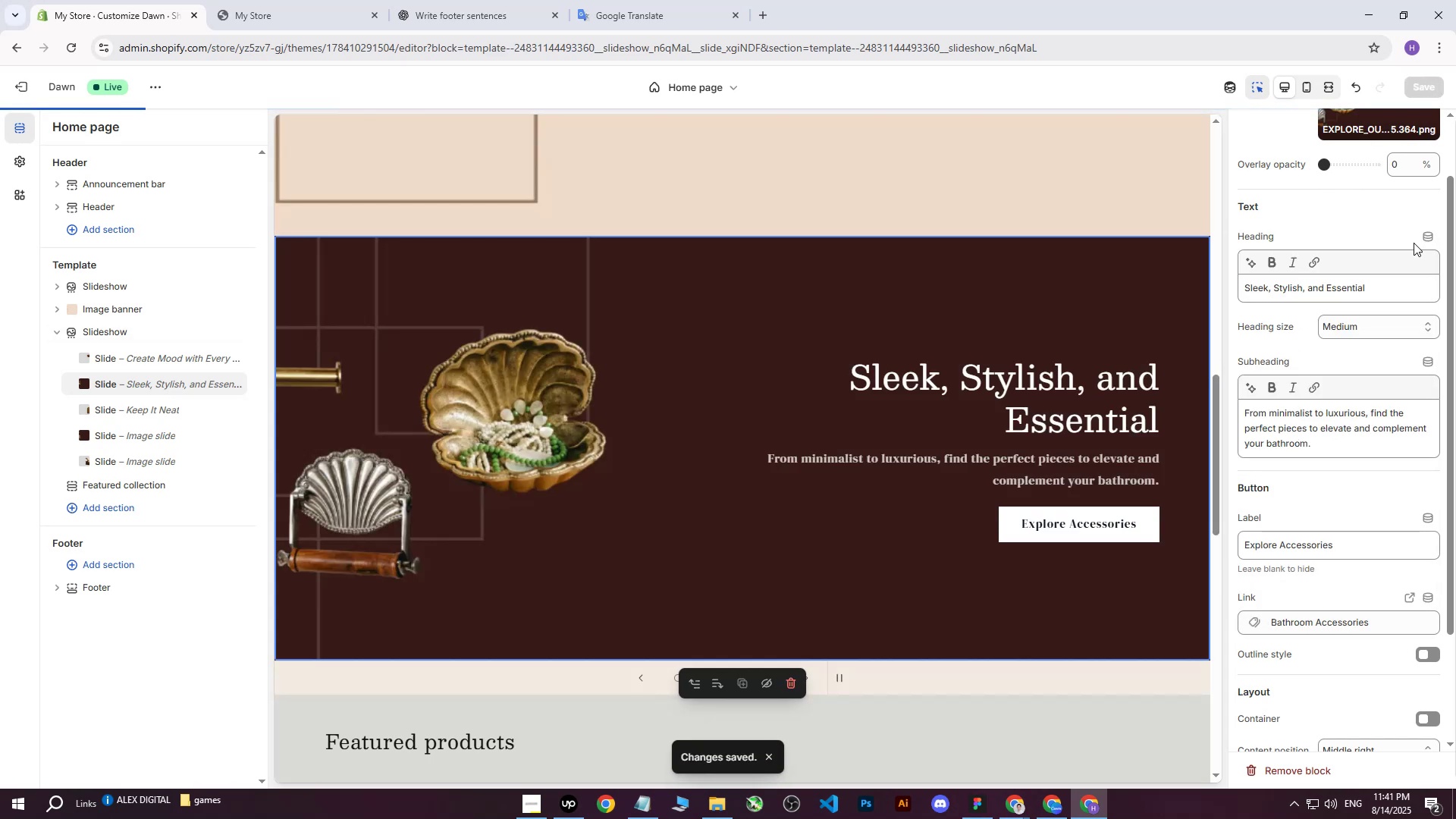 
scroll: coordinate [1395, 544], scroll_direction: down, amount: 1.0
 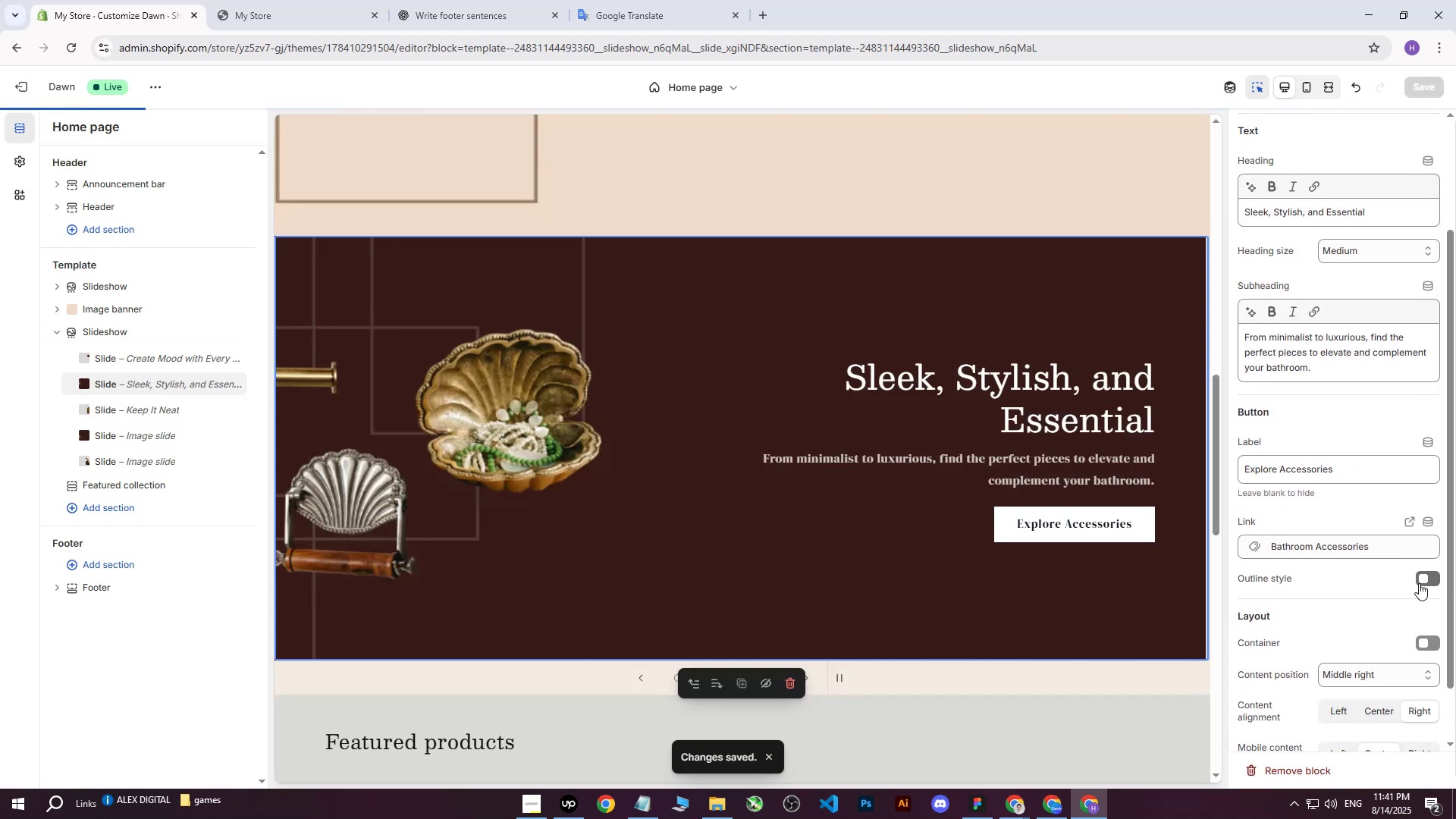 
left_click([1425, 580])
 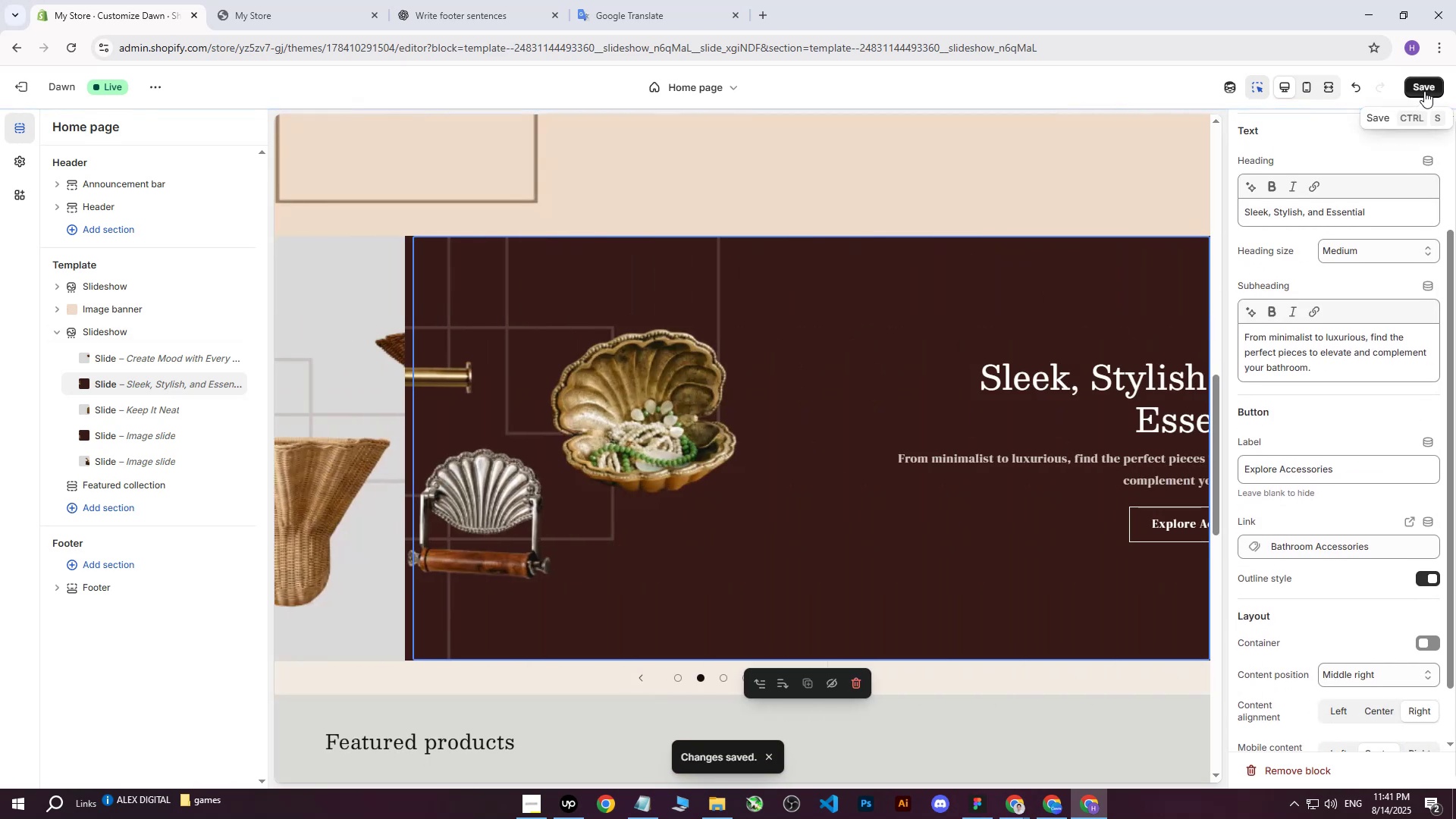 
left_click([1424, 91])
 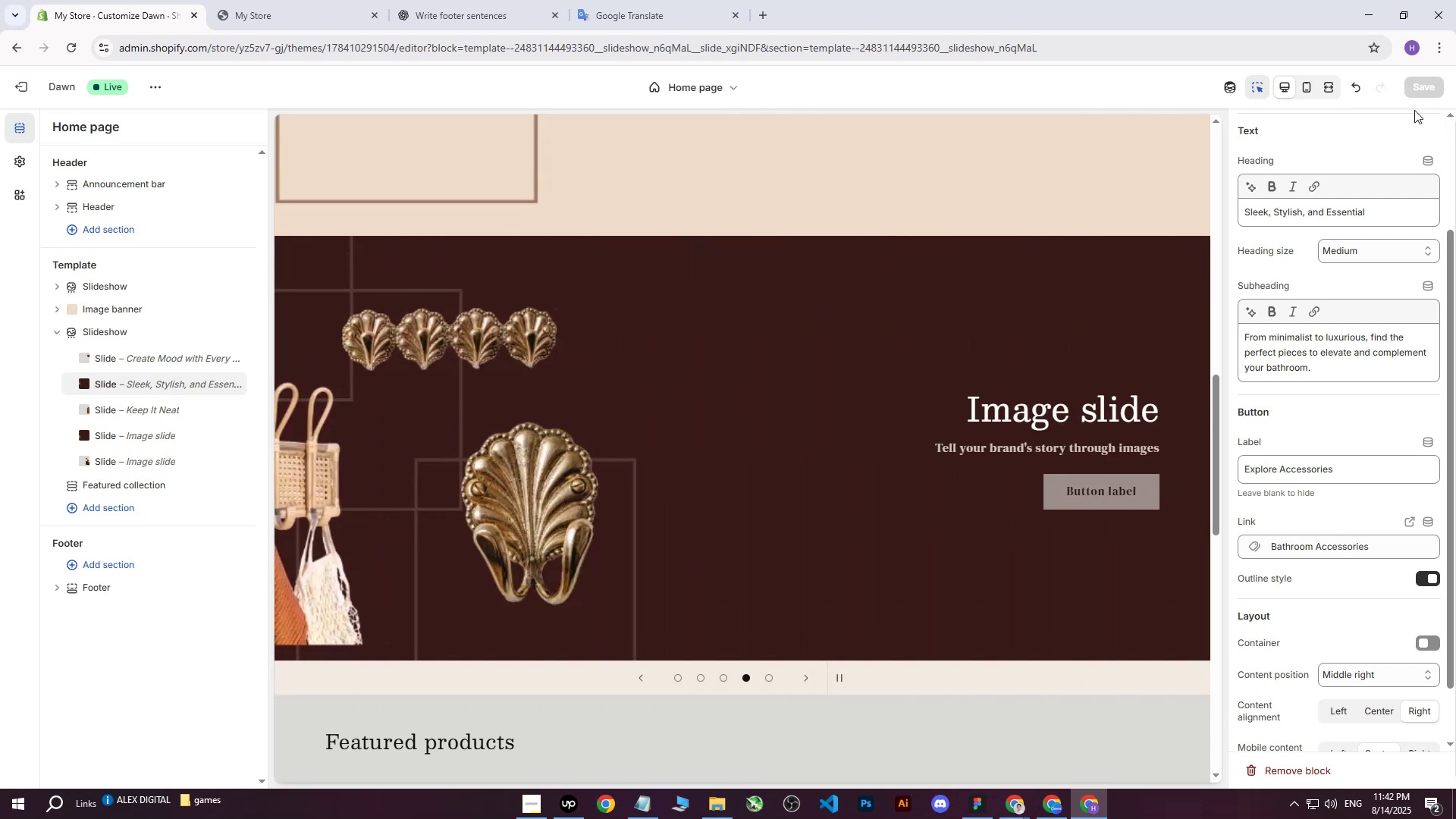 
wait(47.18)
 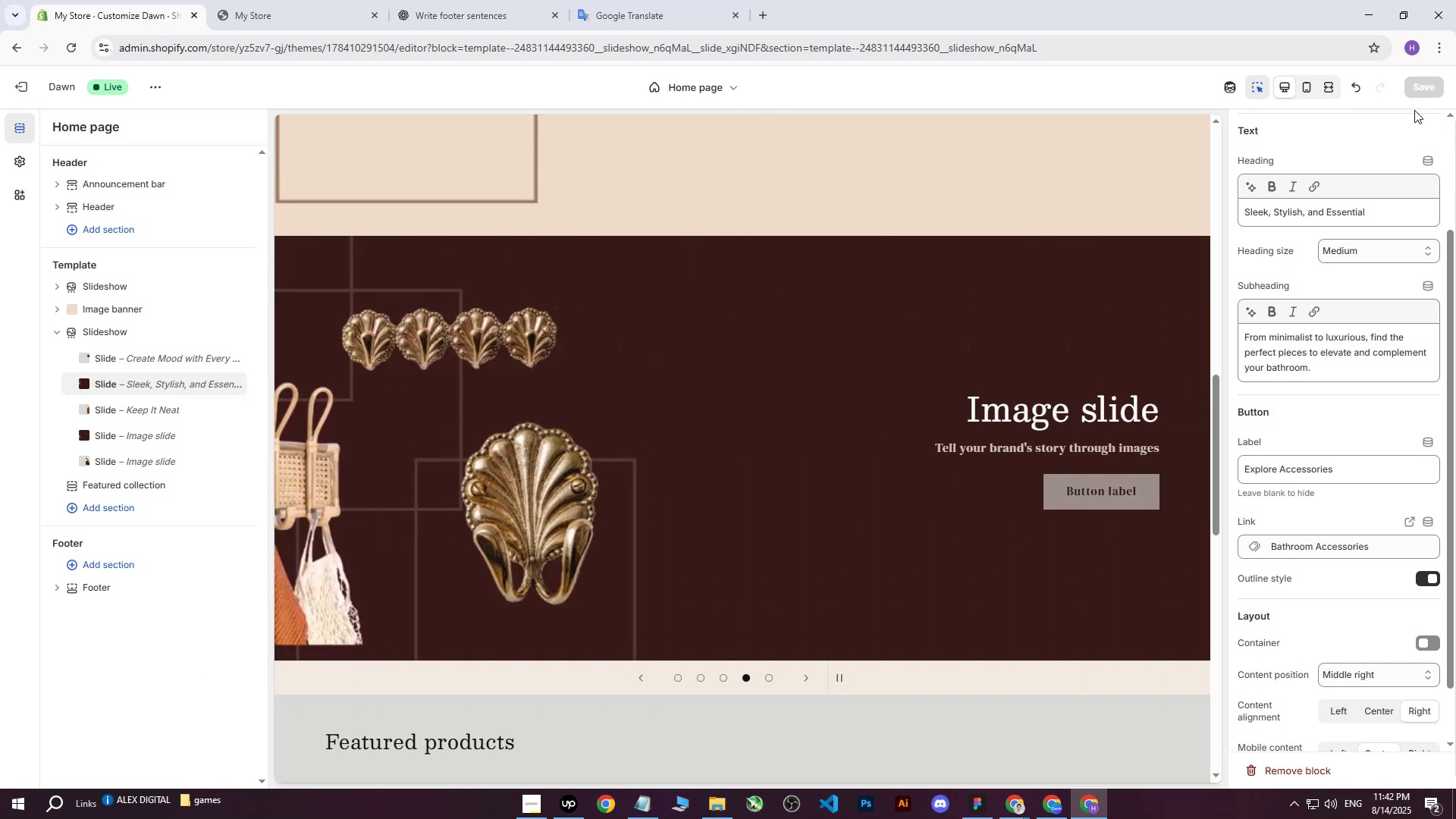 
left_click([347, 0])
 